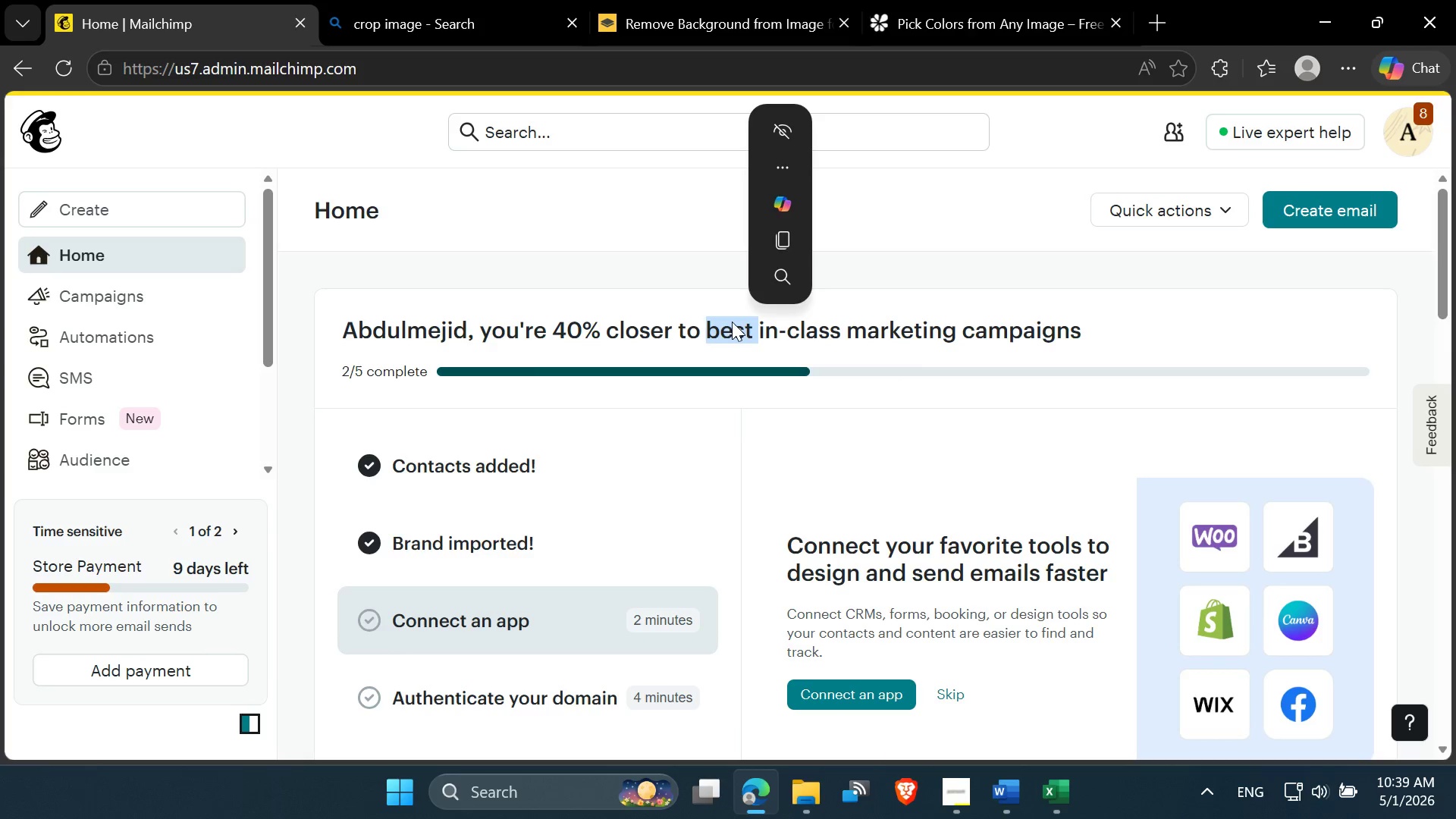 
left_click([732, 322])
 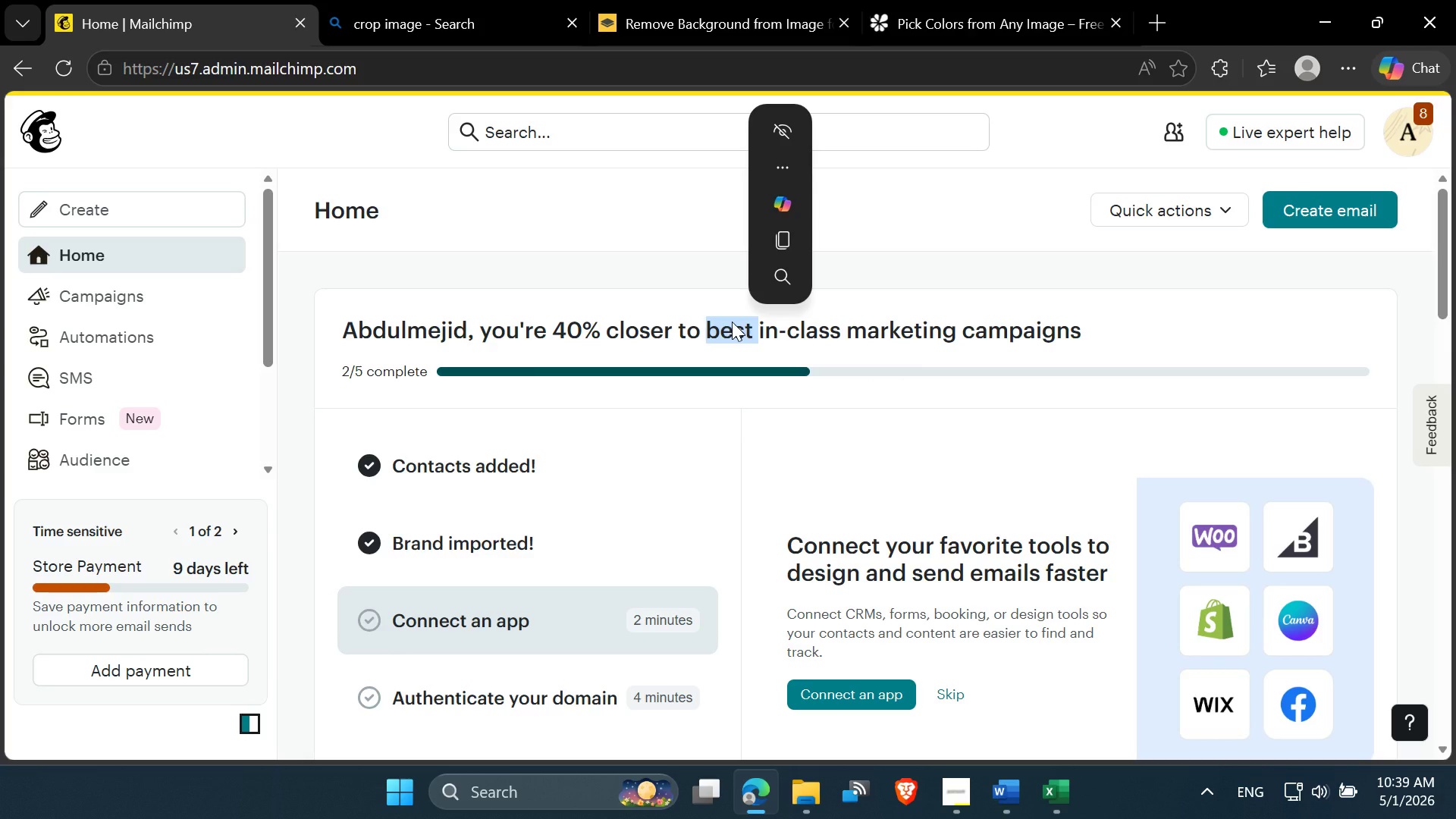 
left_click([732, 322])
 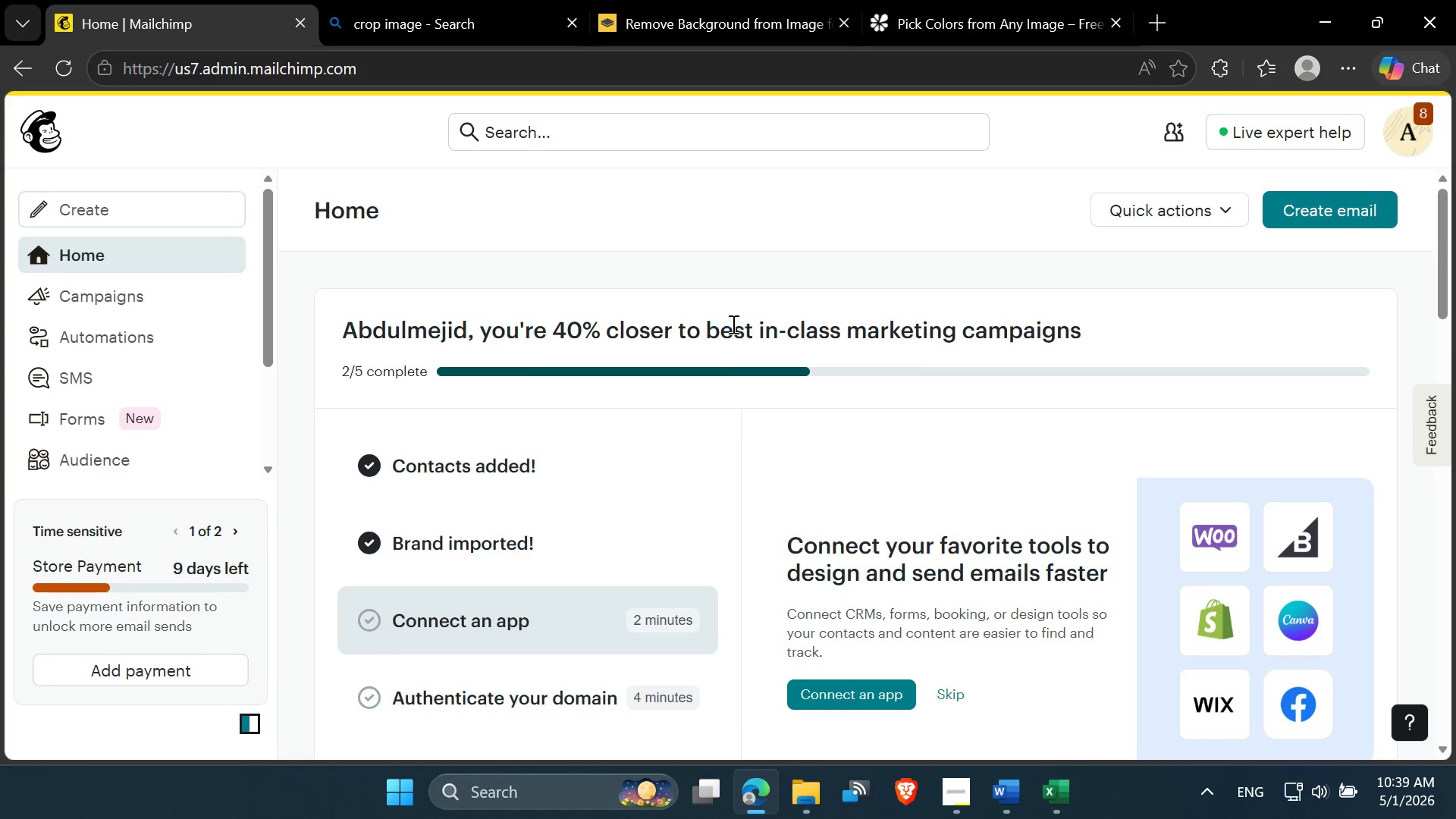 
double_click([732, 324])
 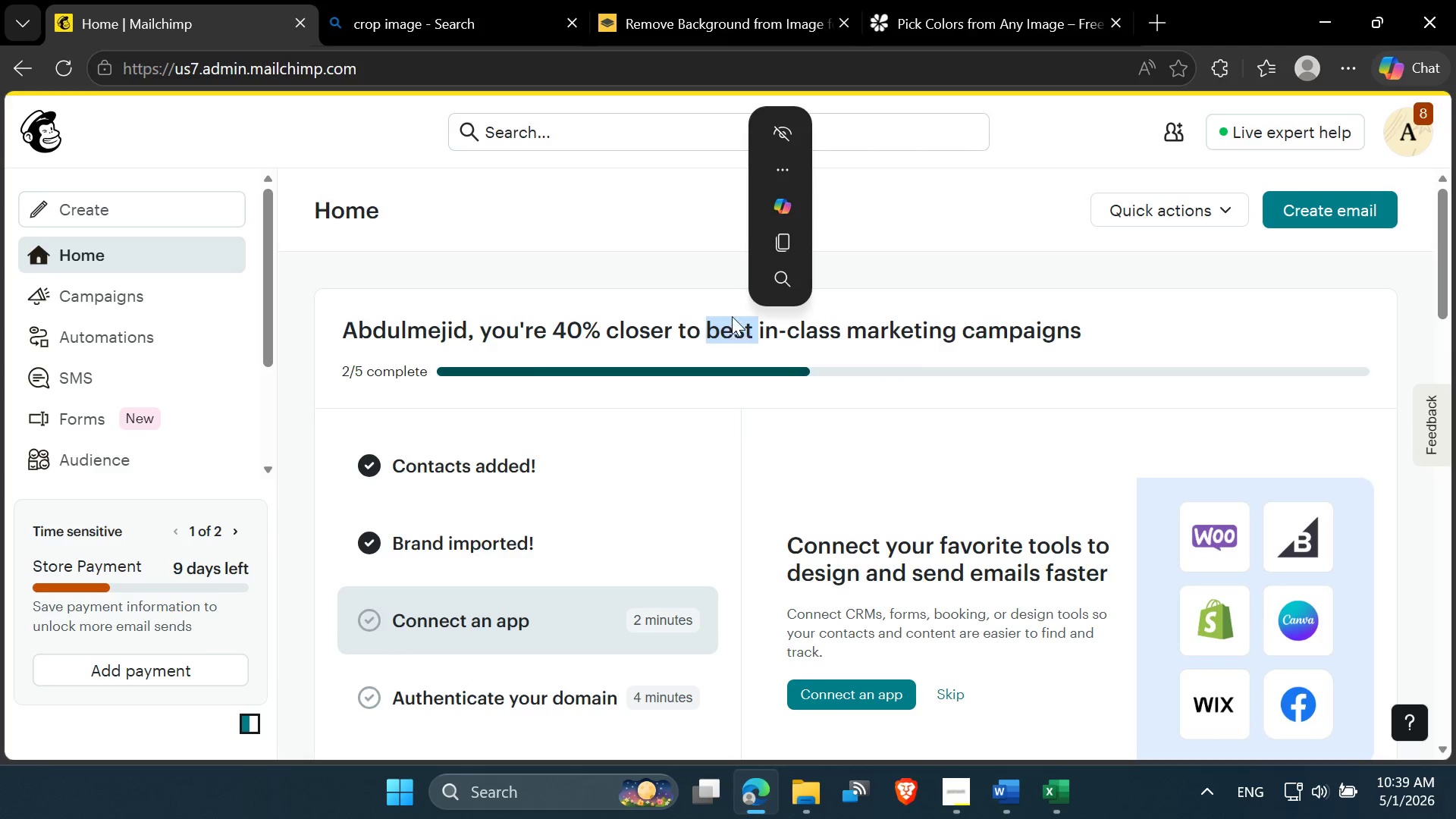 
left_click([732, 316])
 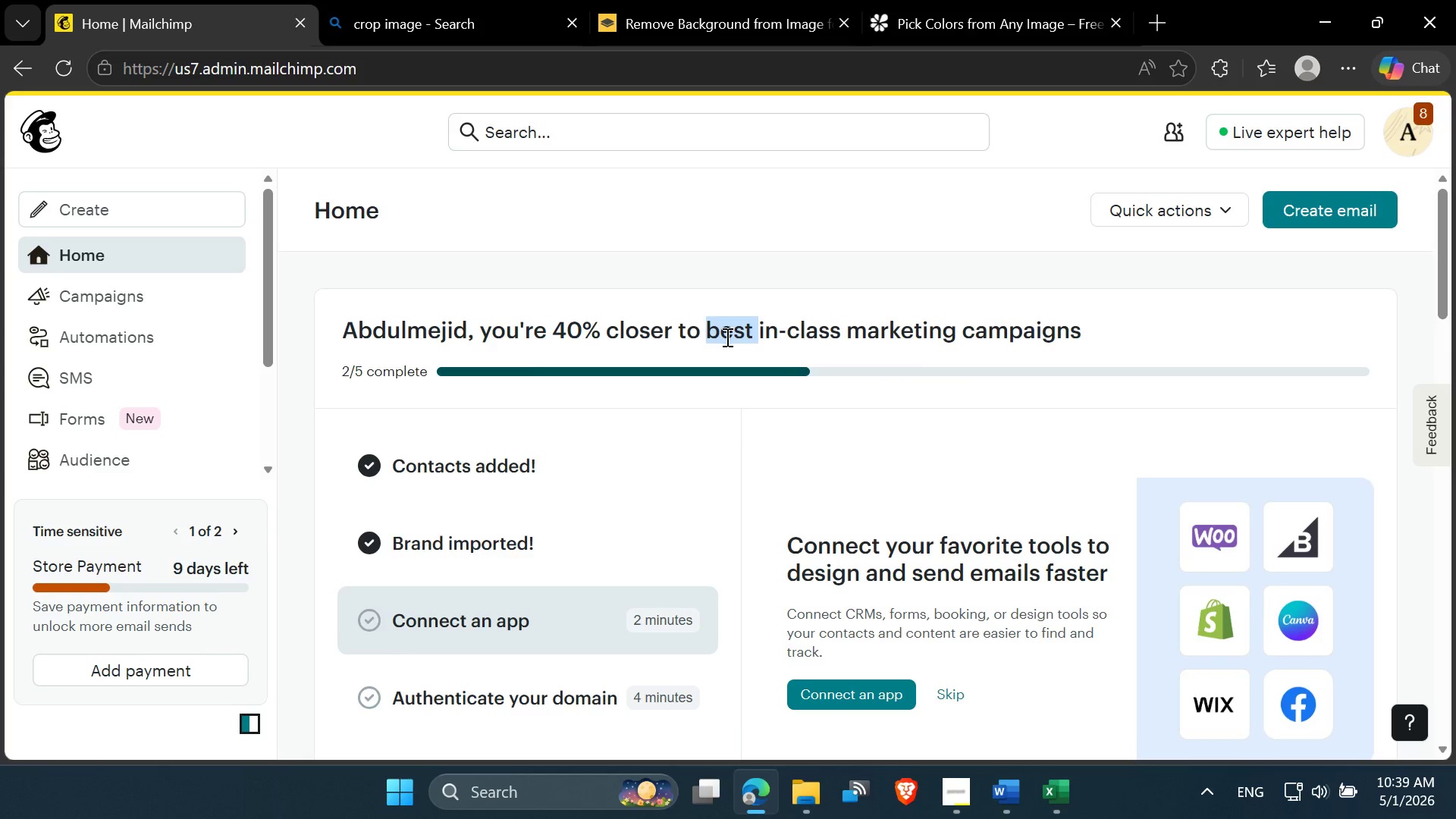 
double_click([726, 337])
 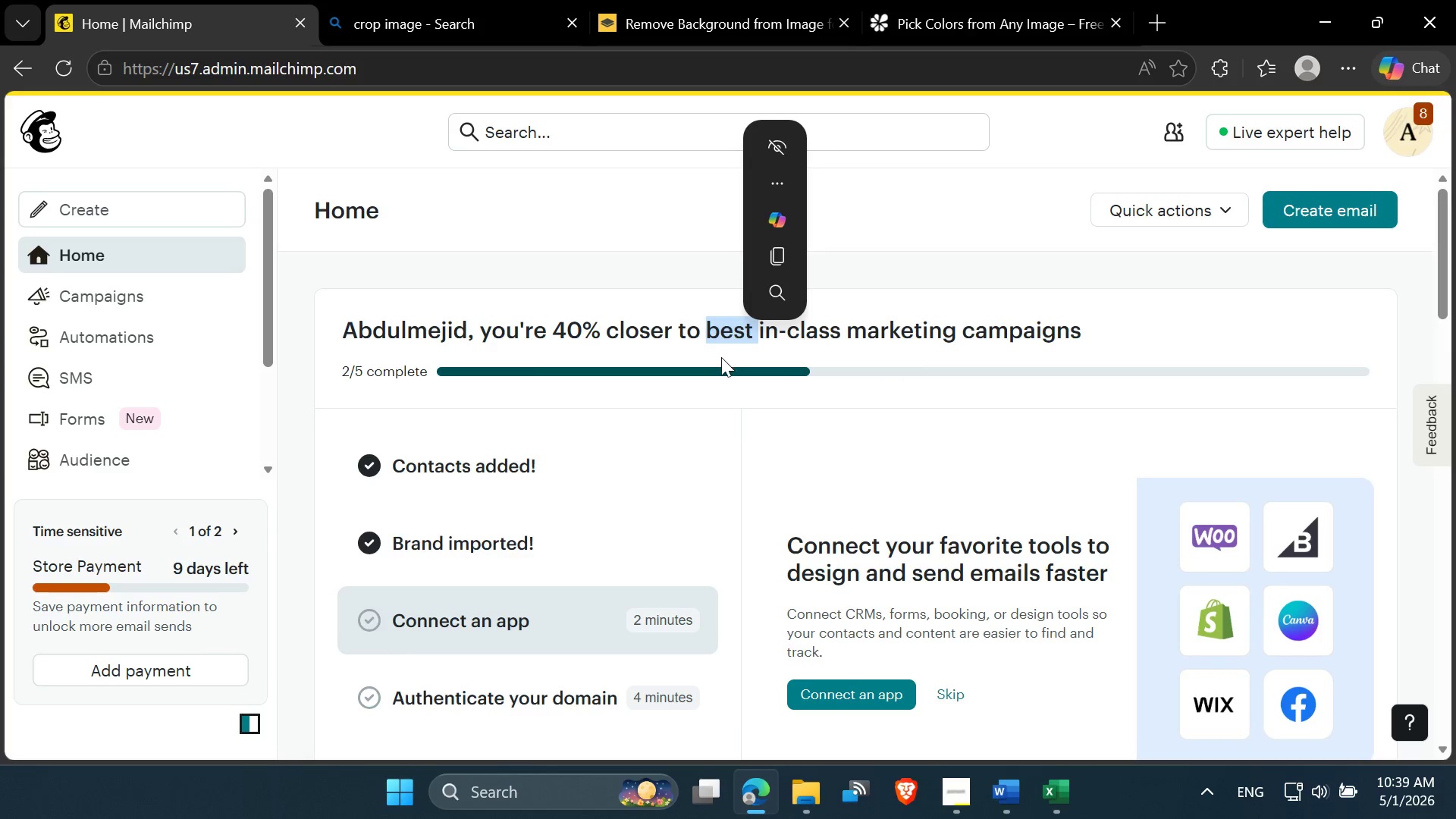 
left_click([722, 362])
 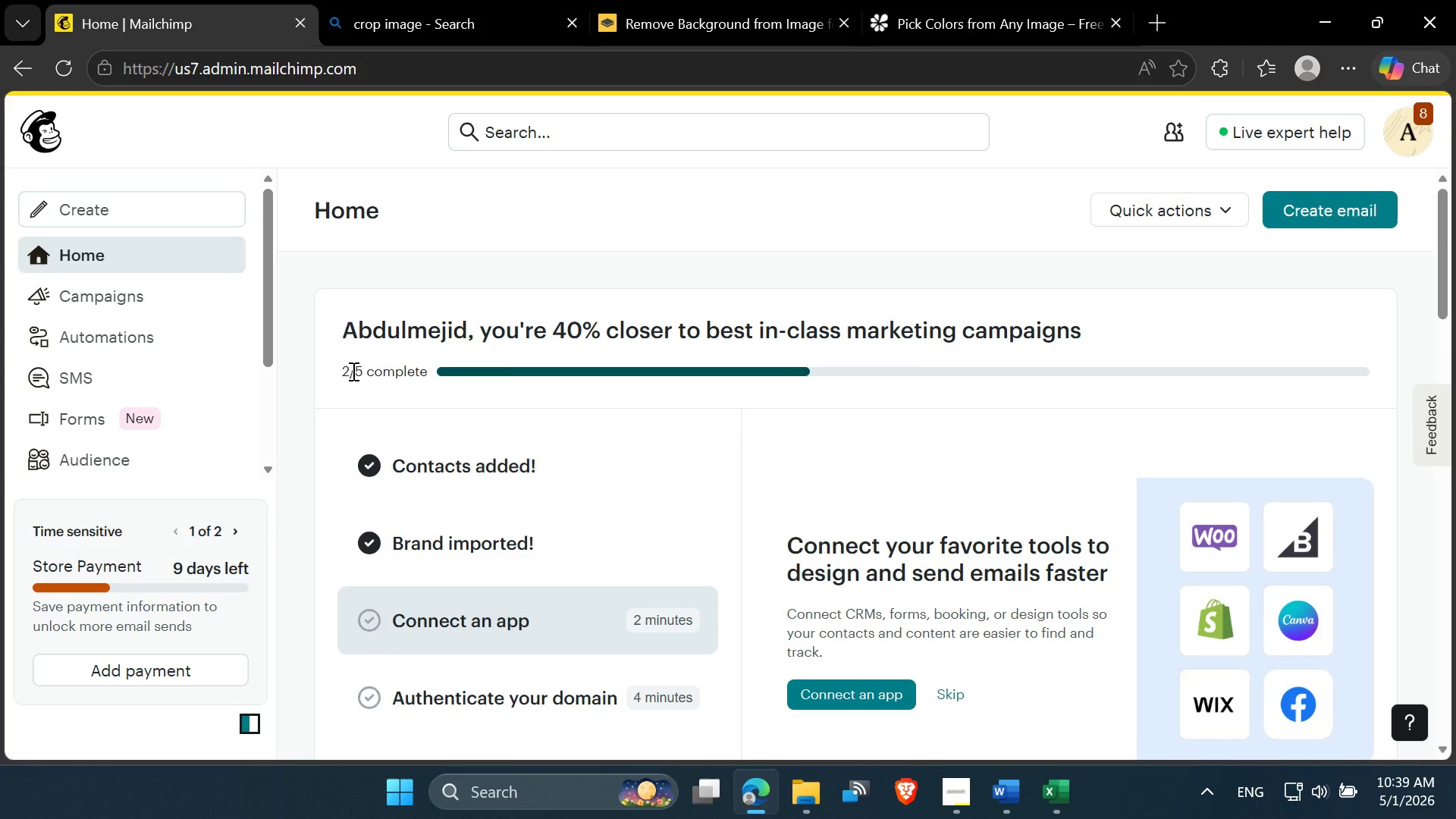 
double_click([354, 370])
 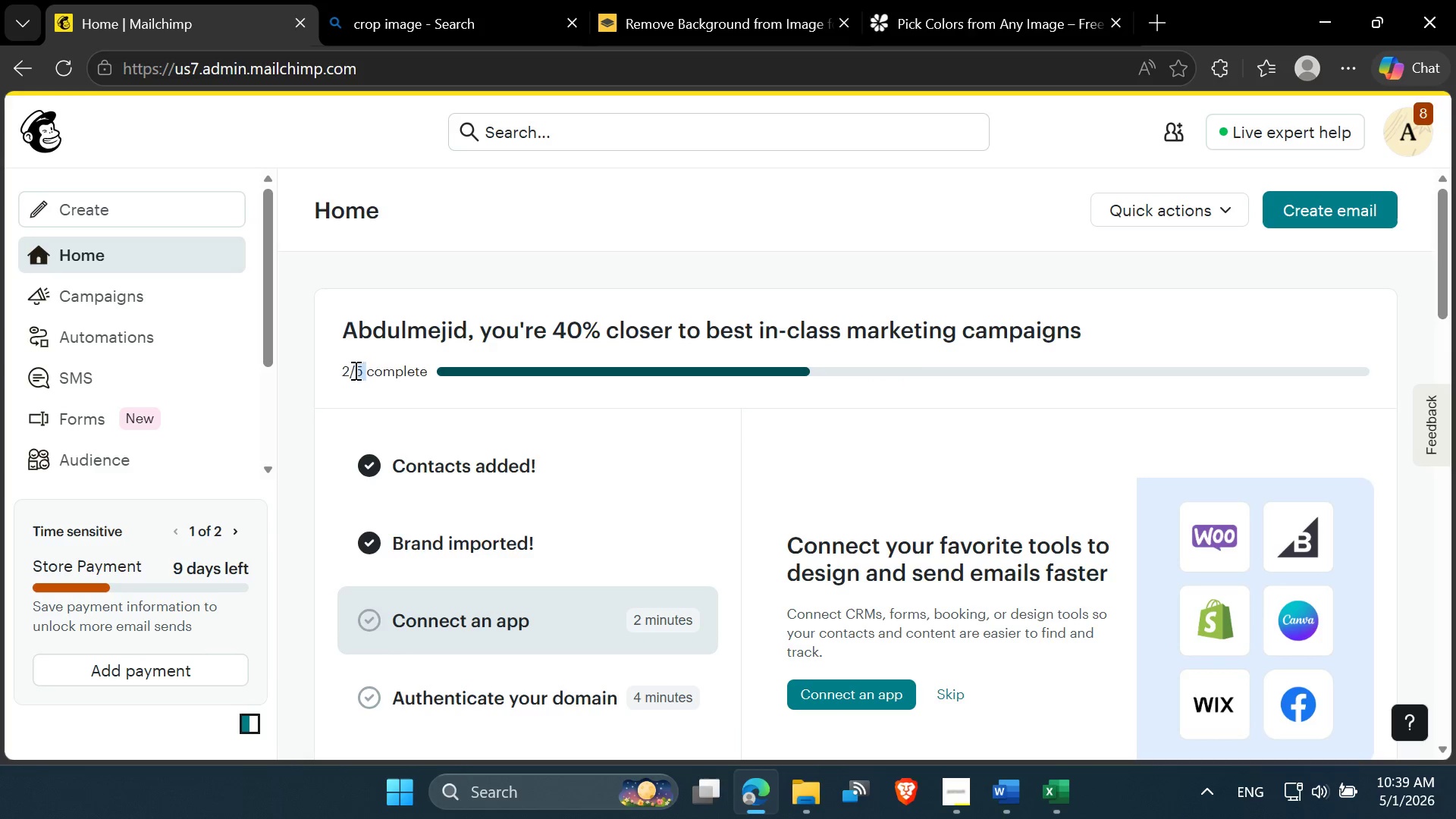 
triple_click([354, 370])
 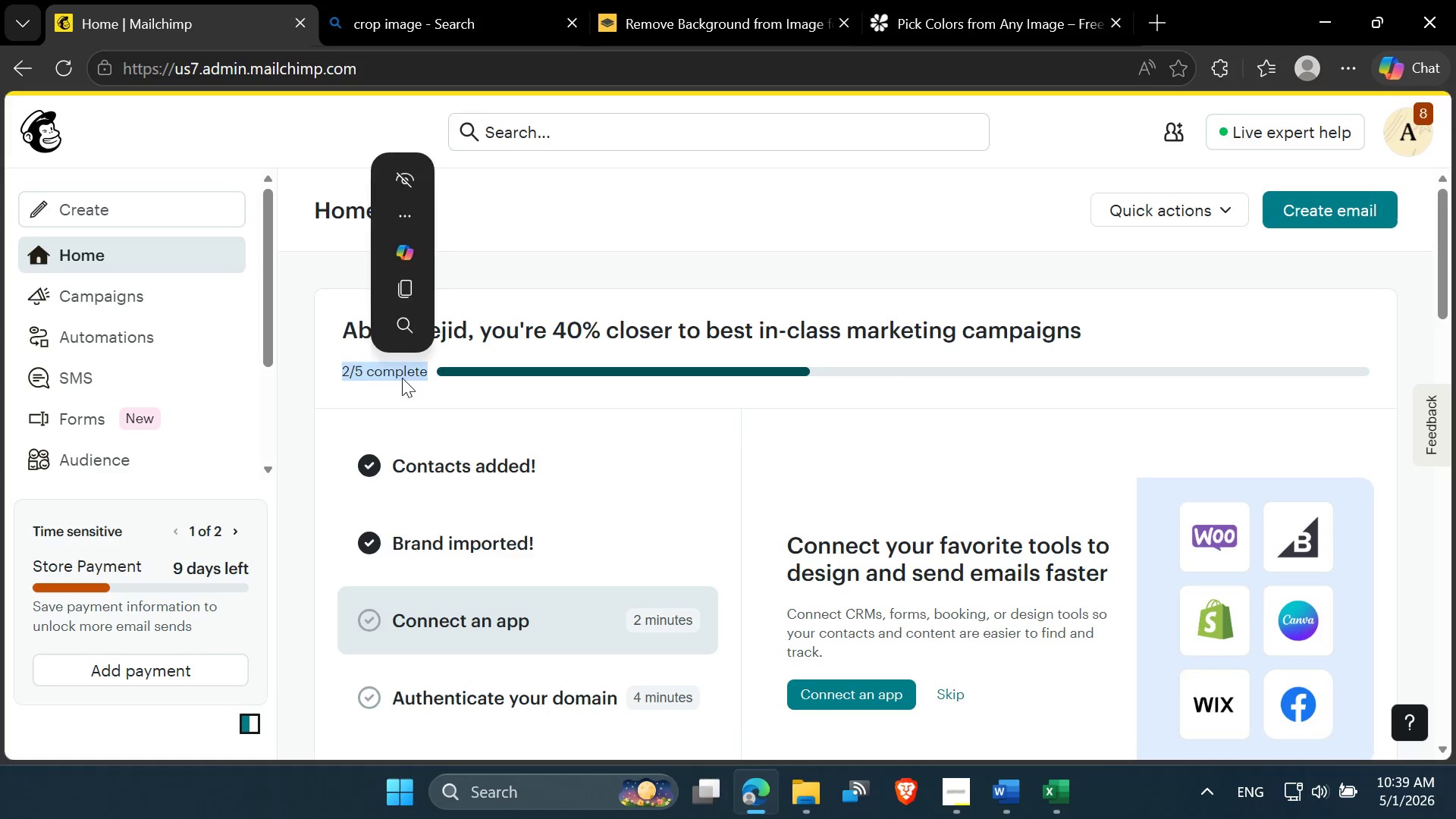 
left_click([402, 378])
 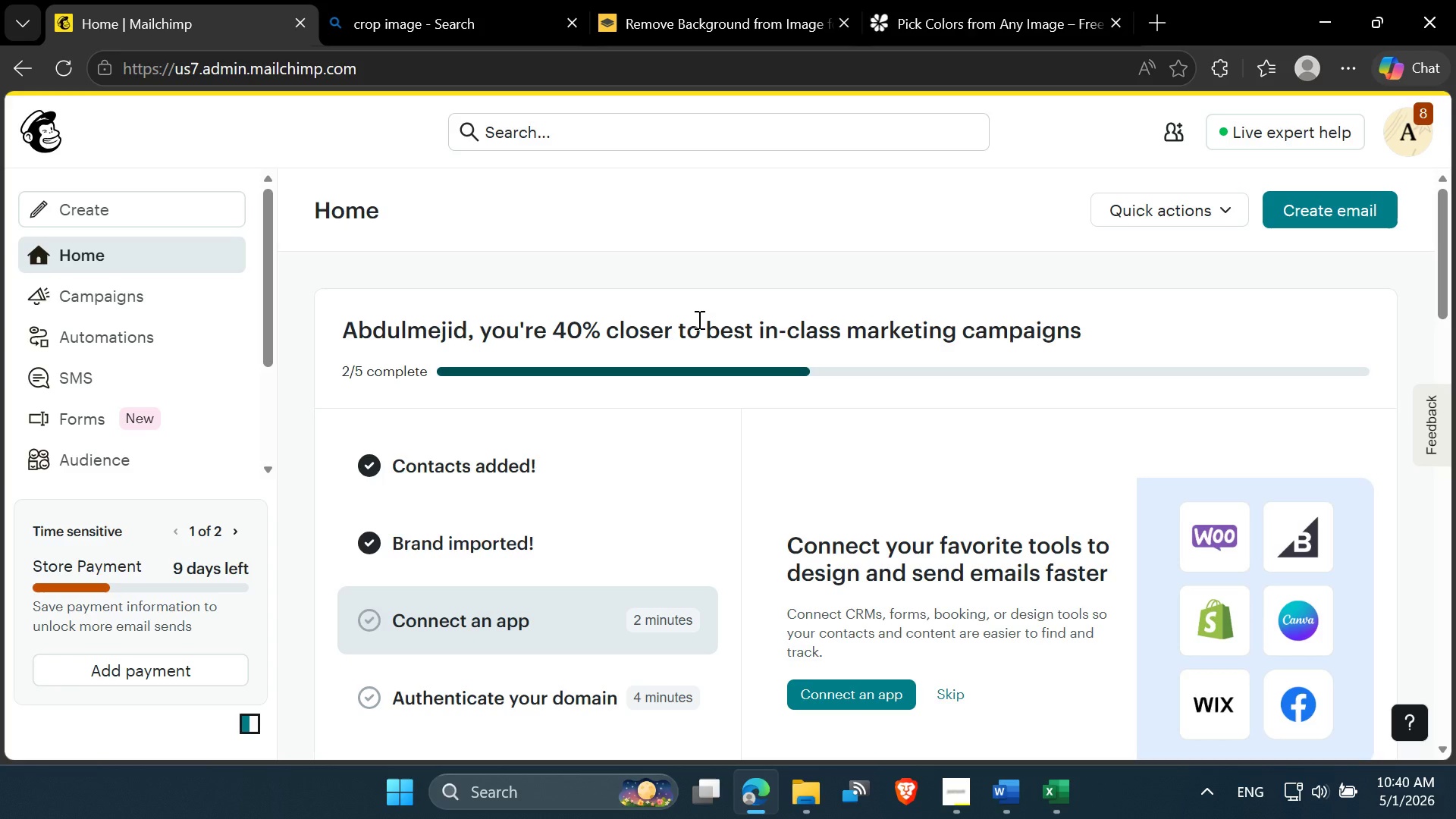 
wait(35.44)
 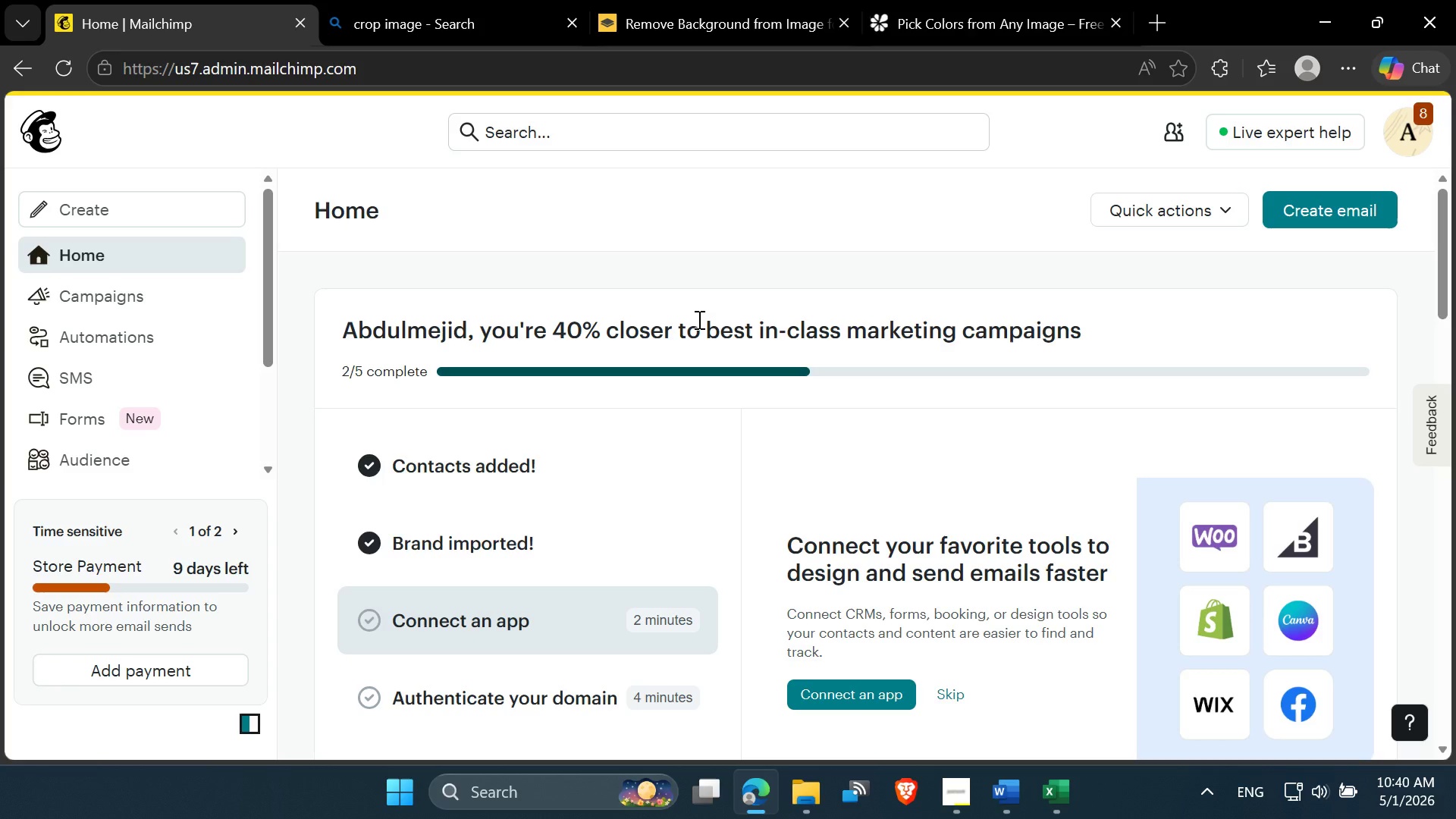 
left_click([118, 307])
 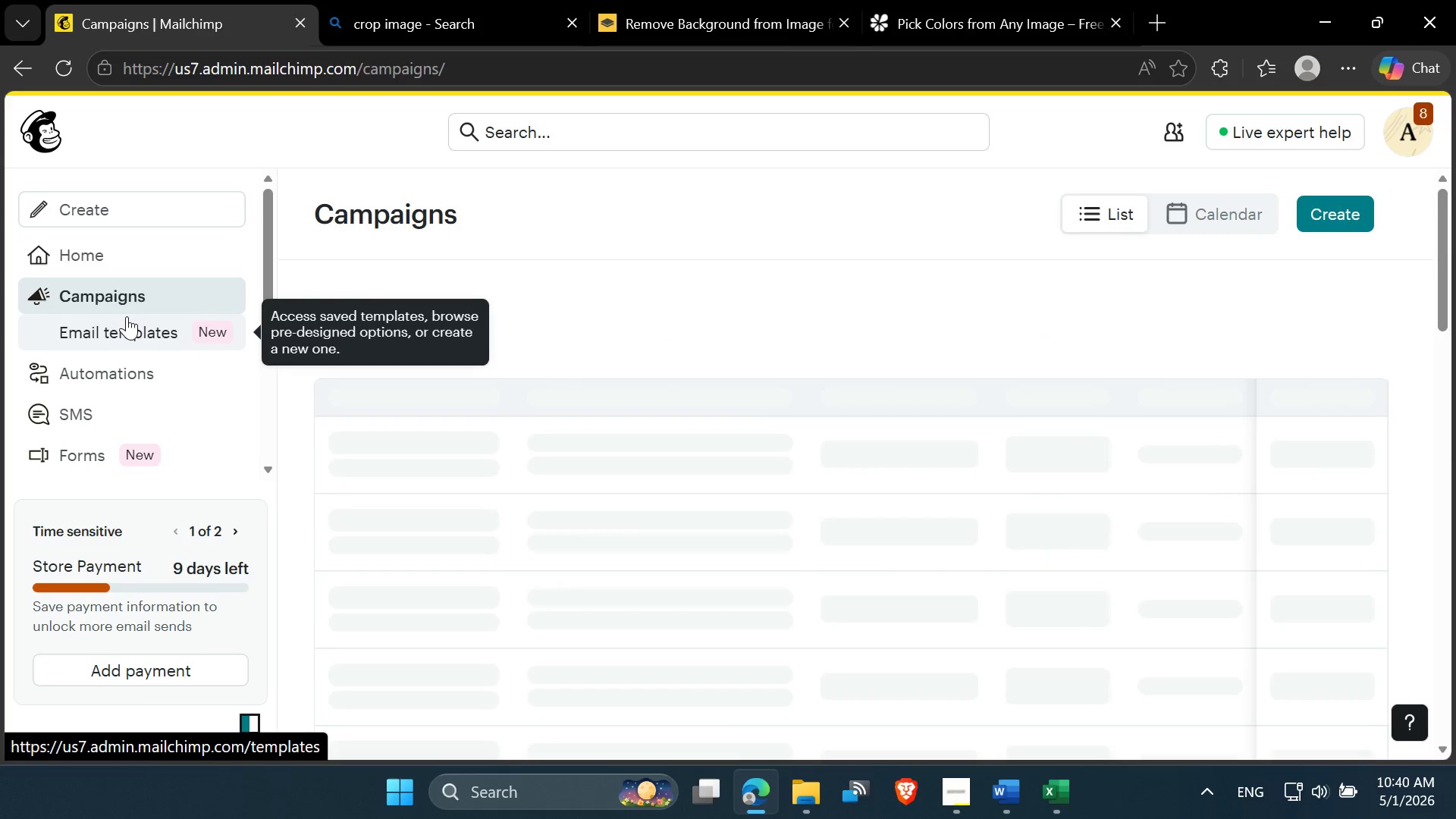 
left_click([131, 335])
 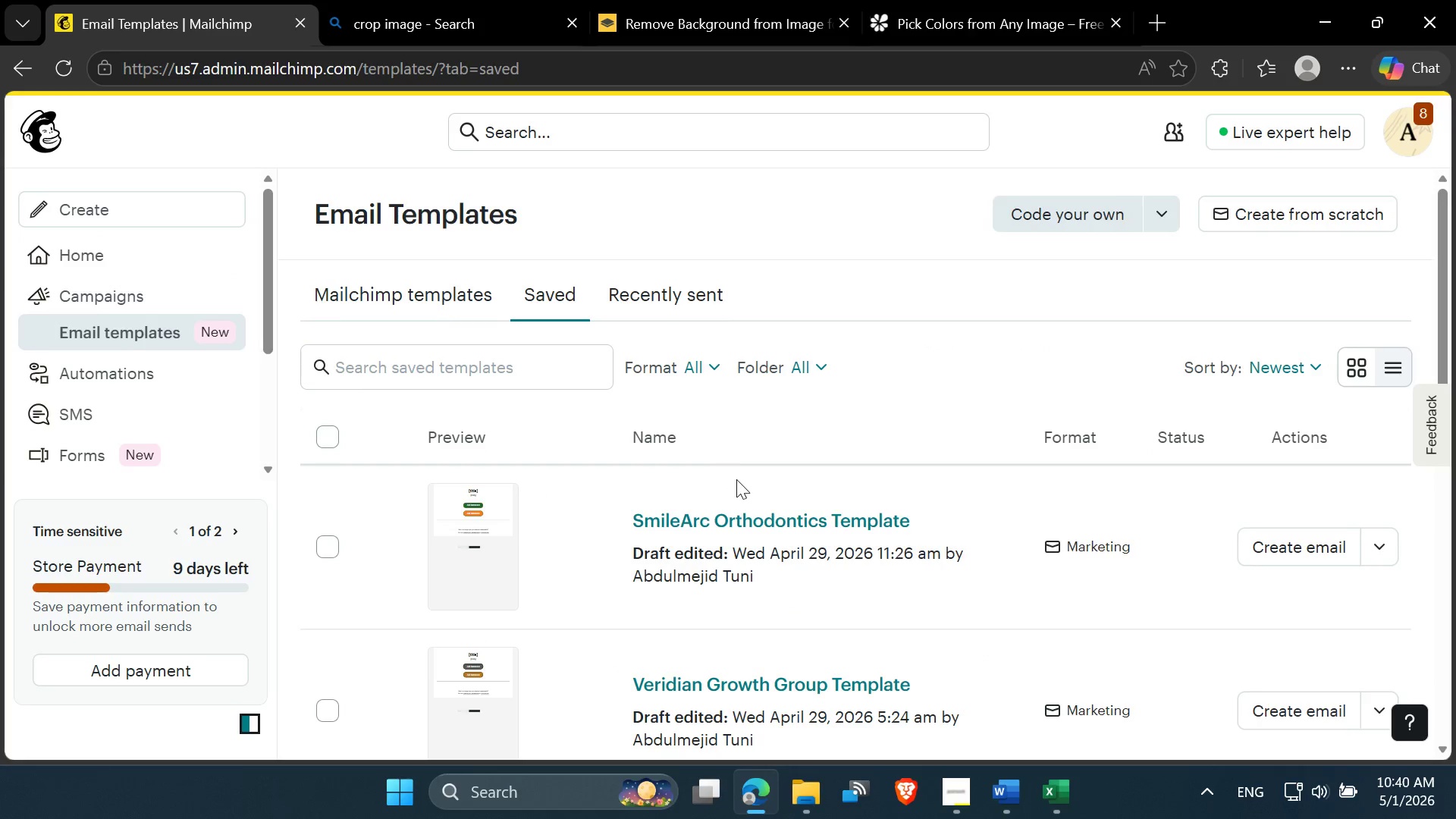 
wait(5.89)
 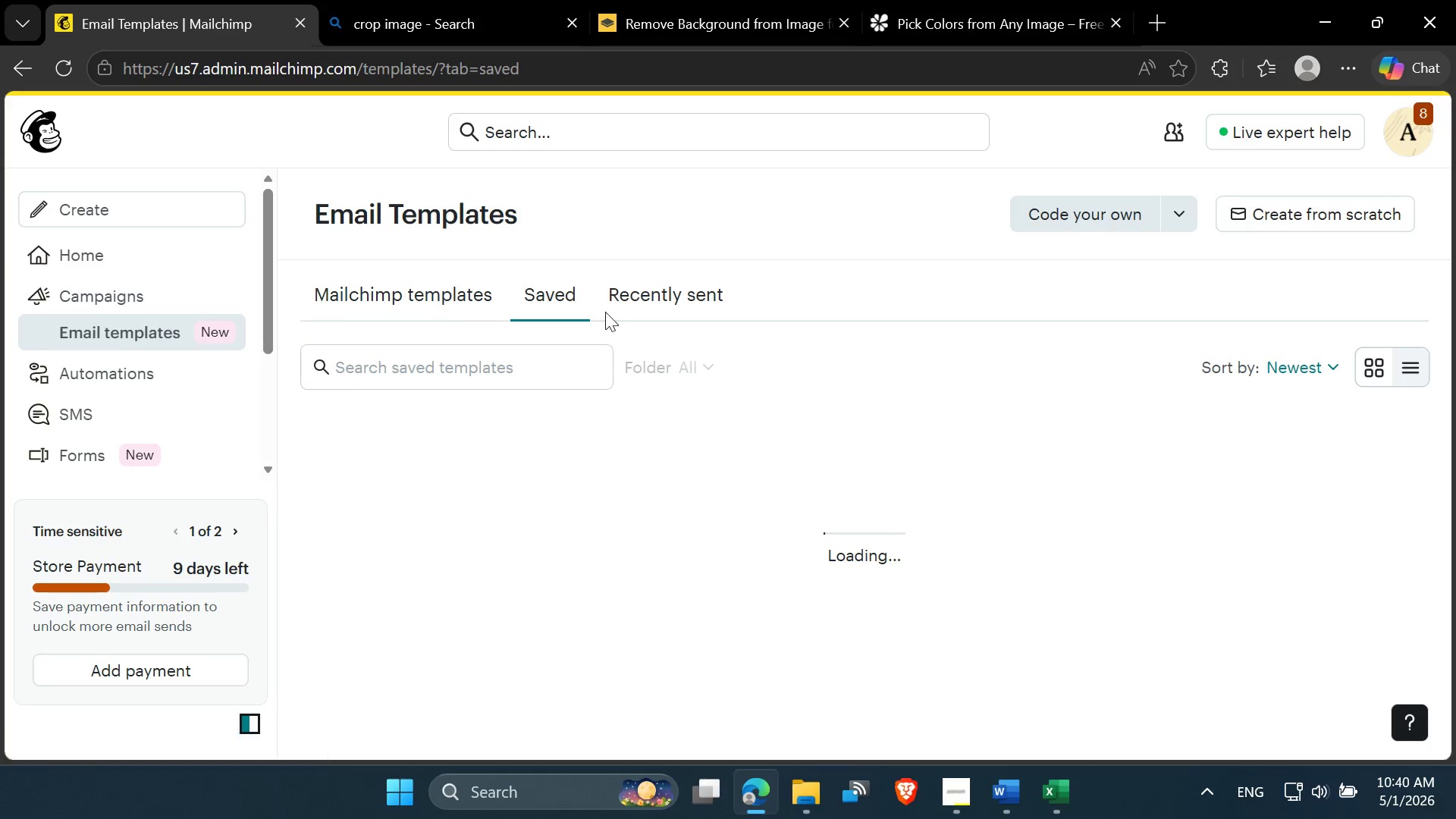 
left_click([328, 535])
 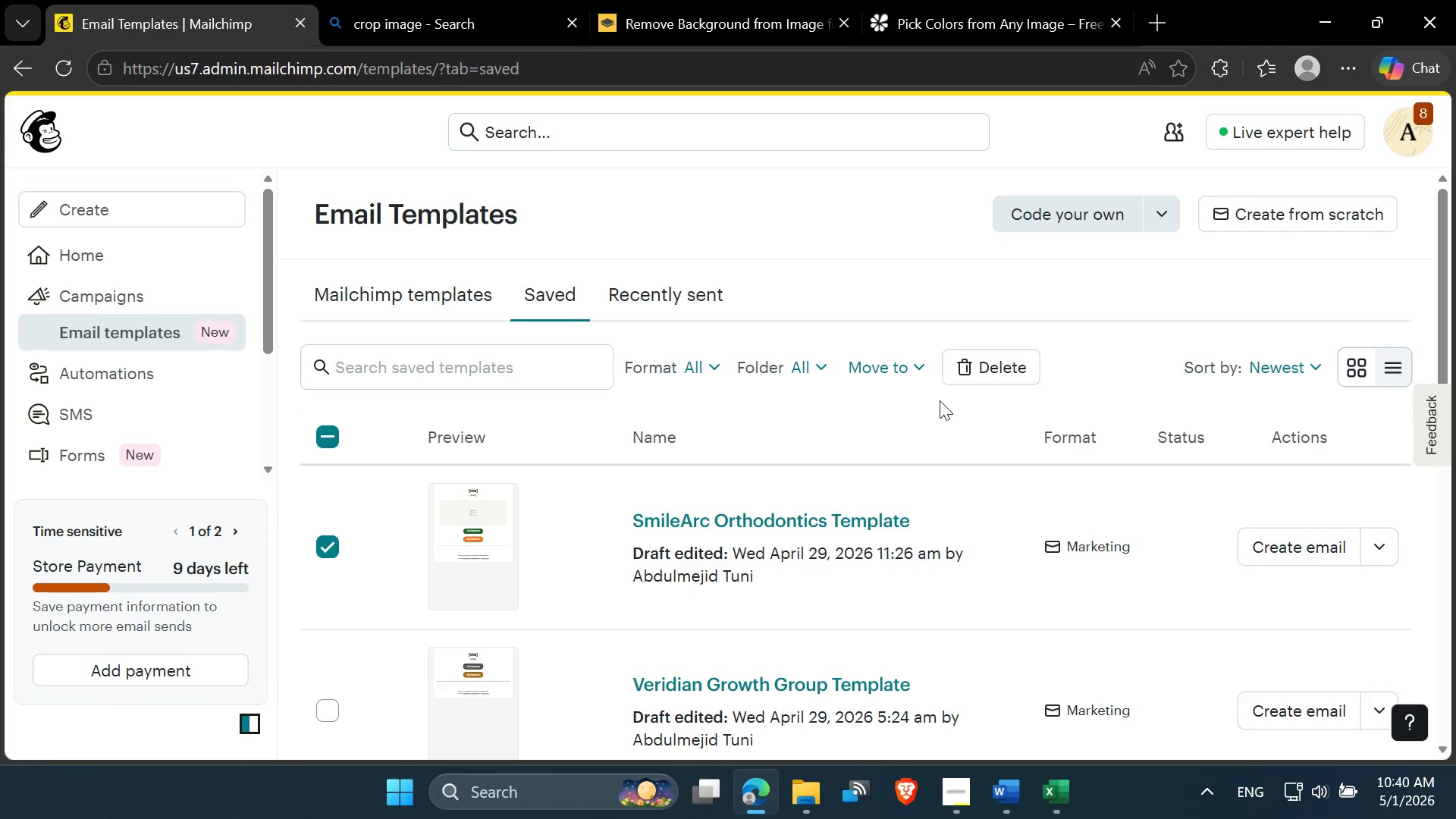 
left_click([952, 325])
 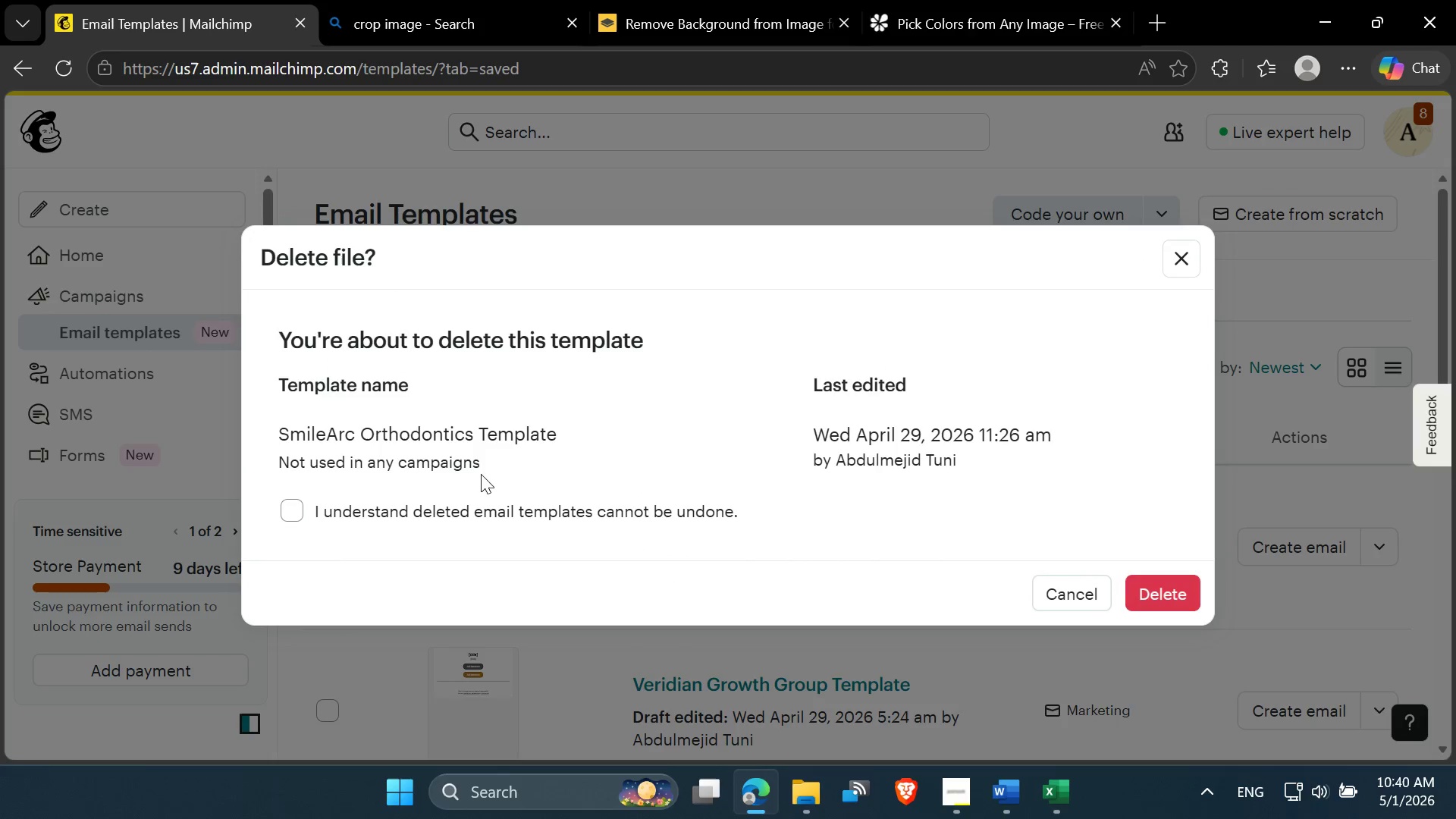 
left_click([485, 509])
 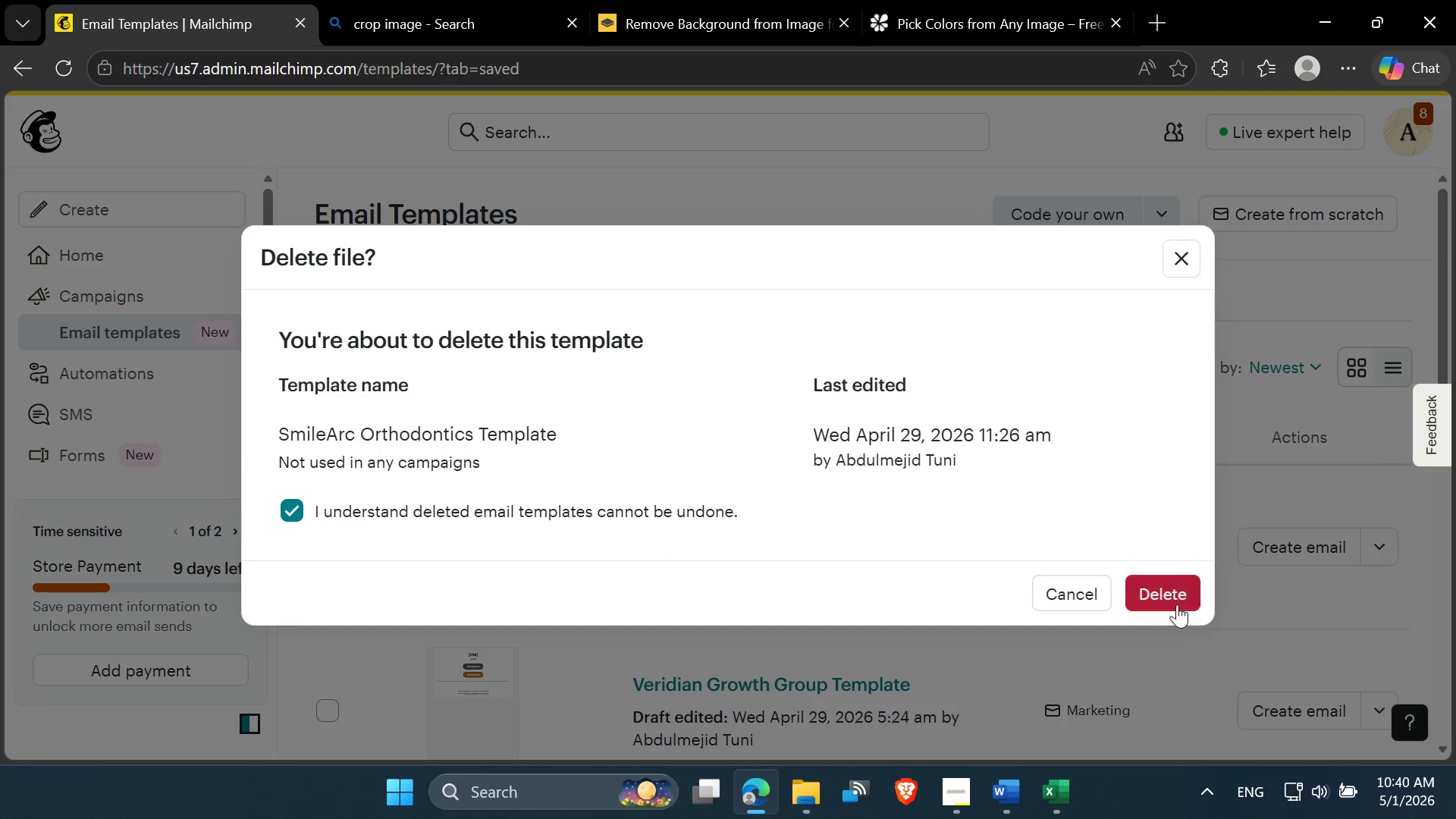 
double_click([1158, 596])
 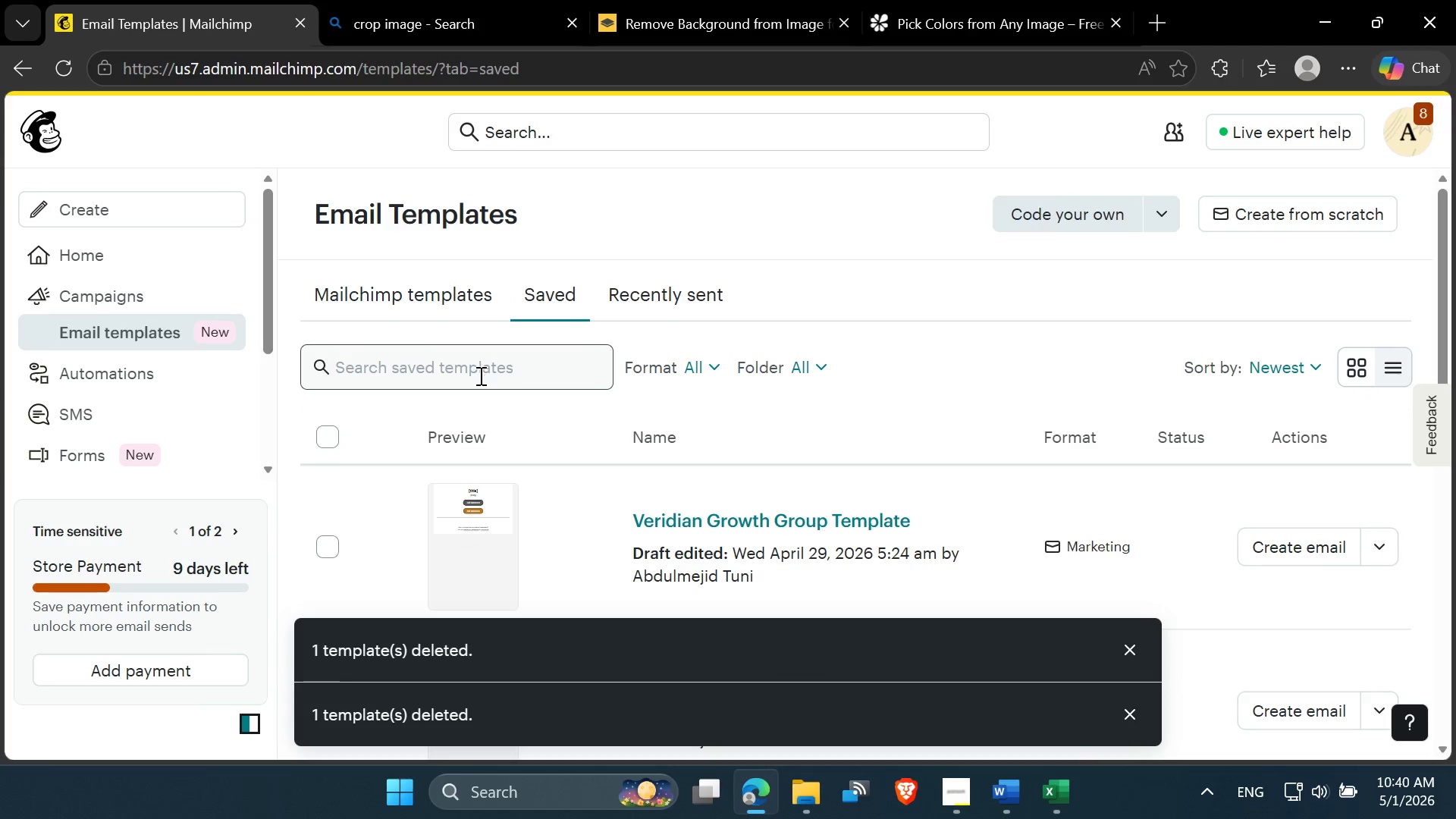 
left_click([1274, 214])
 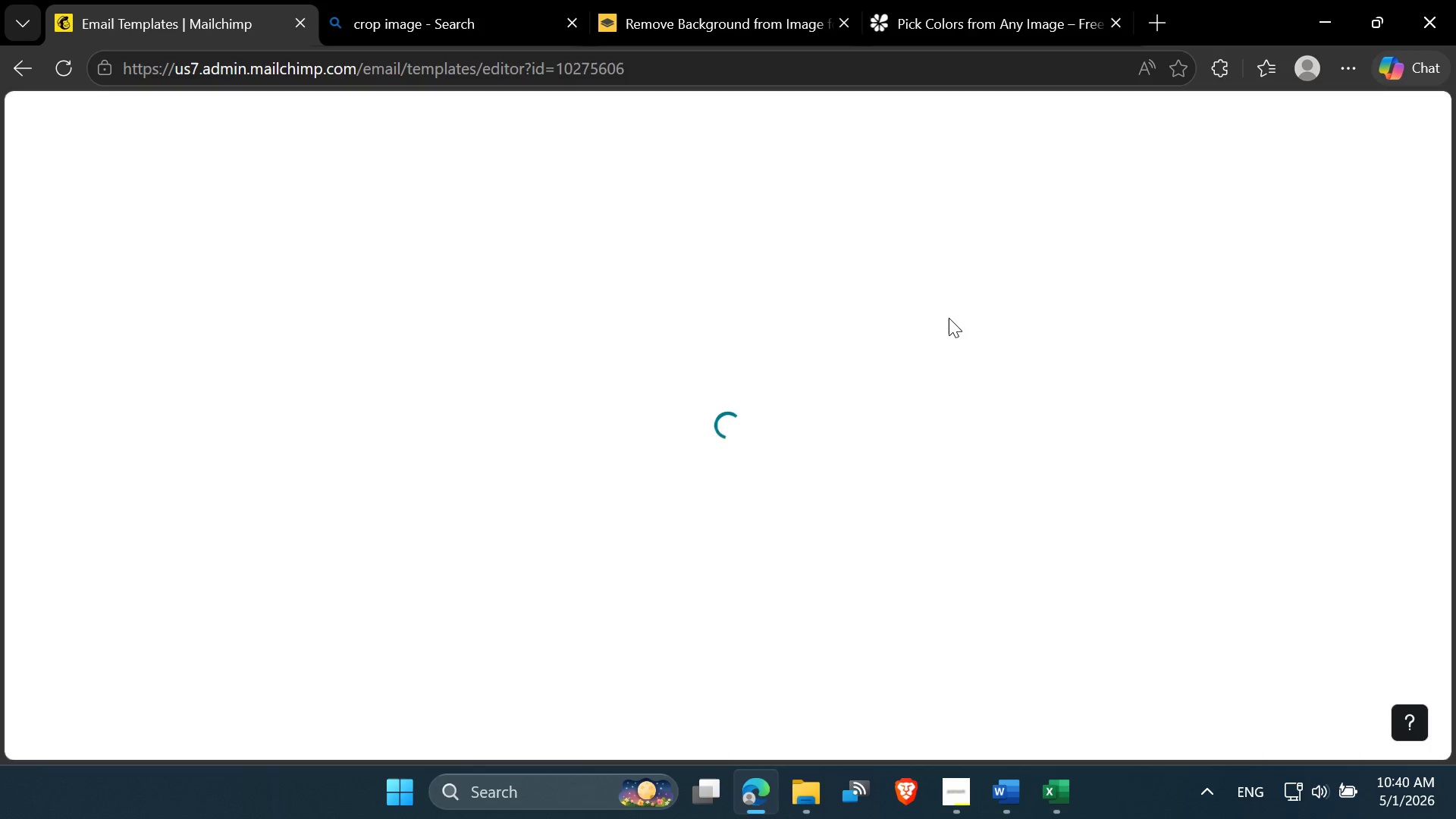 
wait(9.92)
 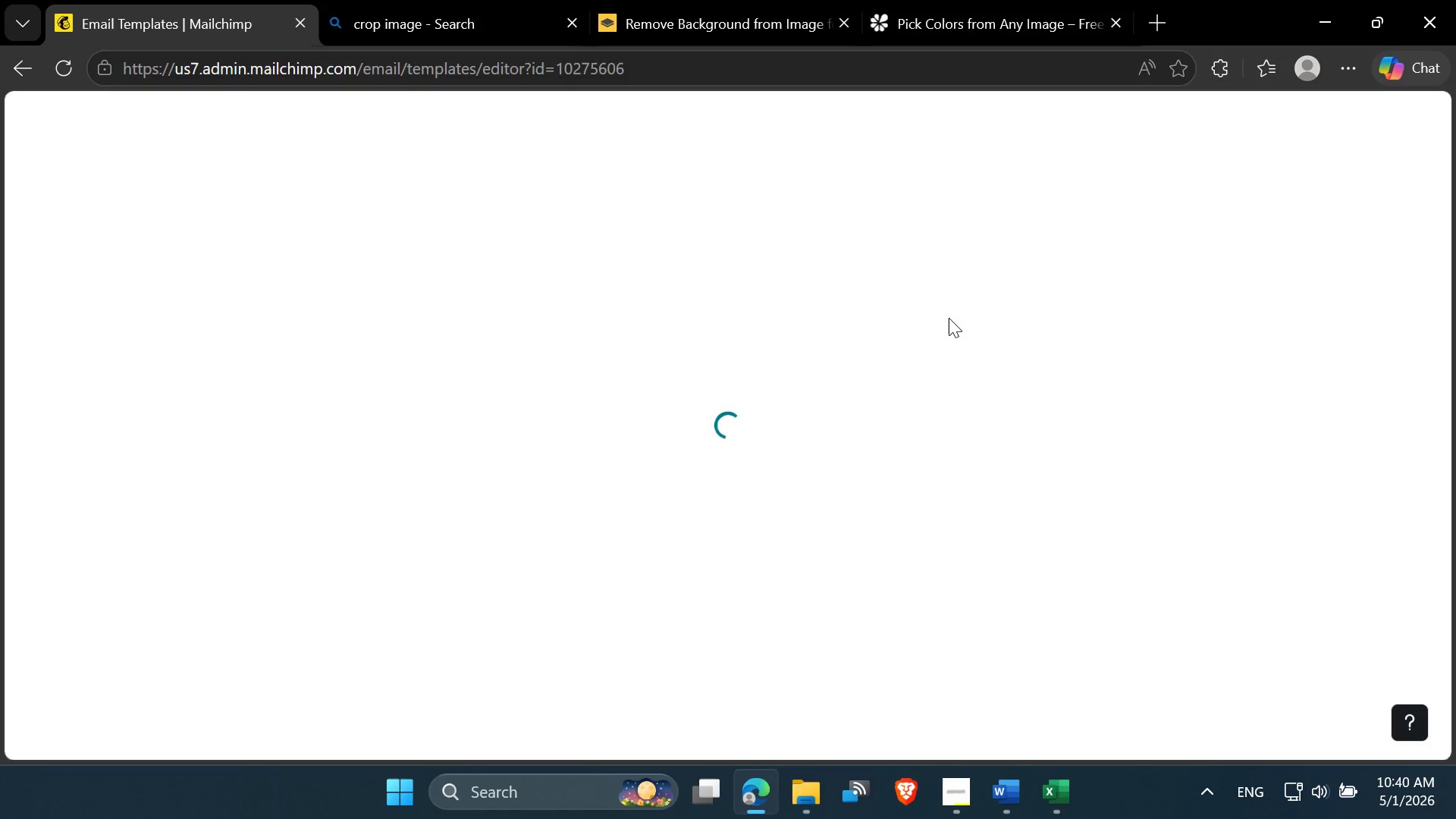 
scroll: coordinate [1036, 396], scroll_direction: none, amount: 0.0
 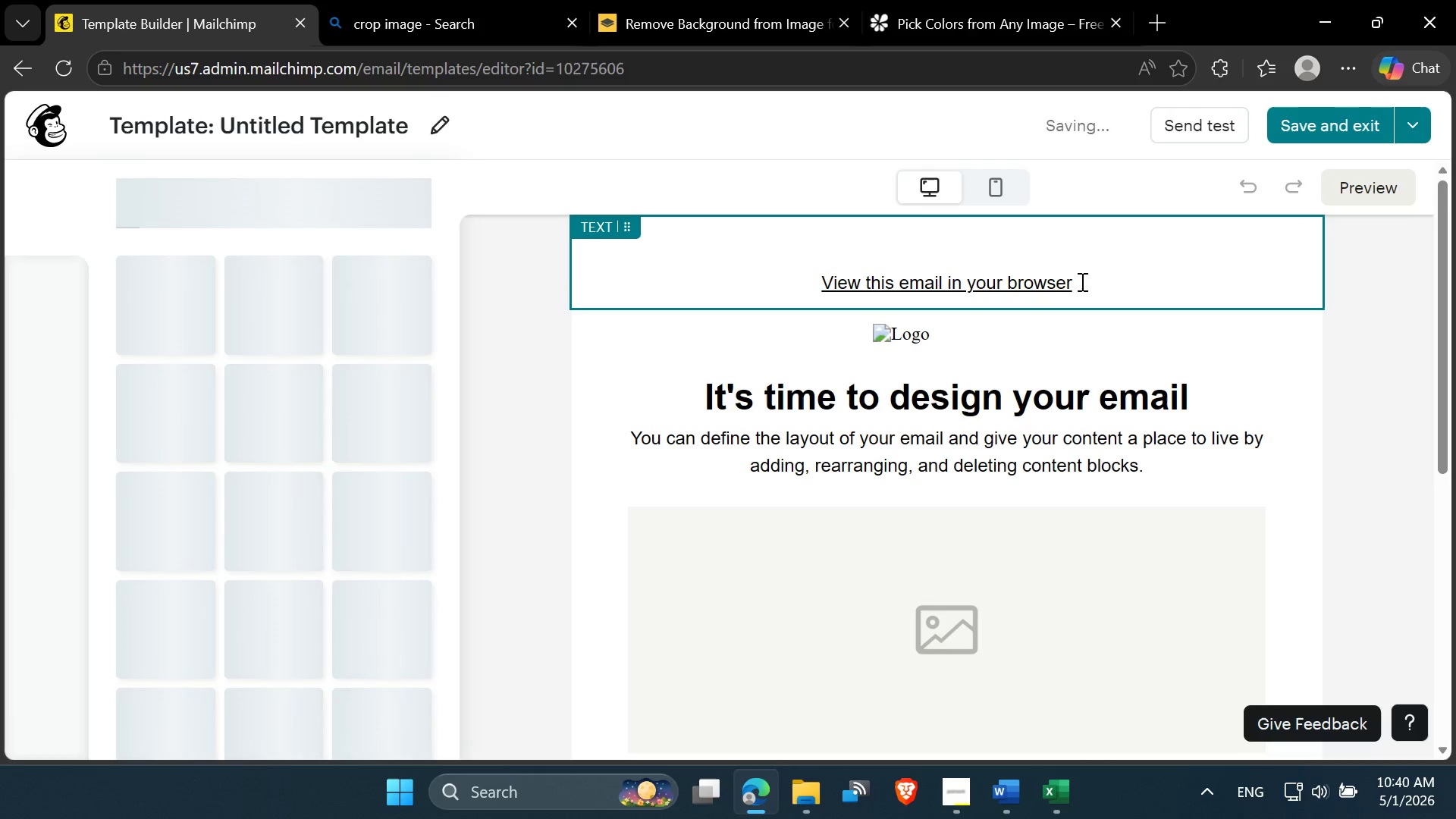 
left_click([1084, 270])
 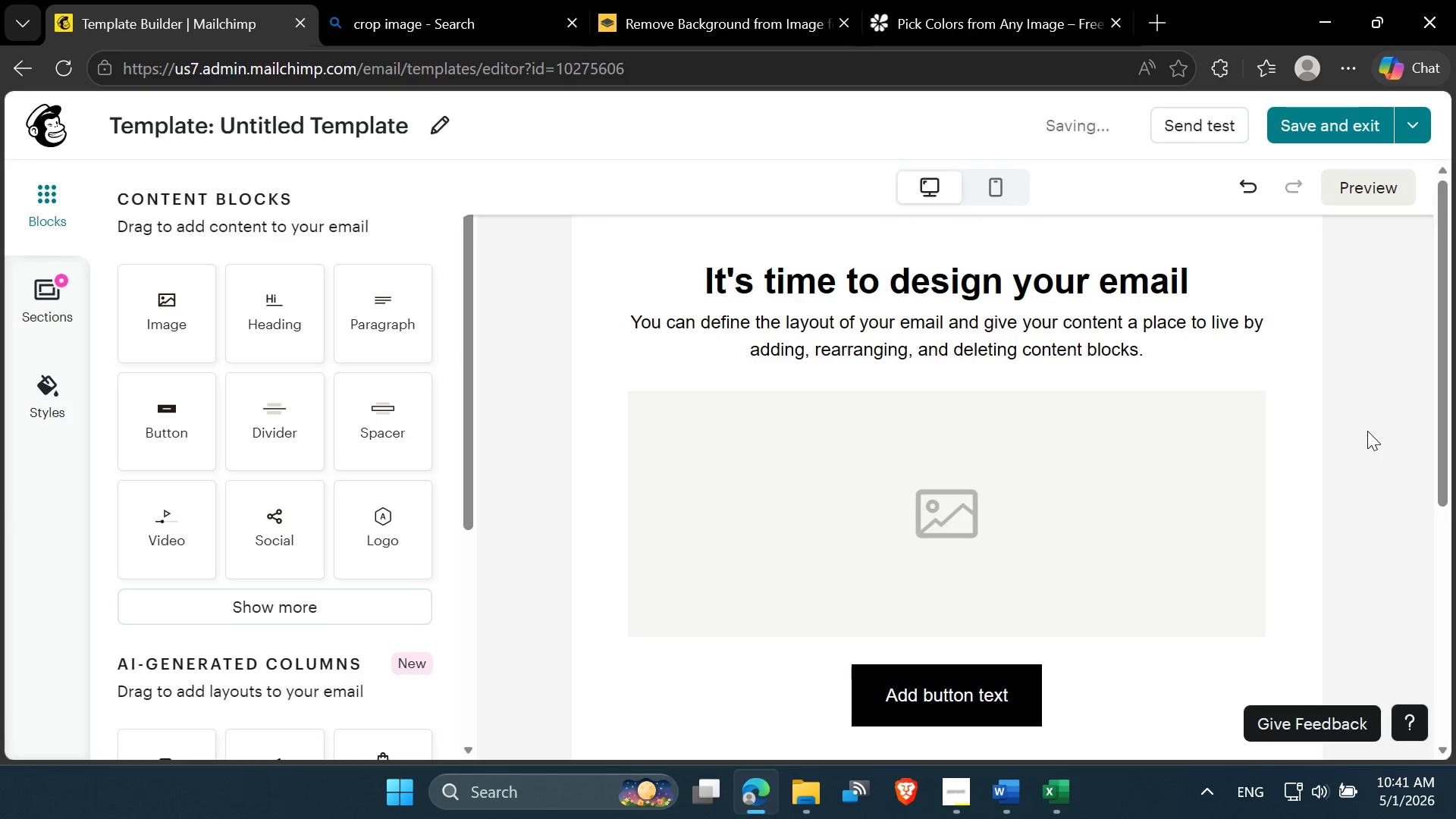 
wait(8.86)
 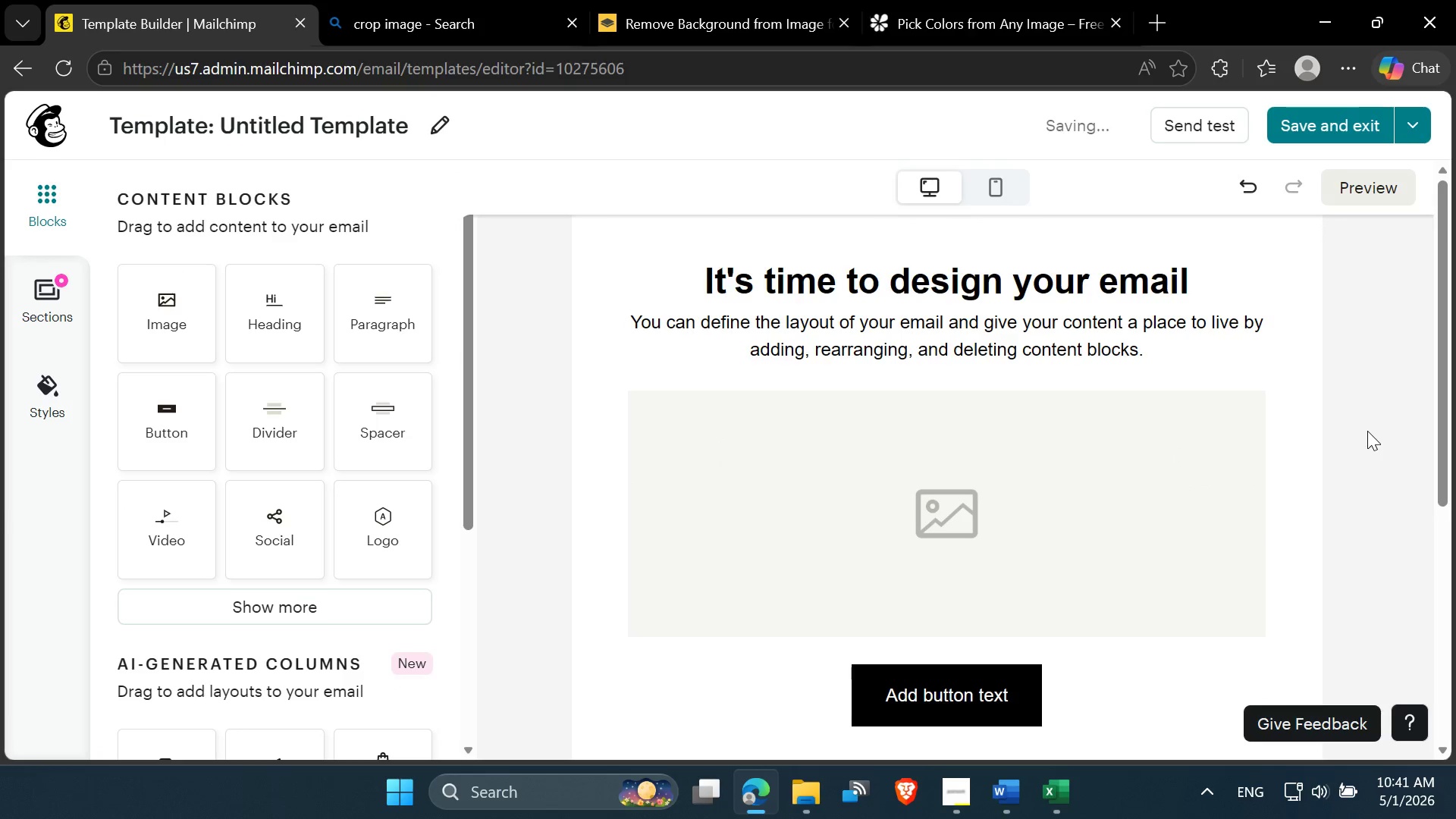 
left_click([64, 71])
 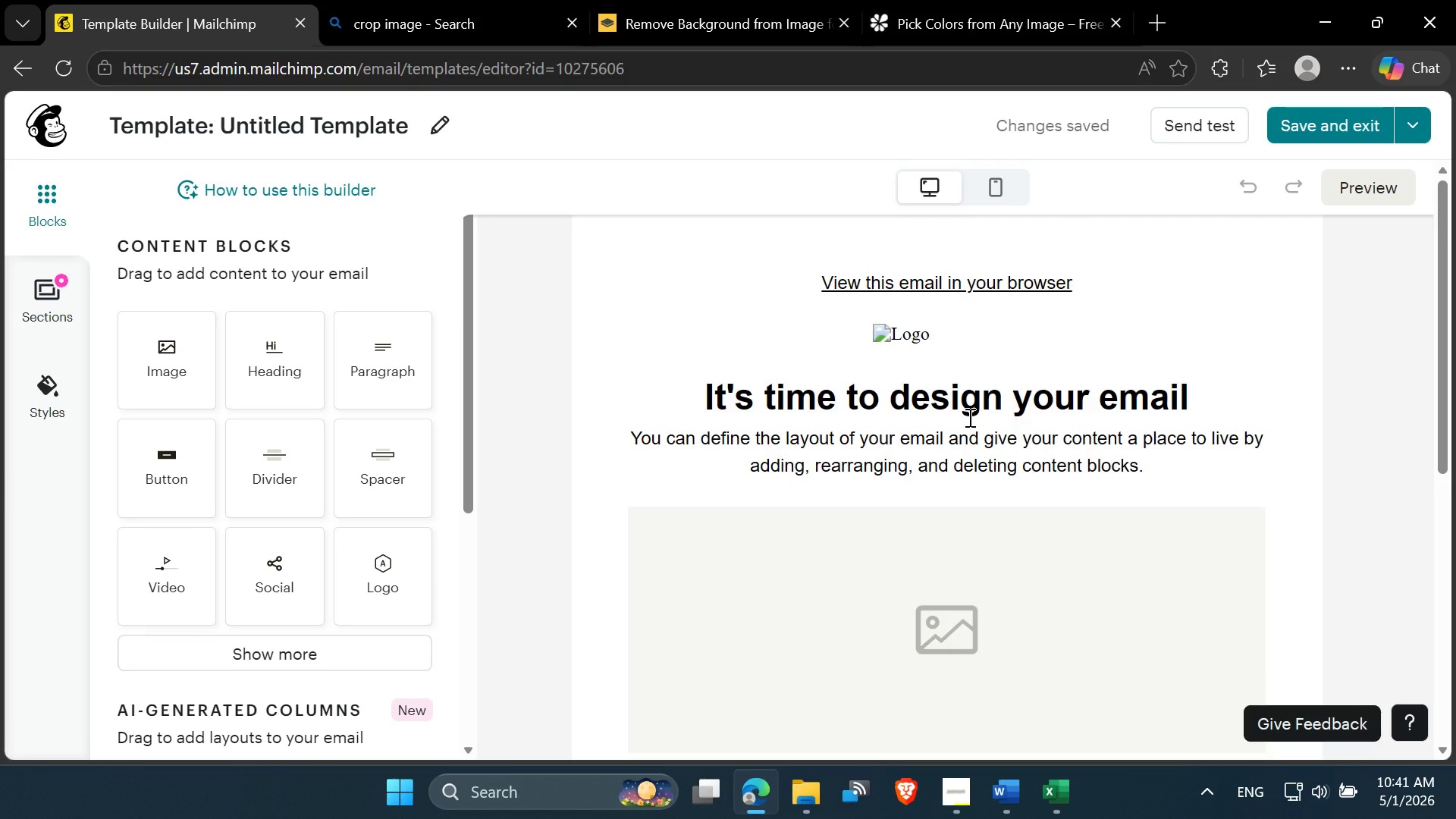 
wait(54.16)
 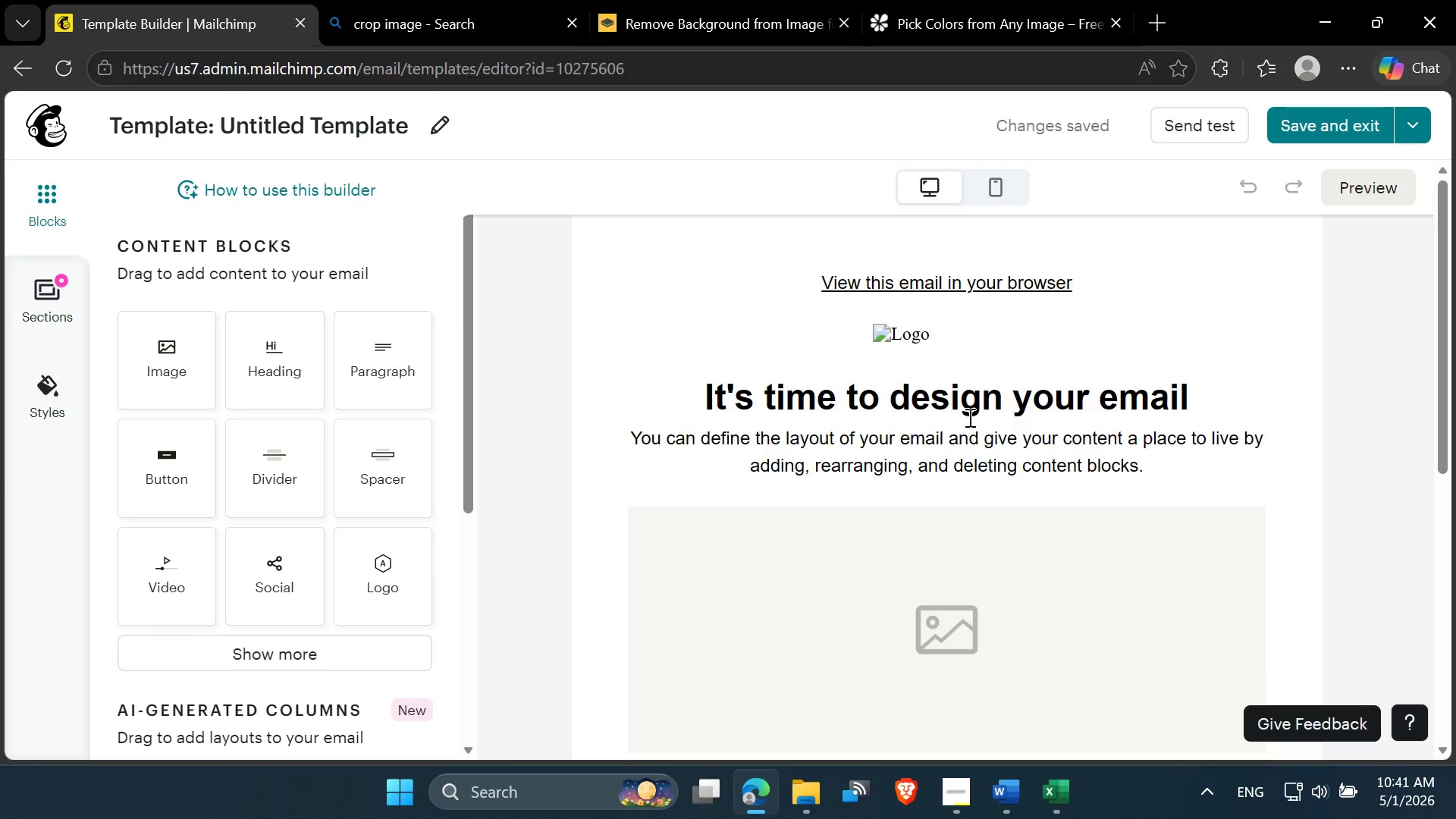 
scroll: coordinate [1017, 342], scroll_direction: down, amount: 1.0
 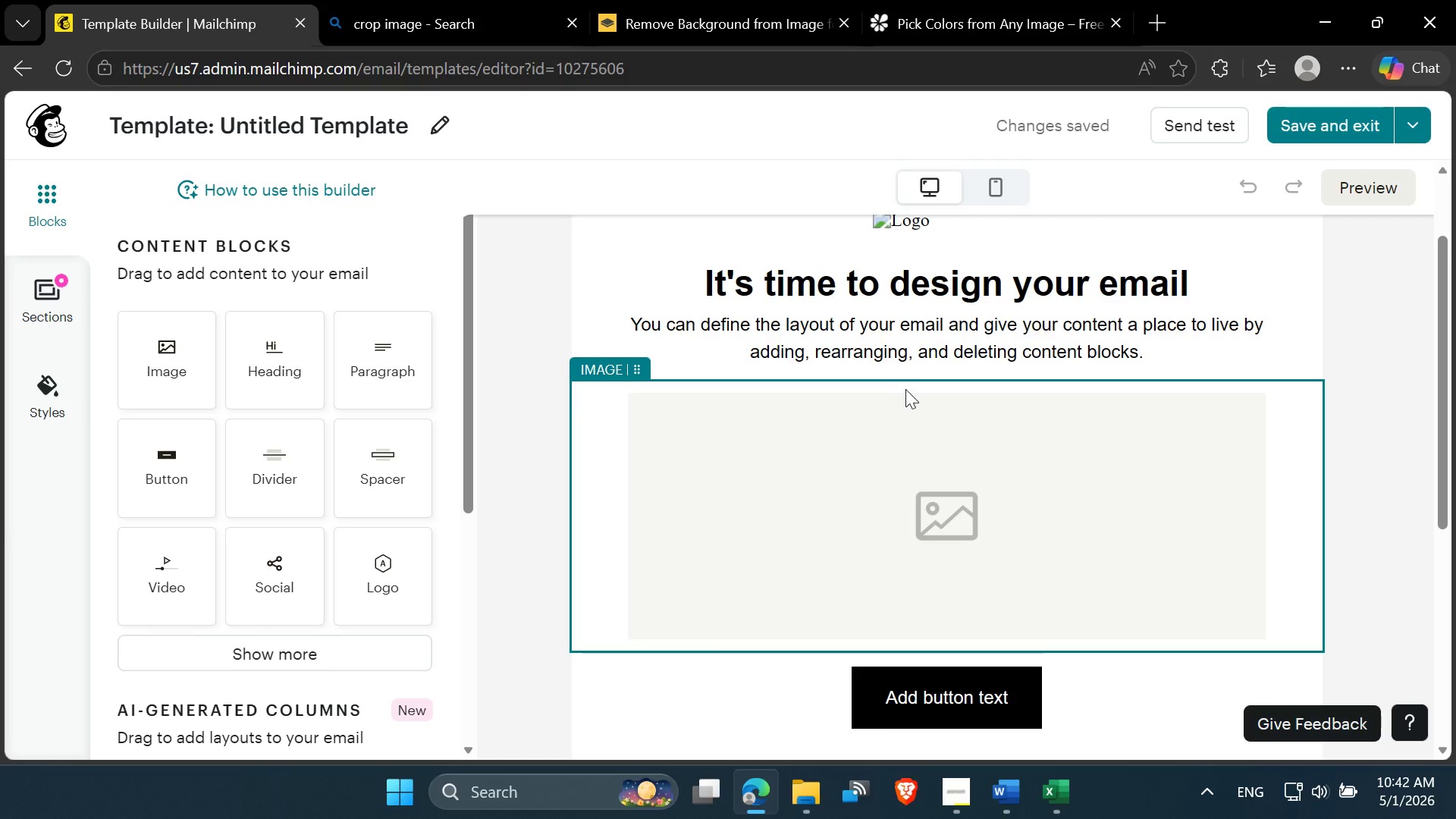 
scroll: coordinate [909, 386], scroll_direction: up, amount: 3.0
 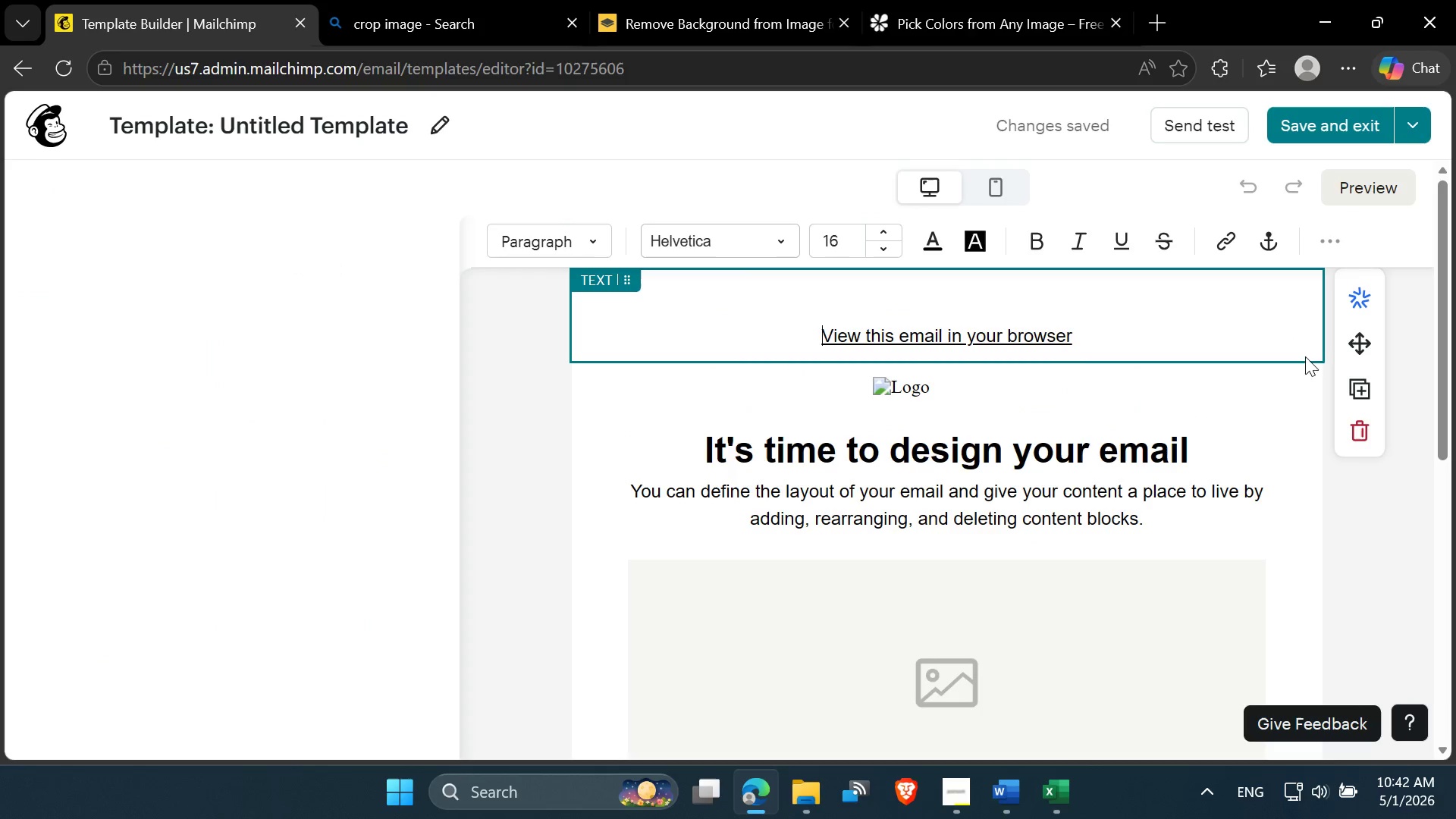 
left_click([1354, 420])
 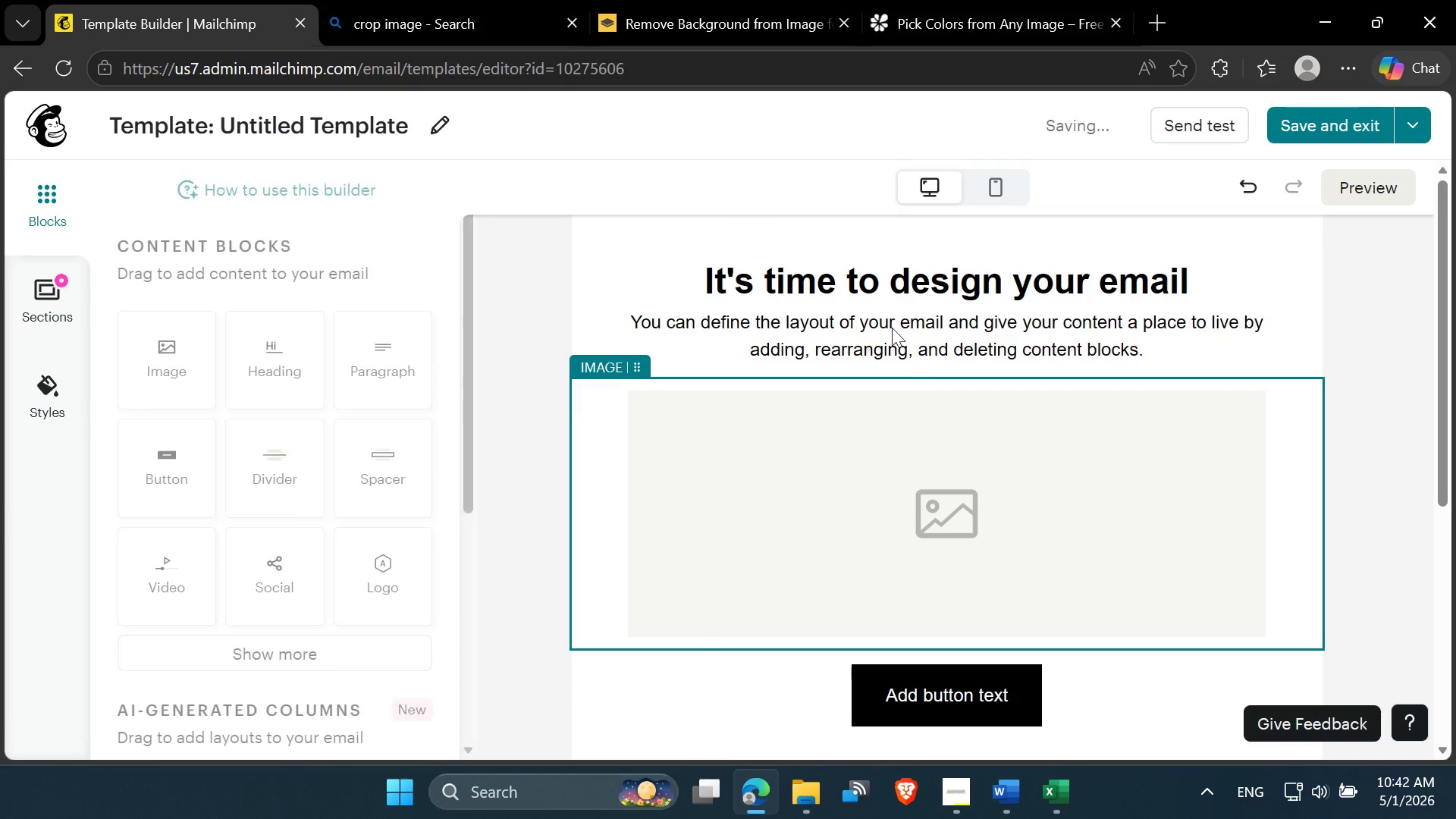 
scroll: coordinate [900, 307], scroll_direction: up, amount: 4.0
 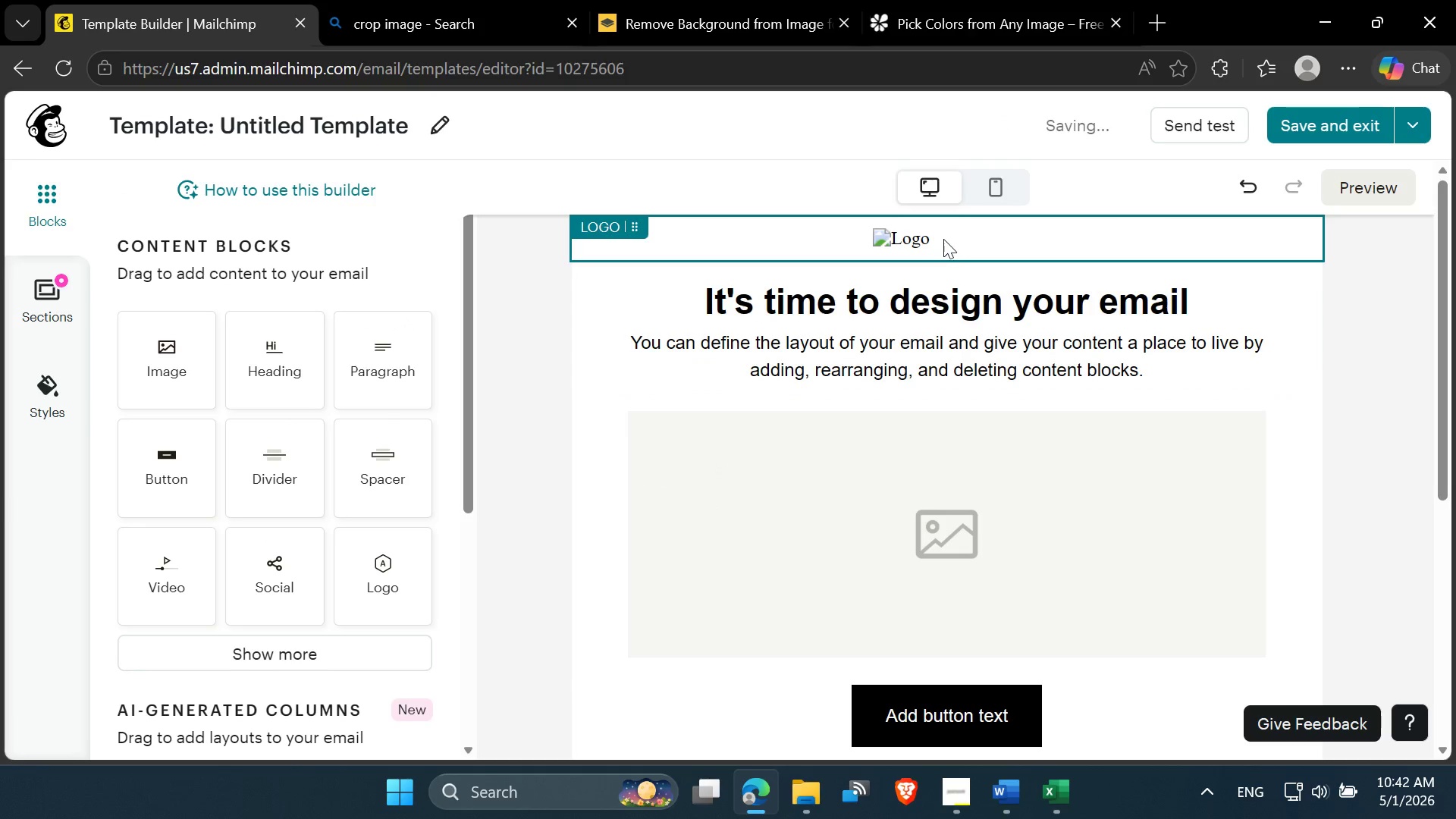 
left_click([943, 239])
 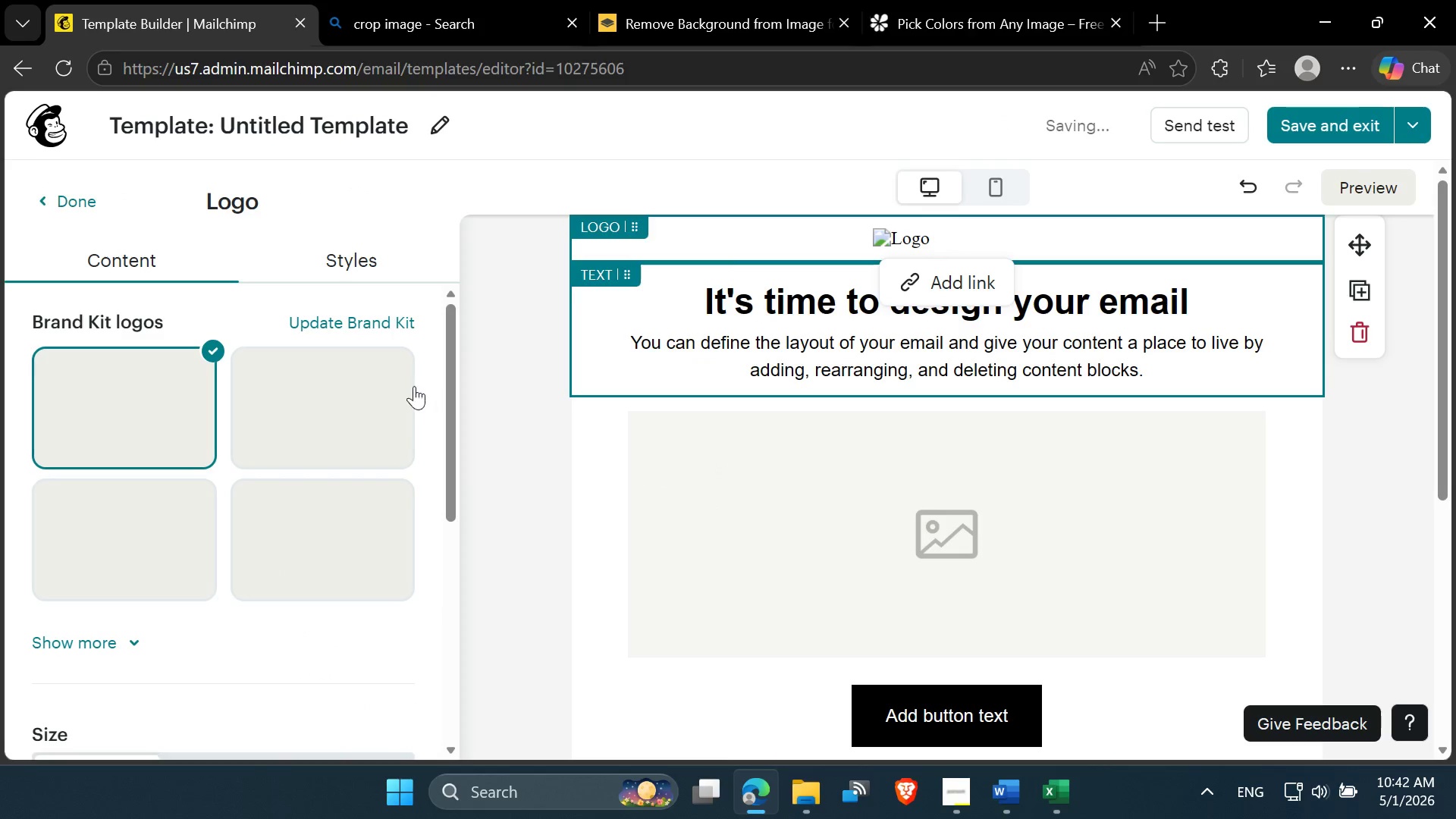 
left_click([355, 387])
 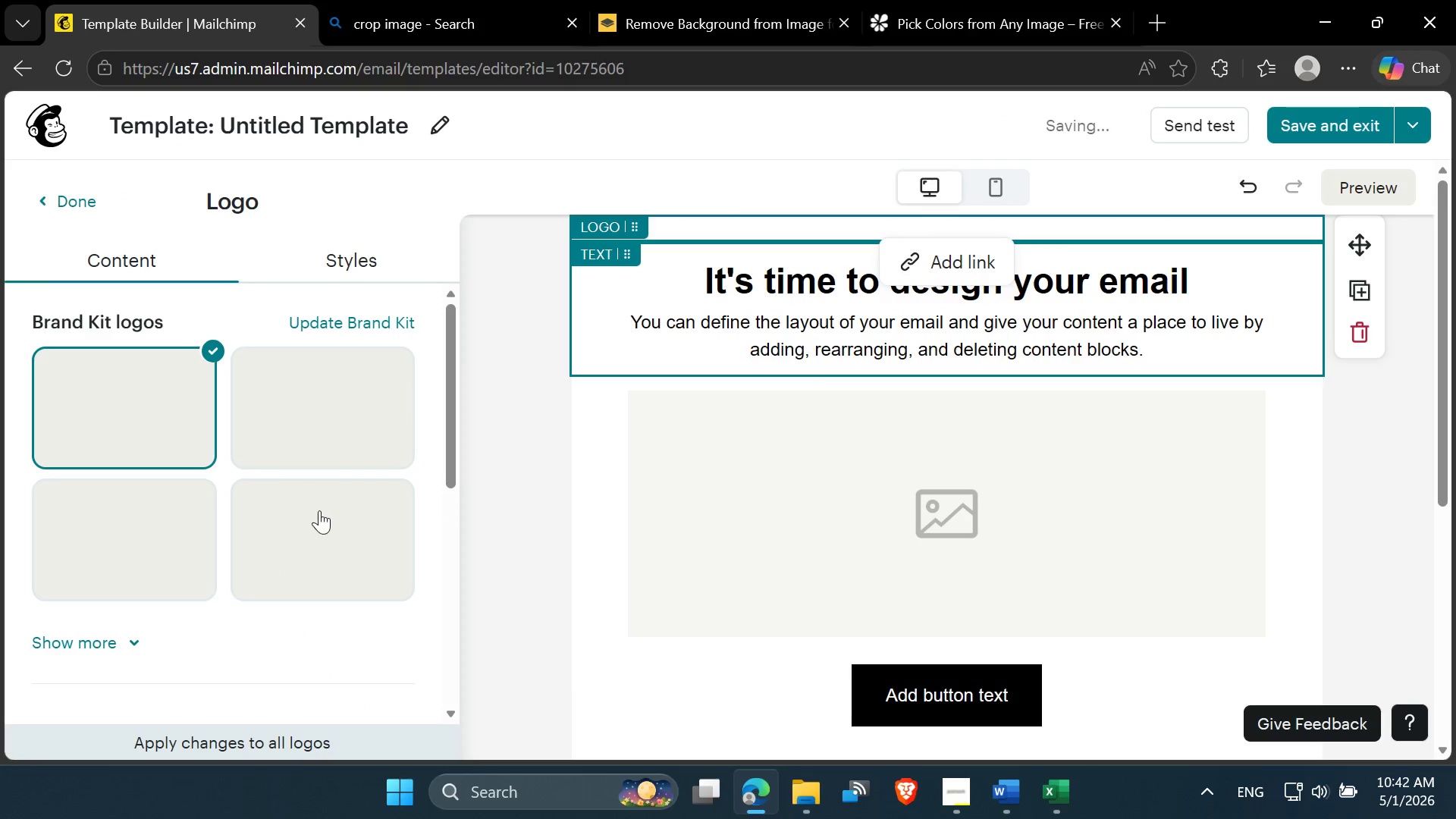 
double_click([177, 516])
 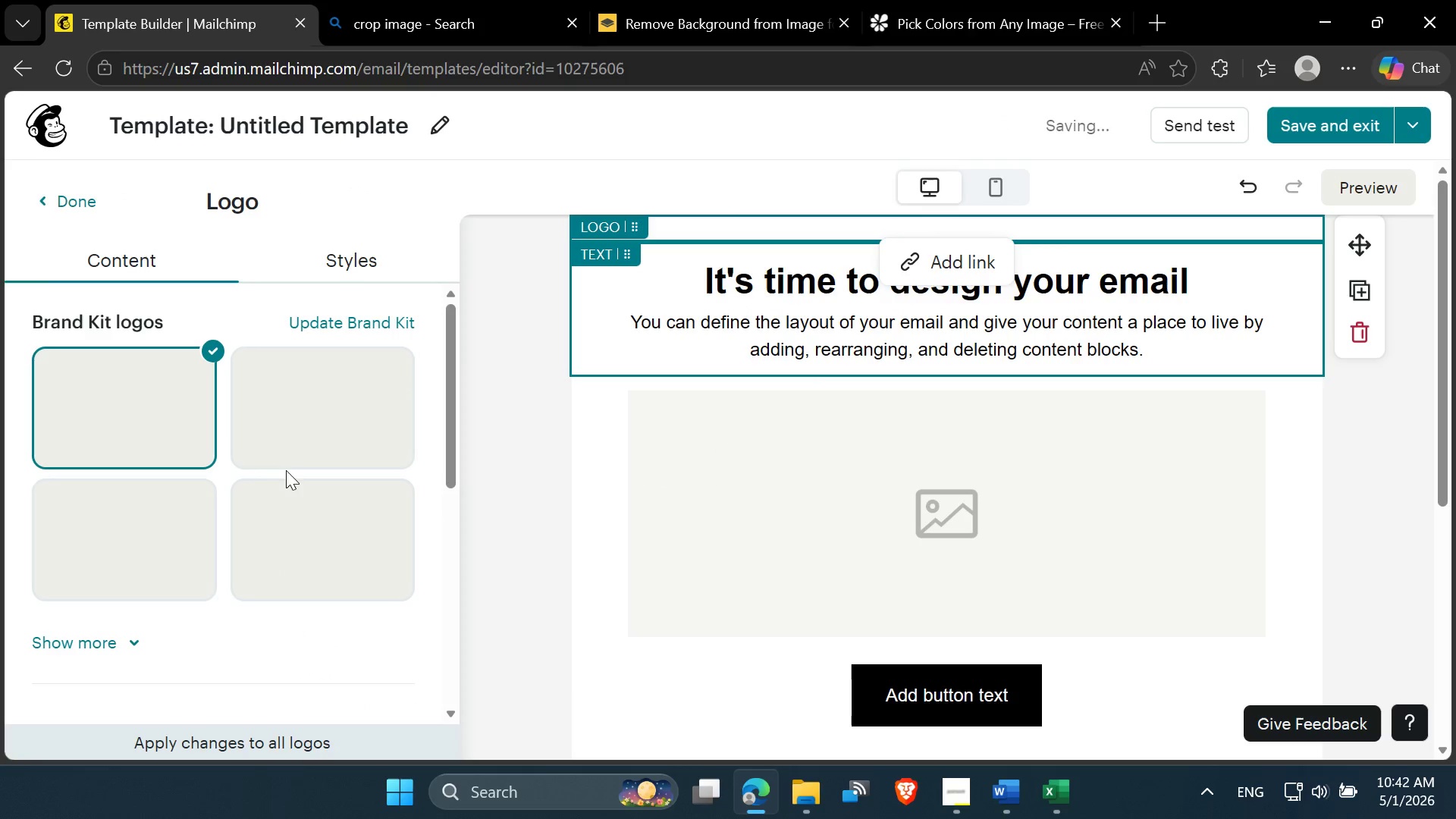 
triple_click([287, 467])
 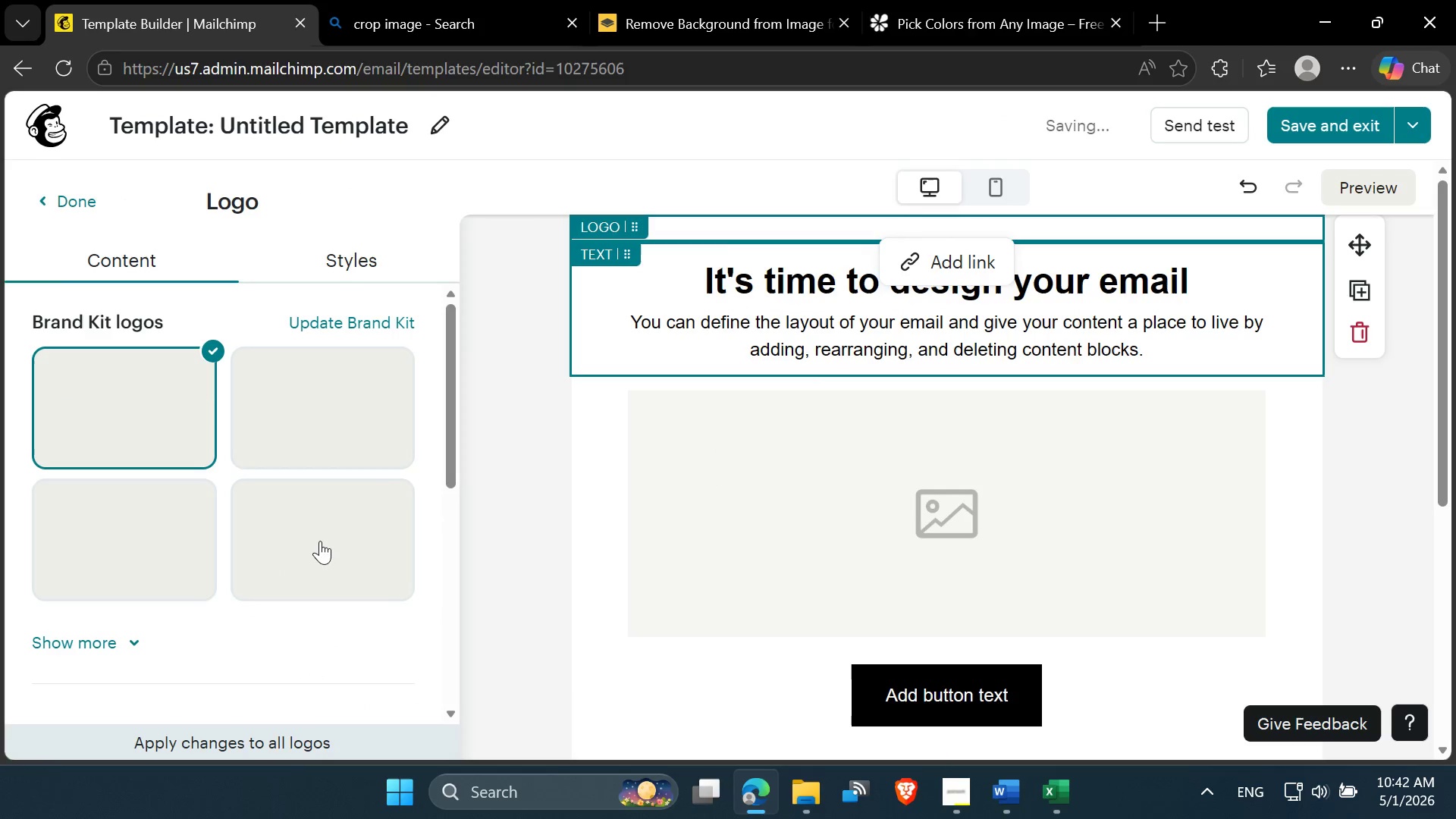 
triple_click([320, 541])
 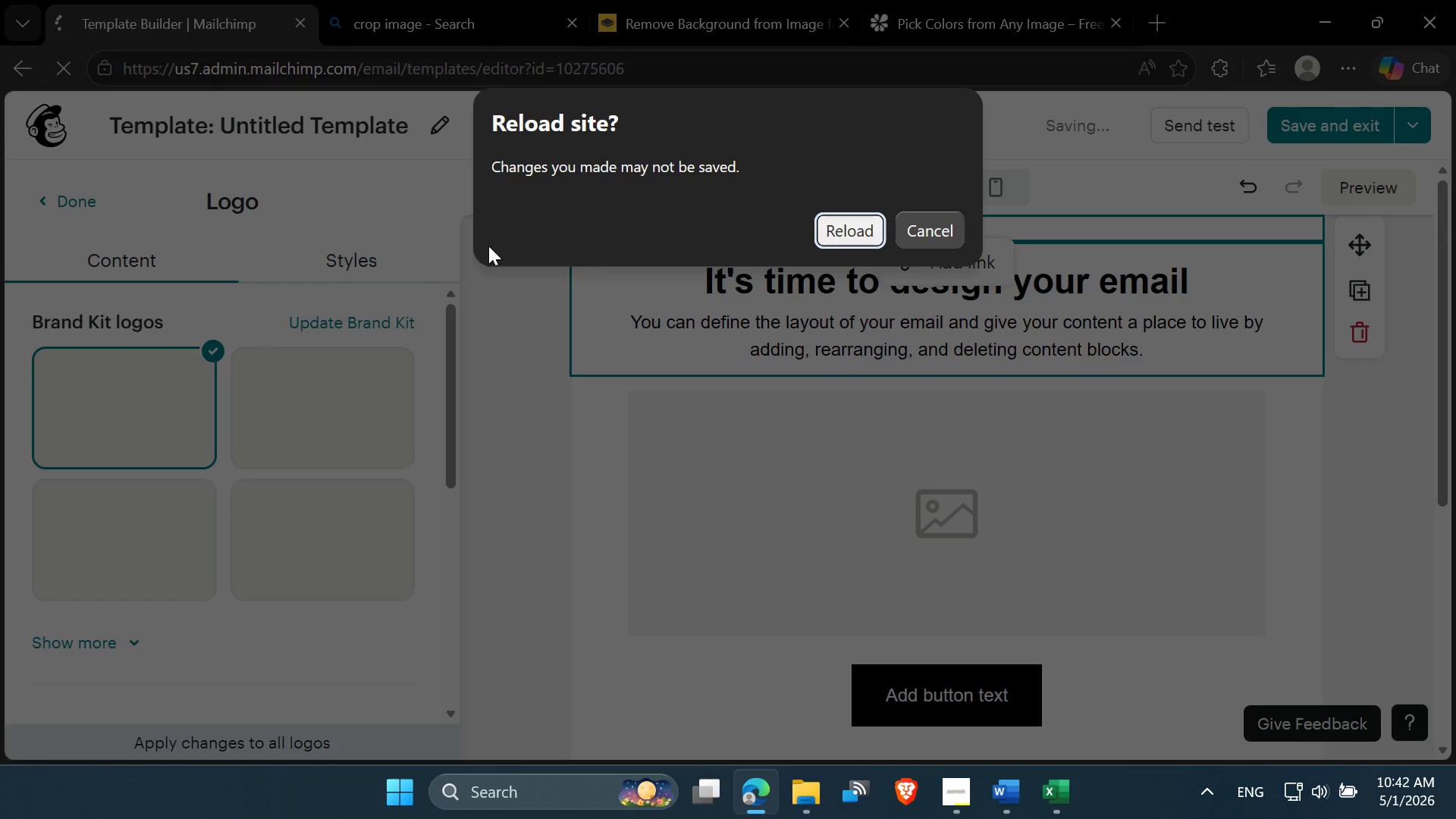 
left_click([846, 228])
 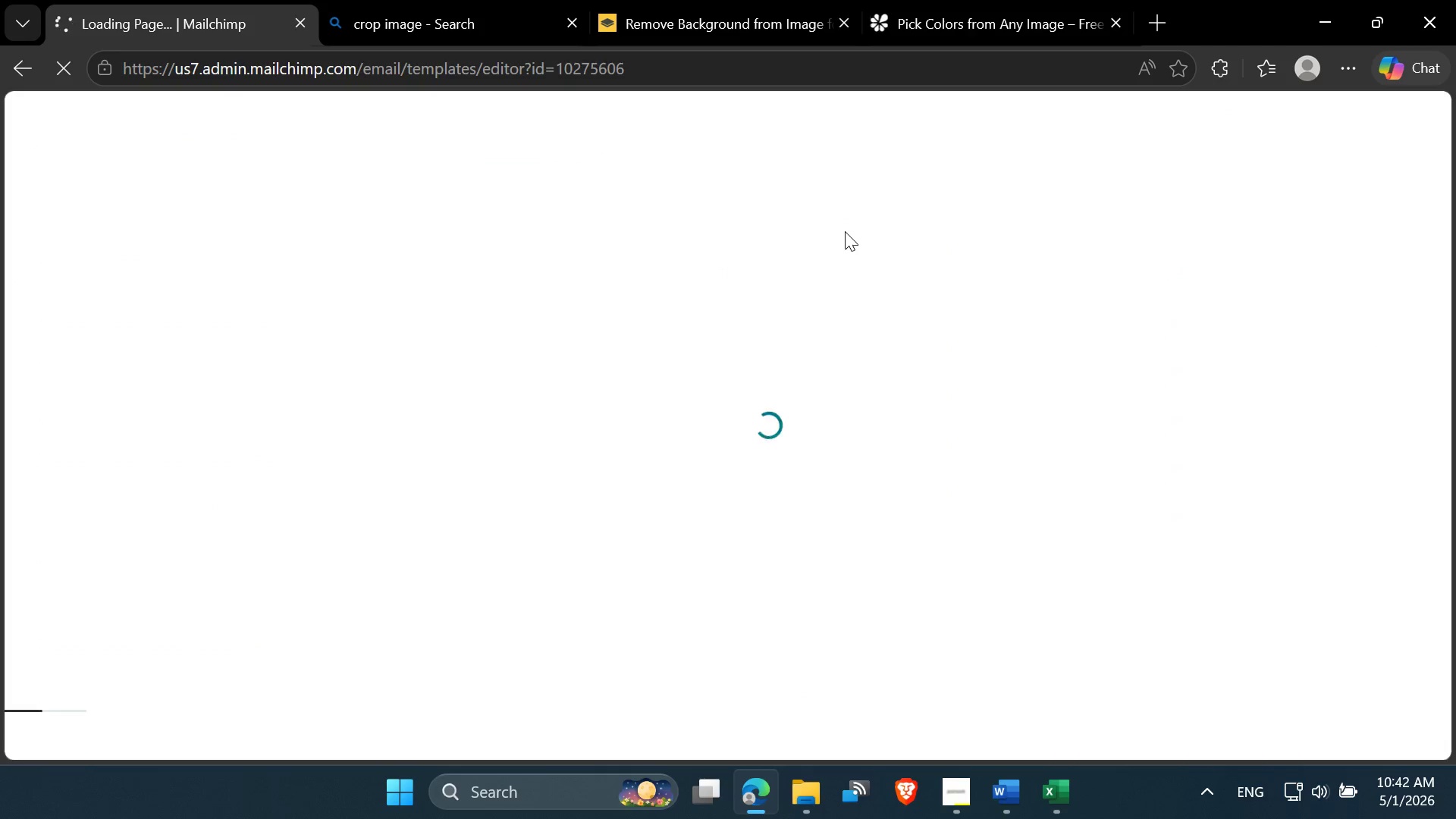 
wait(10.2)
 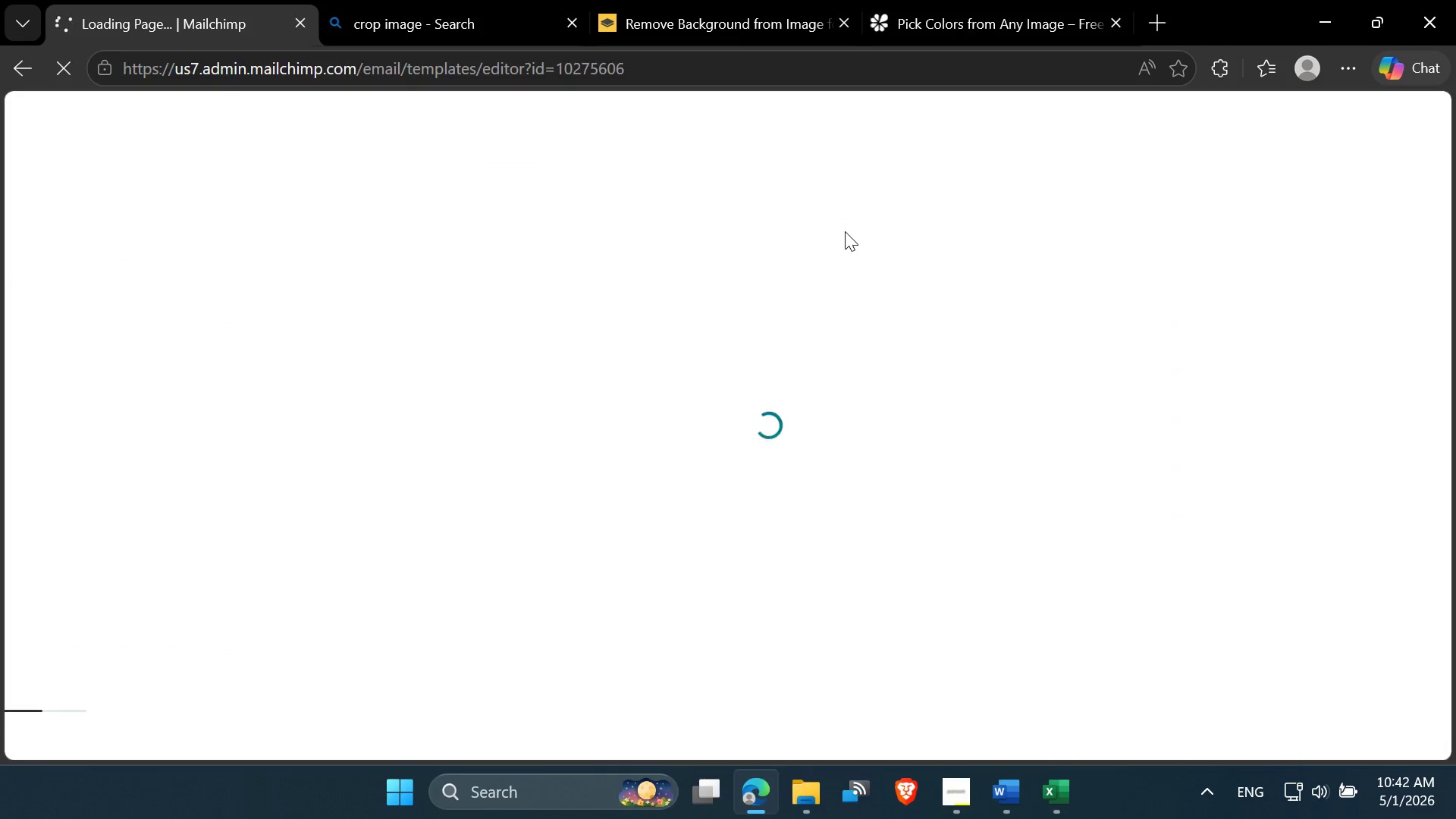 
scroll: coordinate [791, 384], scroll_direction: up, amount: 5.0
 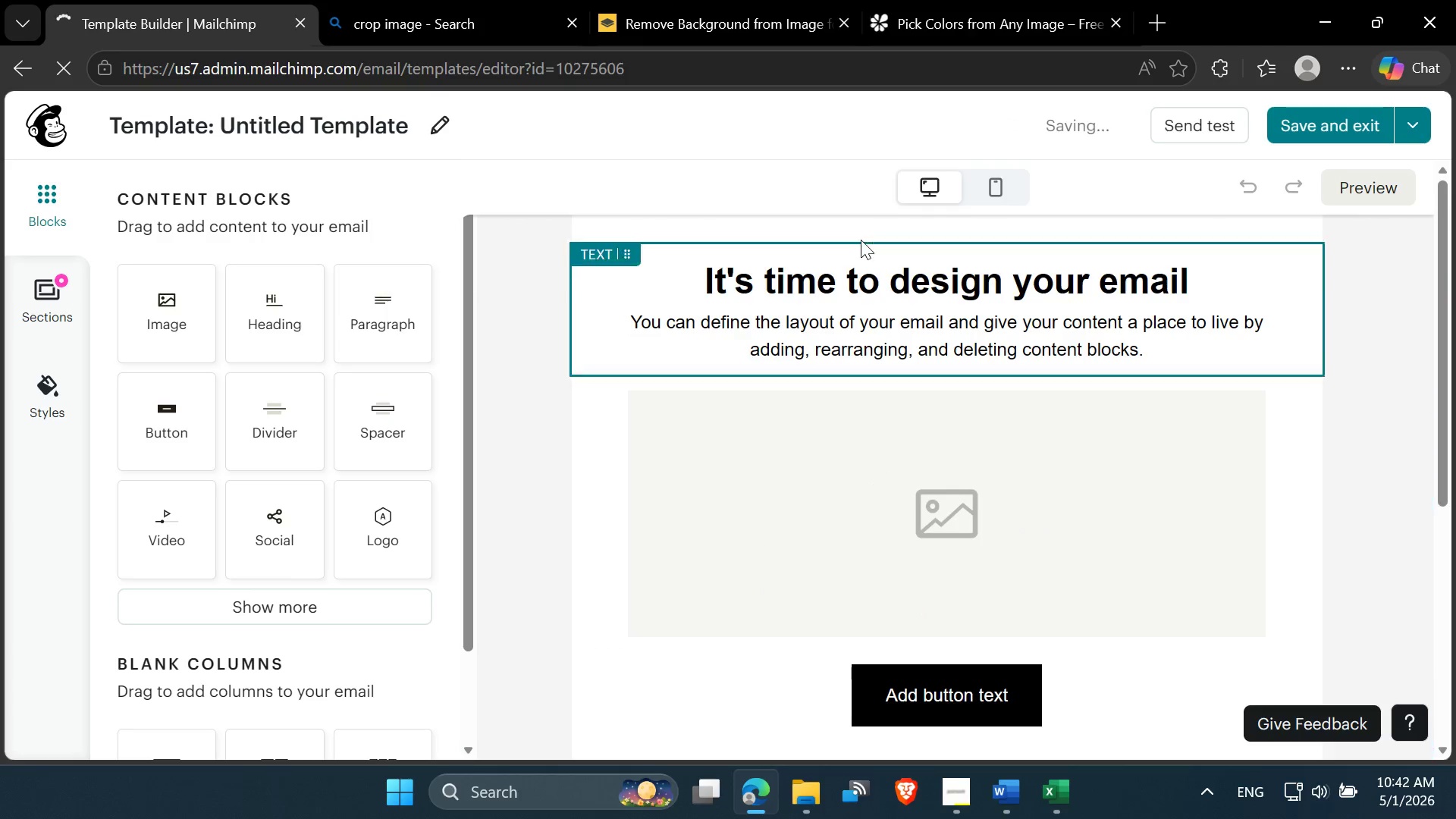 
left_click([868, 228])
 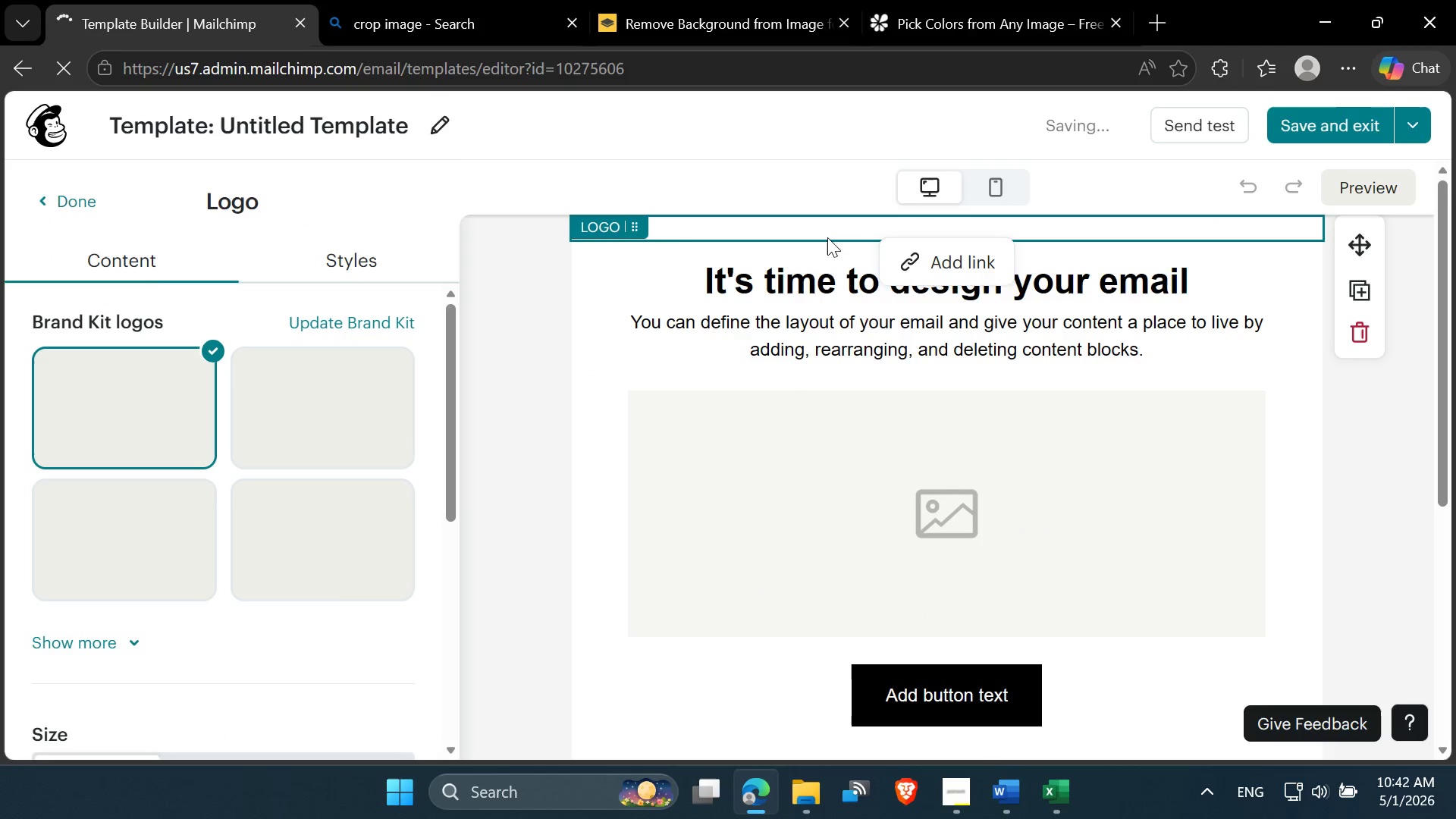 
left_click([827, 237])
 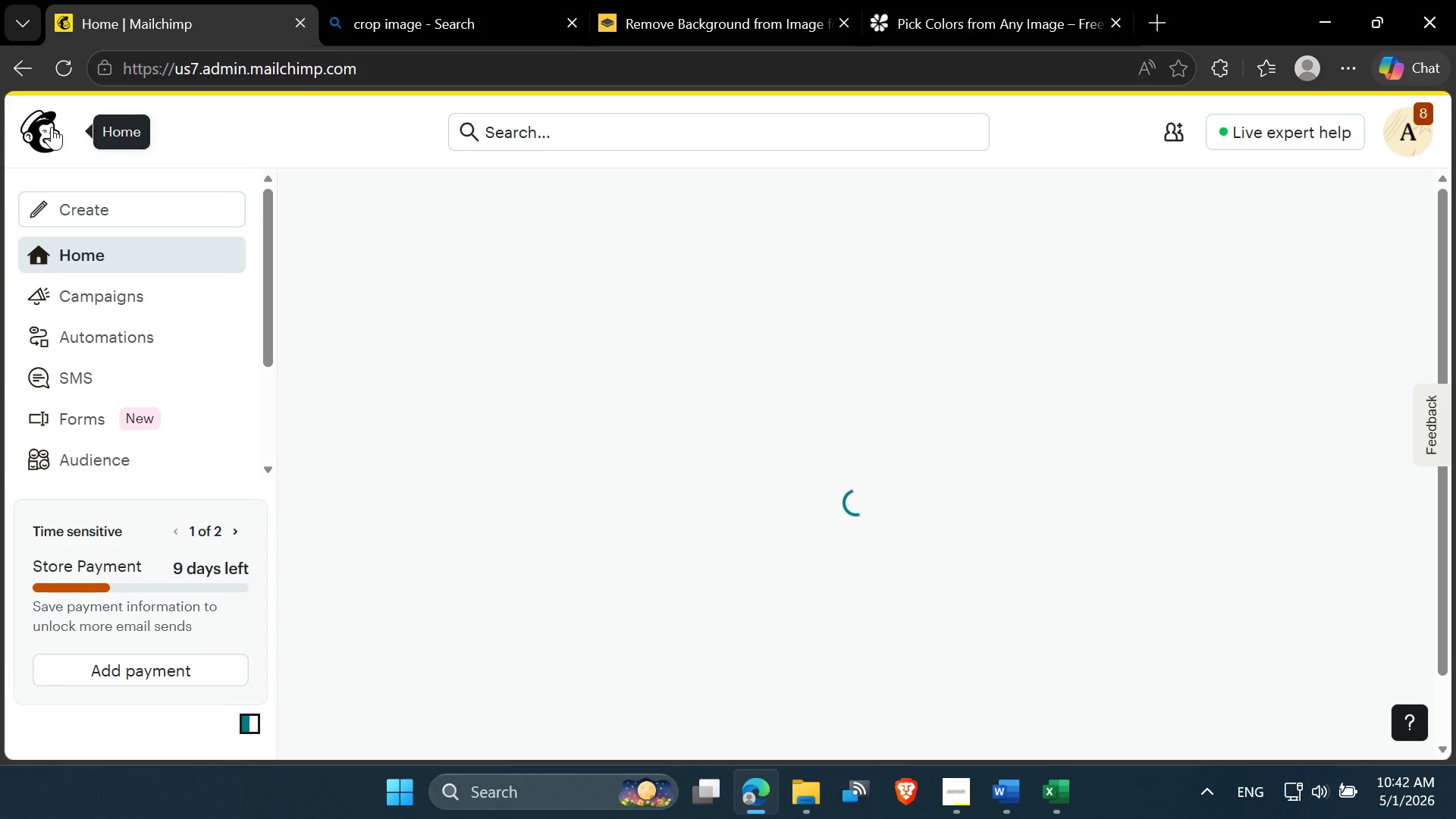 
wait(5.62)
 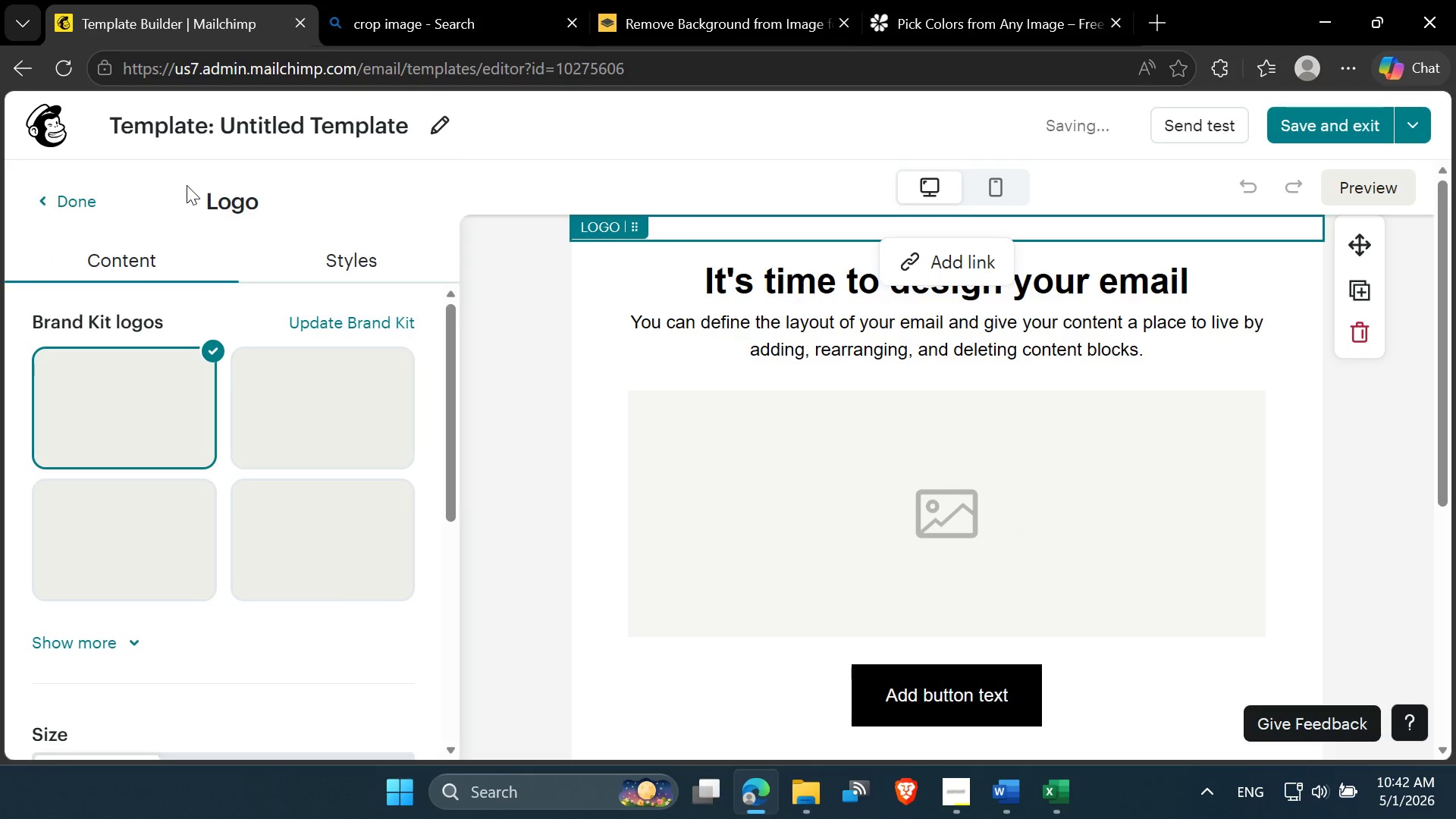 
left_click([52, 127])
 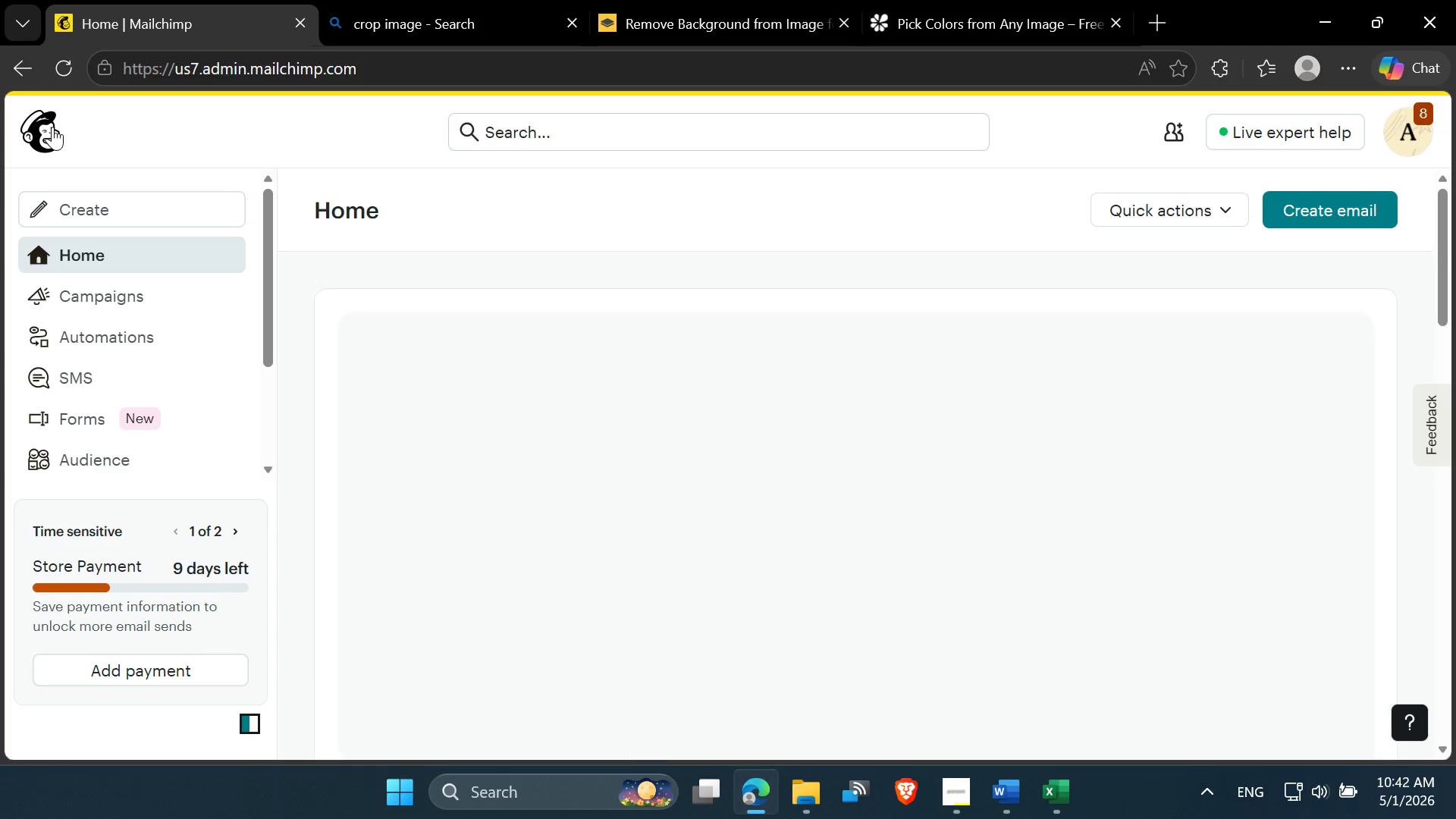 
wait(9.06)
 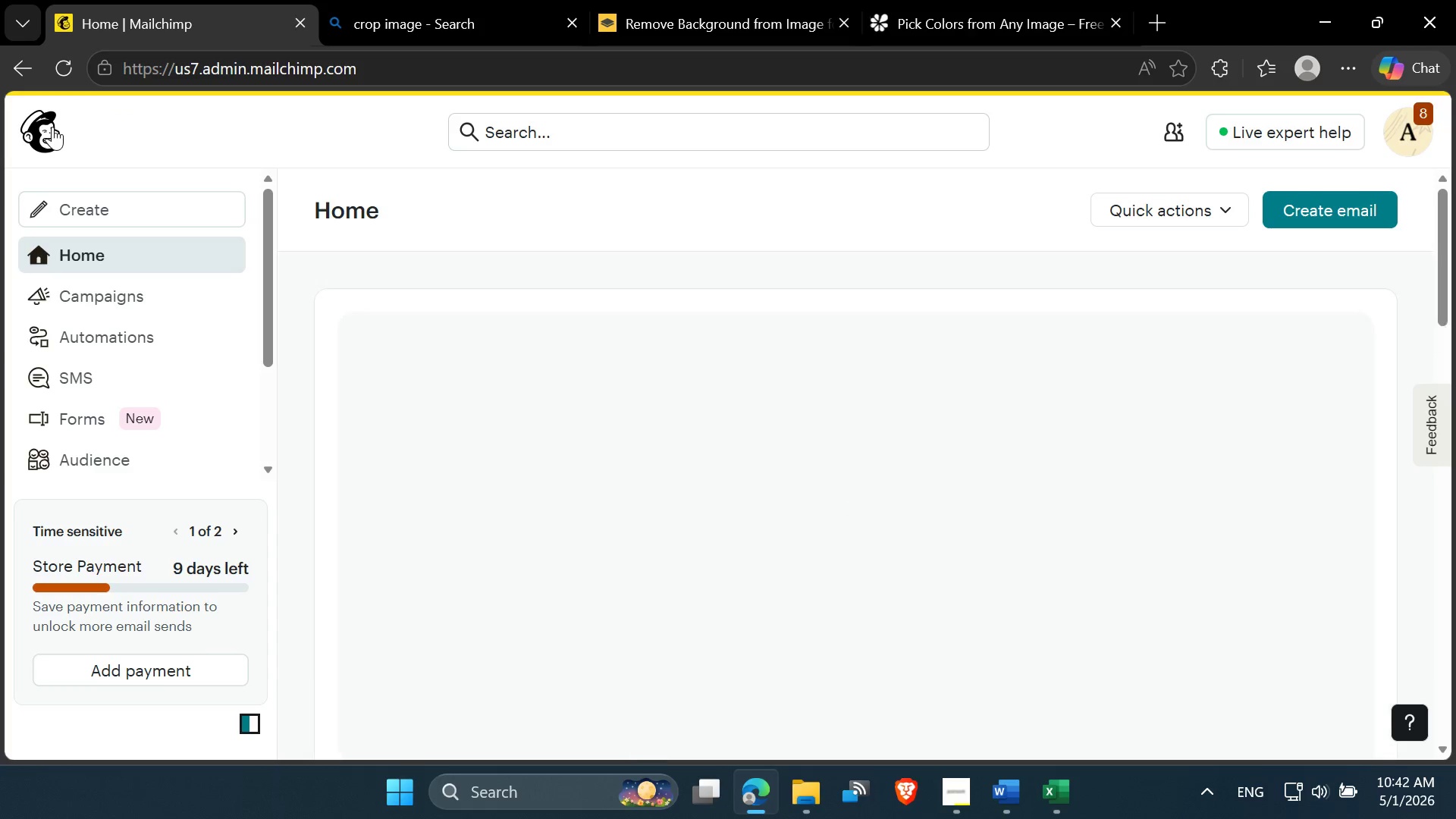 
left_click([133, 292])
 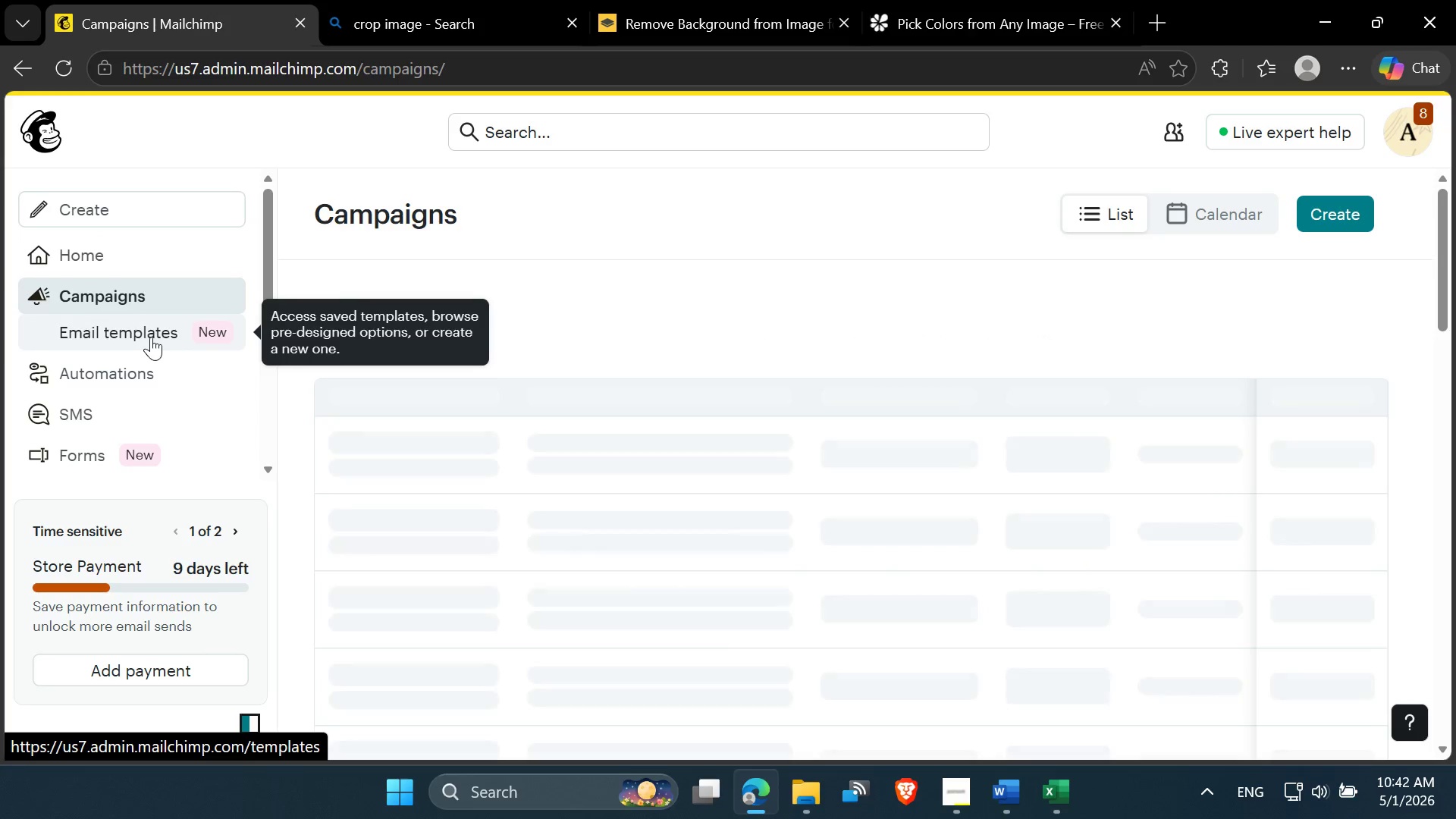 
left_click([152, 337])
 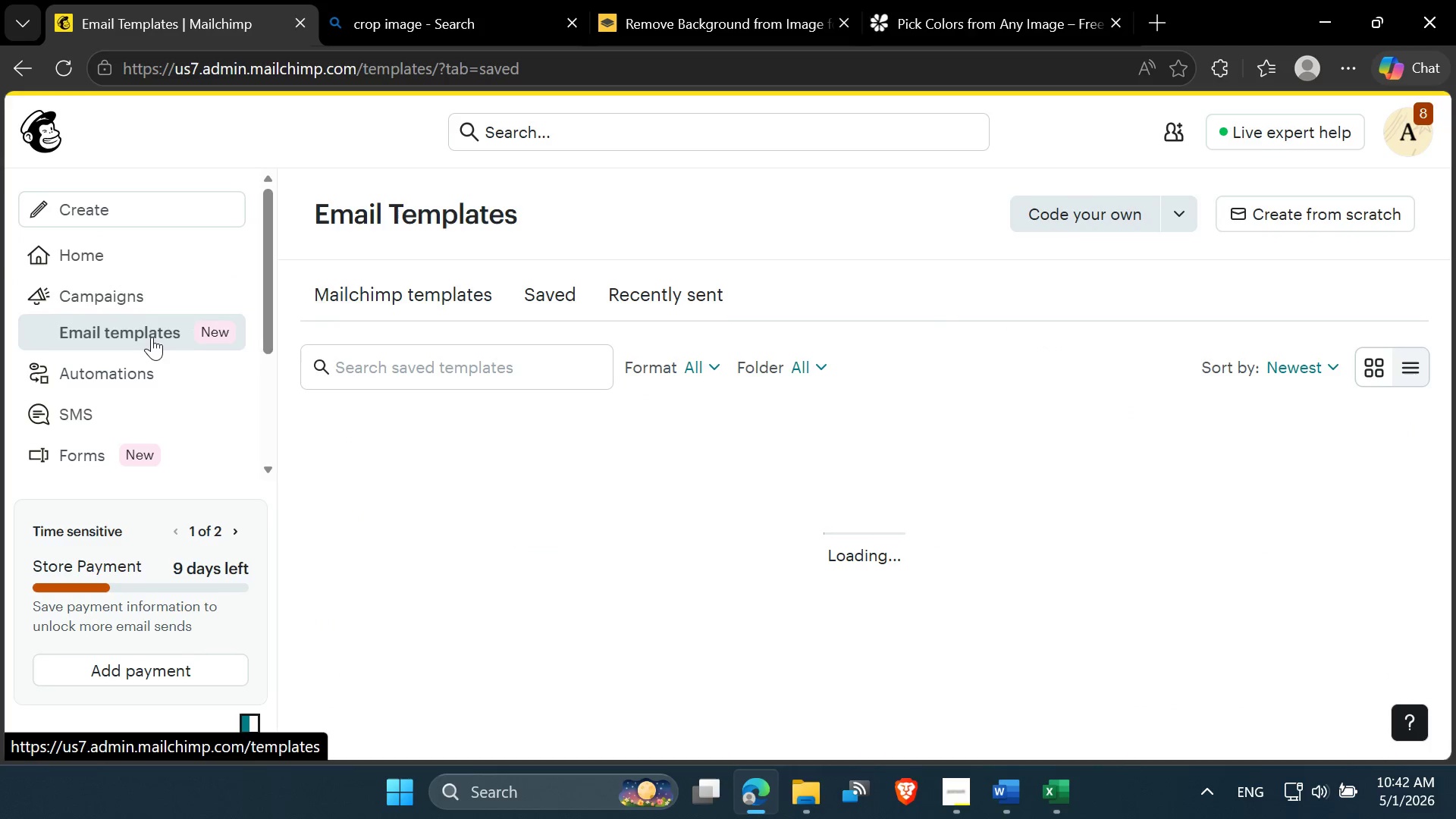 
mouse_move([453, 403])
 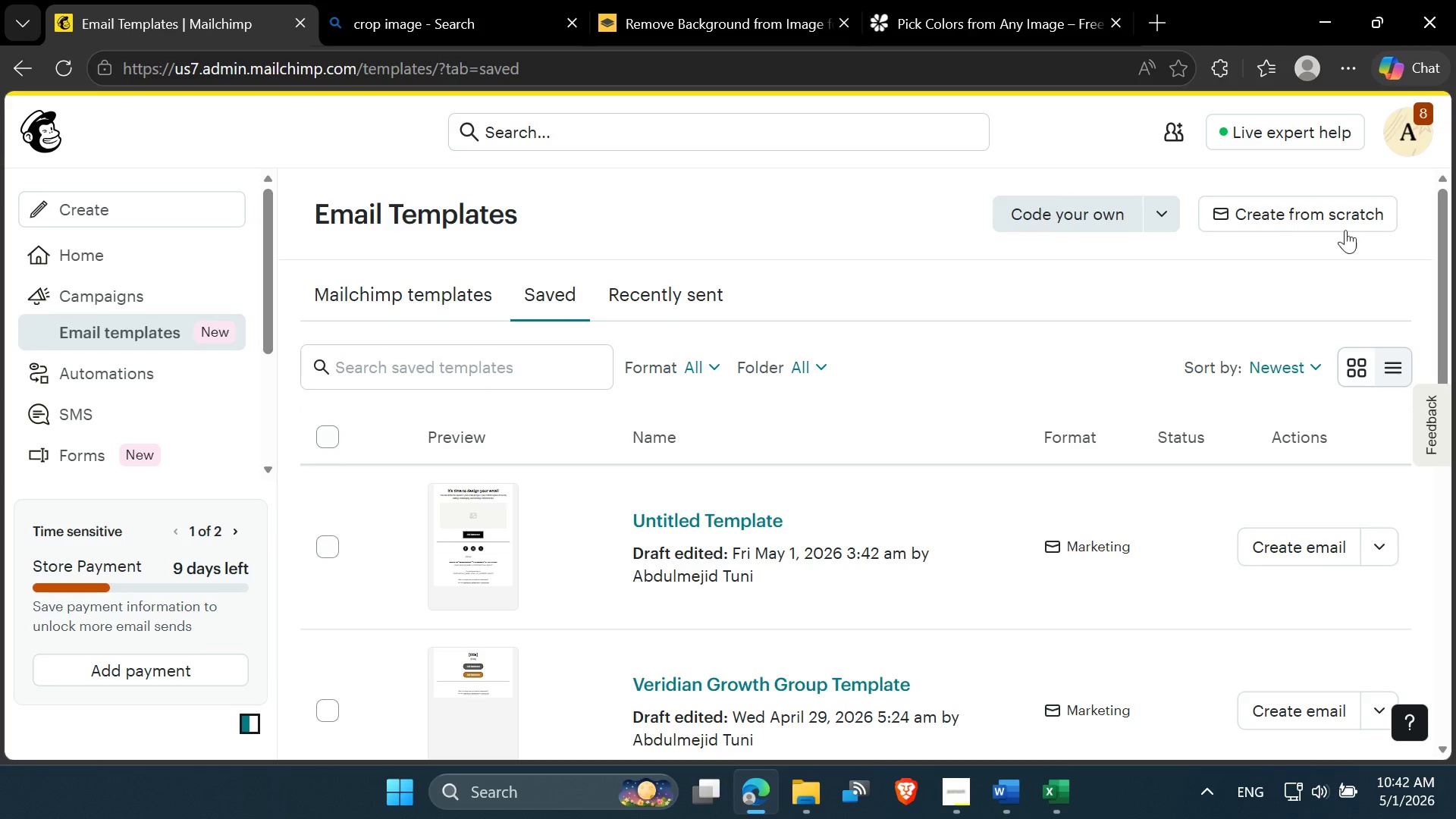 
left_click([1339, 212])
 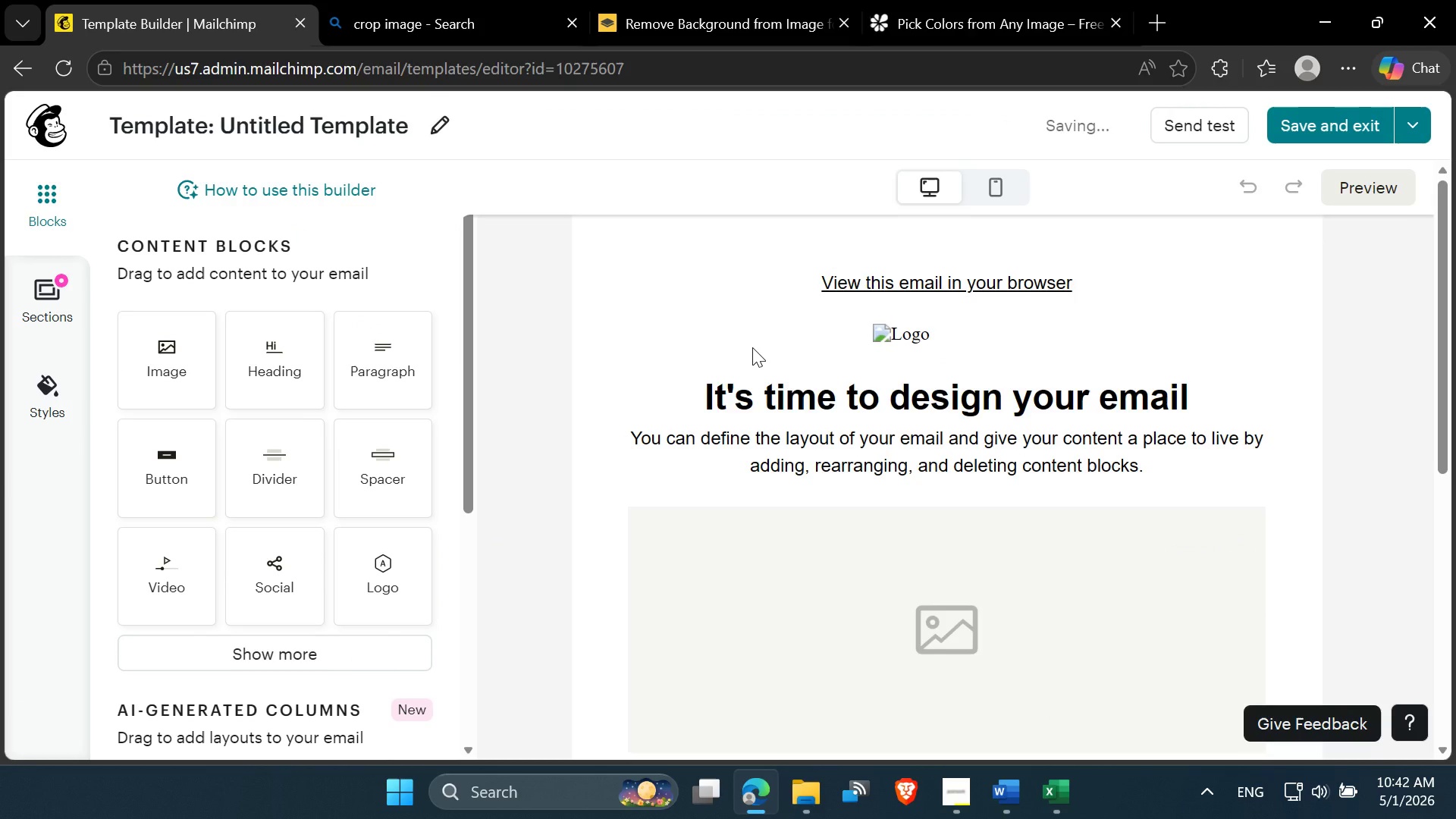 
wait(7.75)
 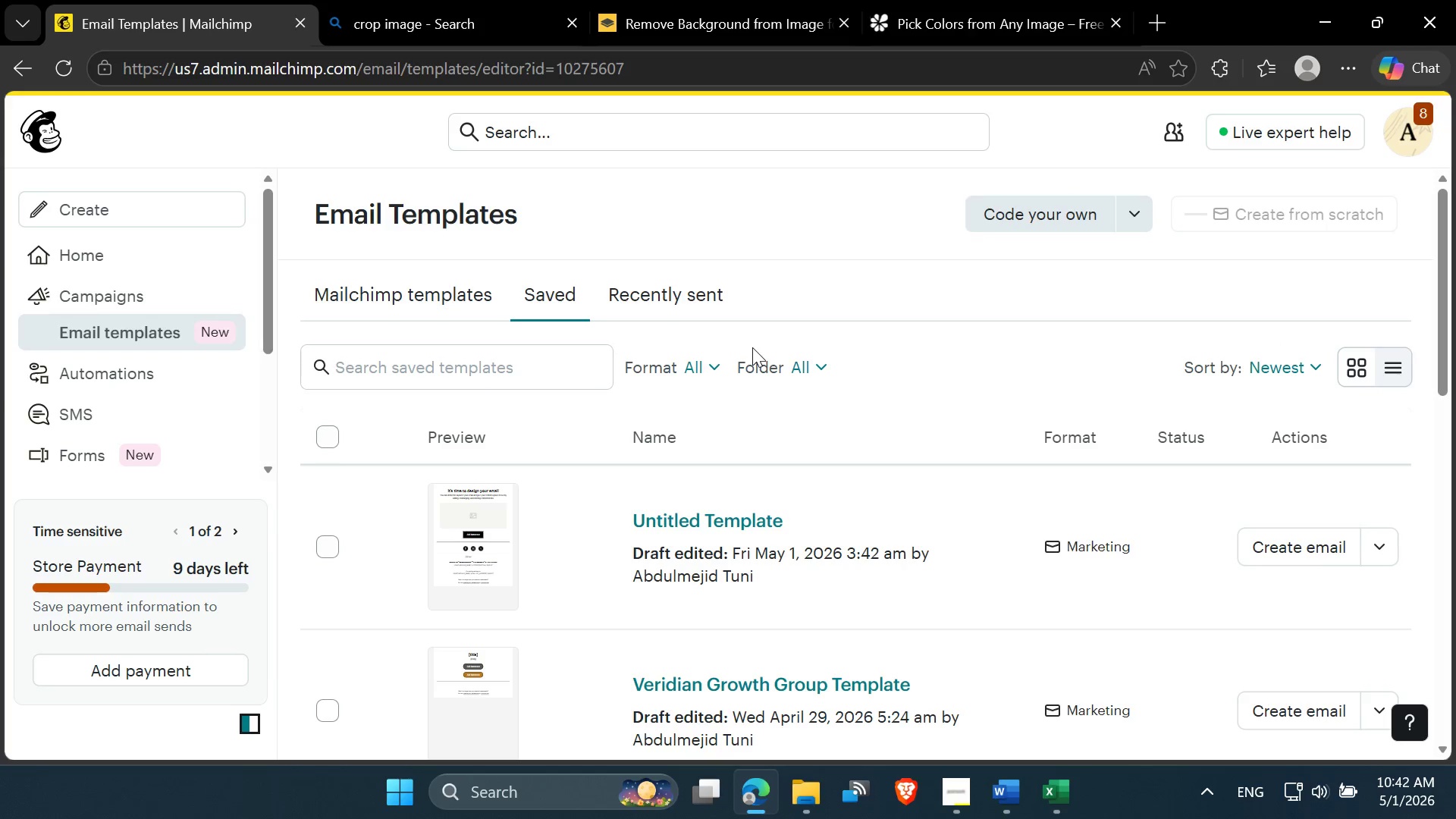 
left_click([966, 330])
 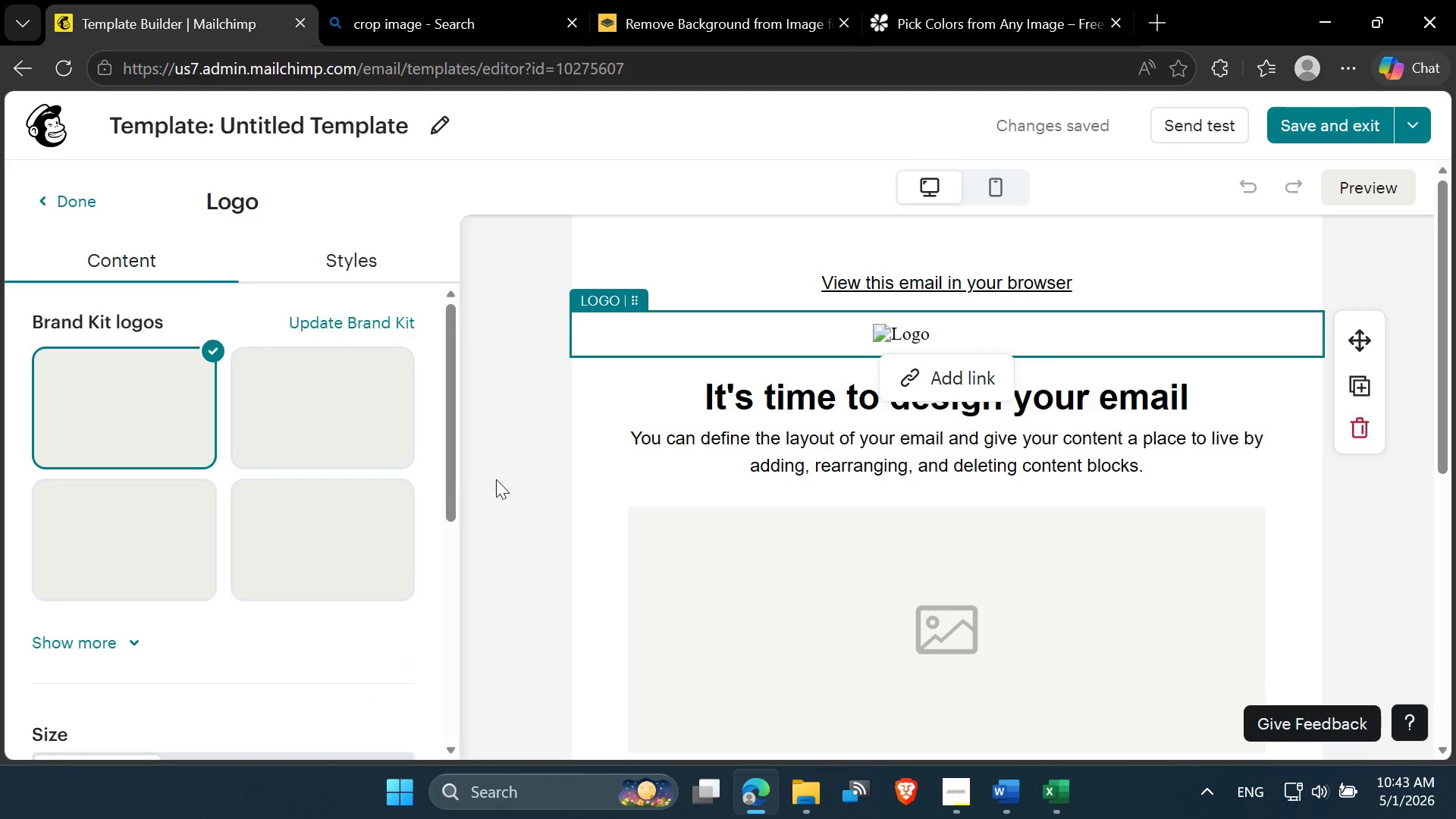 
scroll: coordinate [306, 430], scroll_direction: down, amount: 1.0
 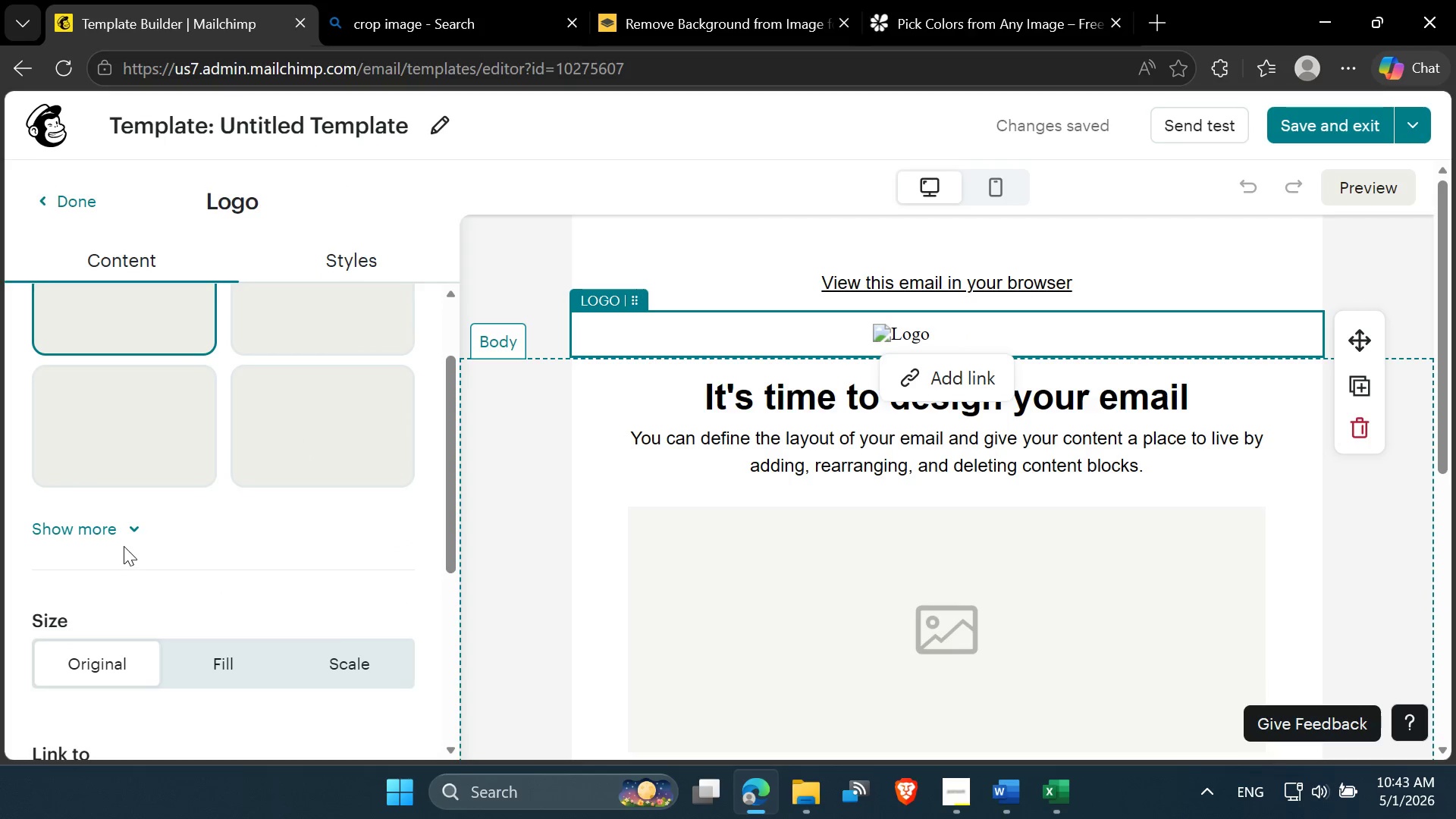 
left_click([127, 536])
 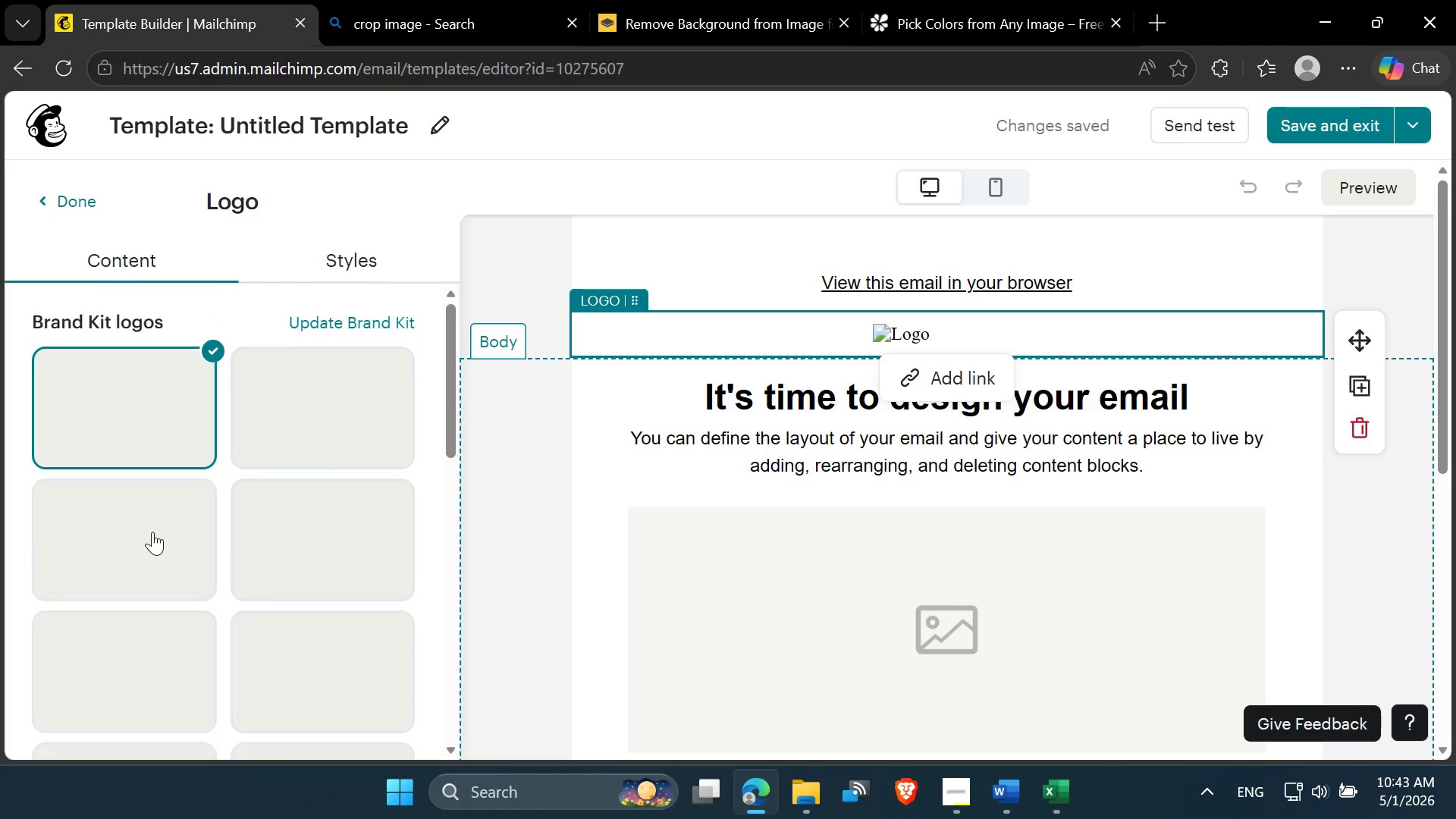 
scroll: coordinate [152, 532], scroll_direction: down, amount: 3.0
 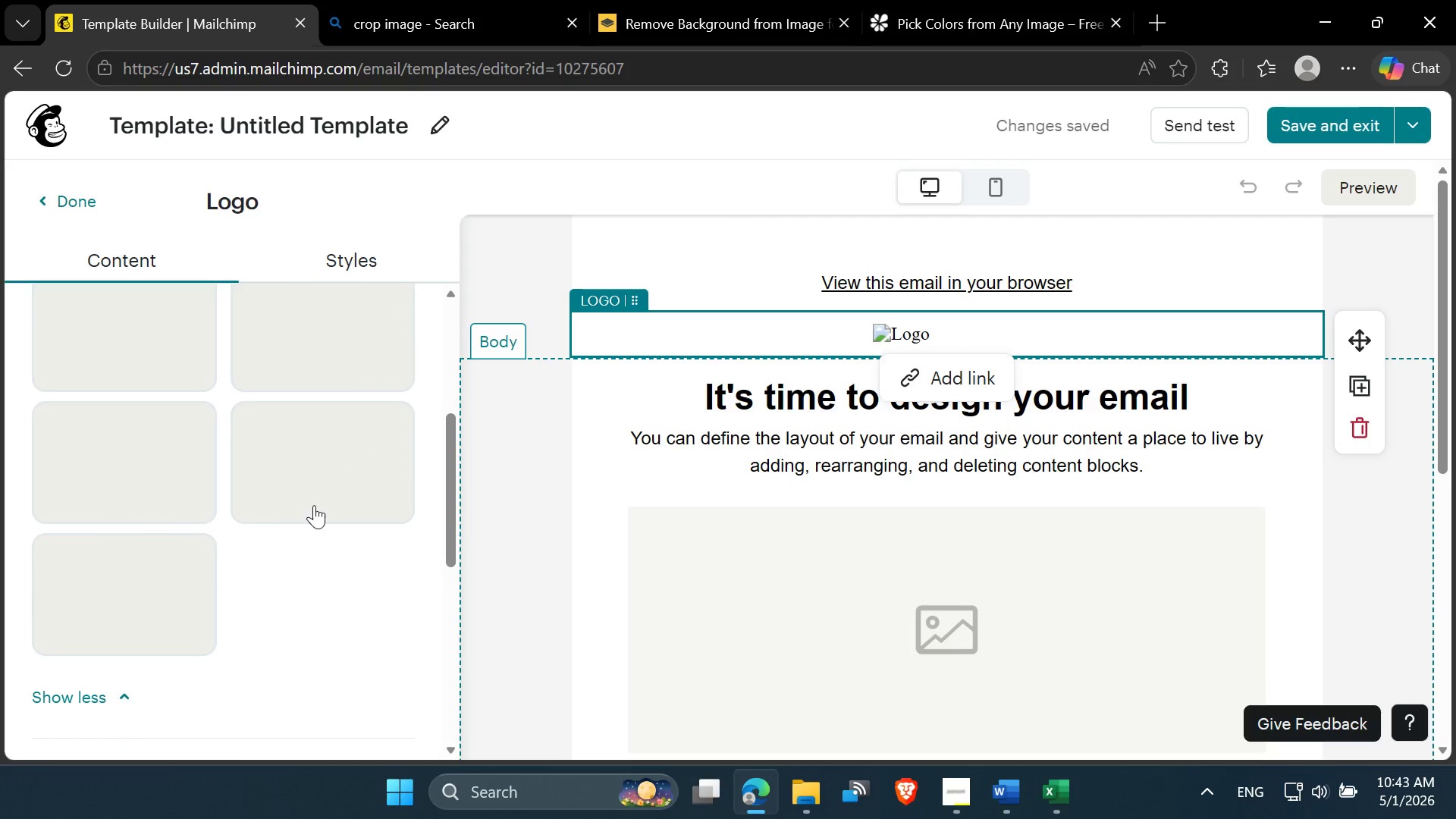 
left_click([314, 504])
 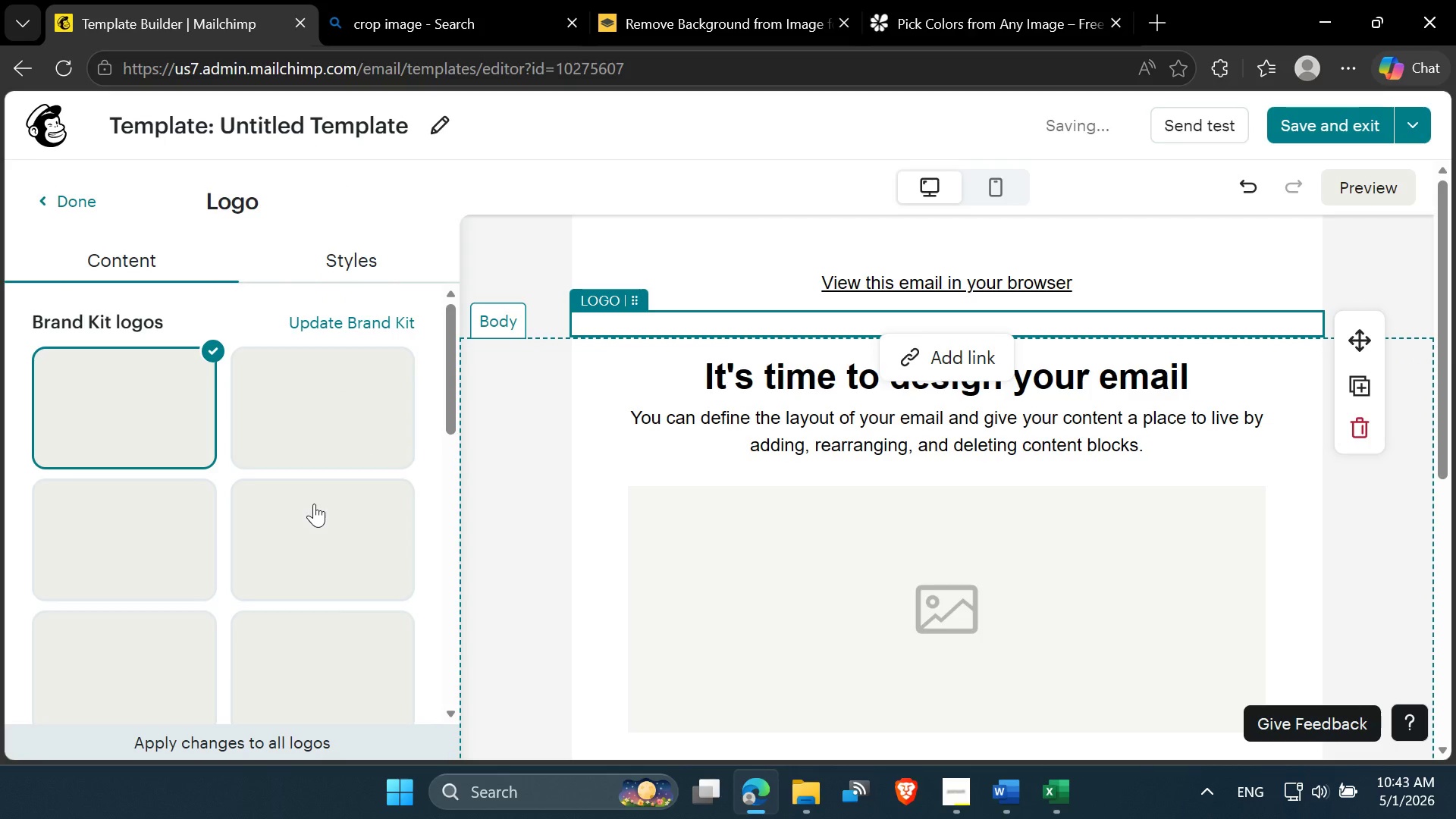 
left_click([334, 425])
 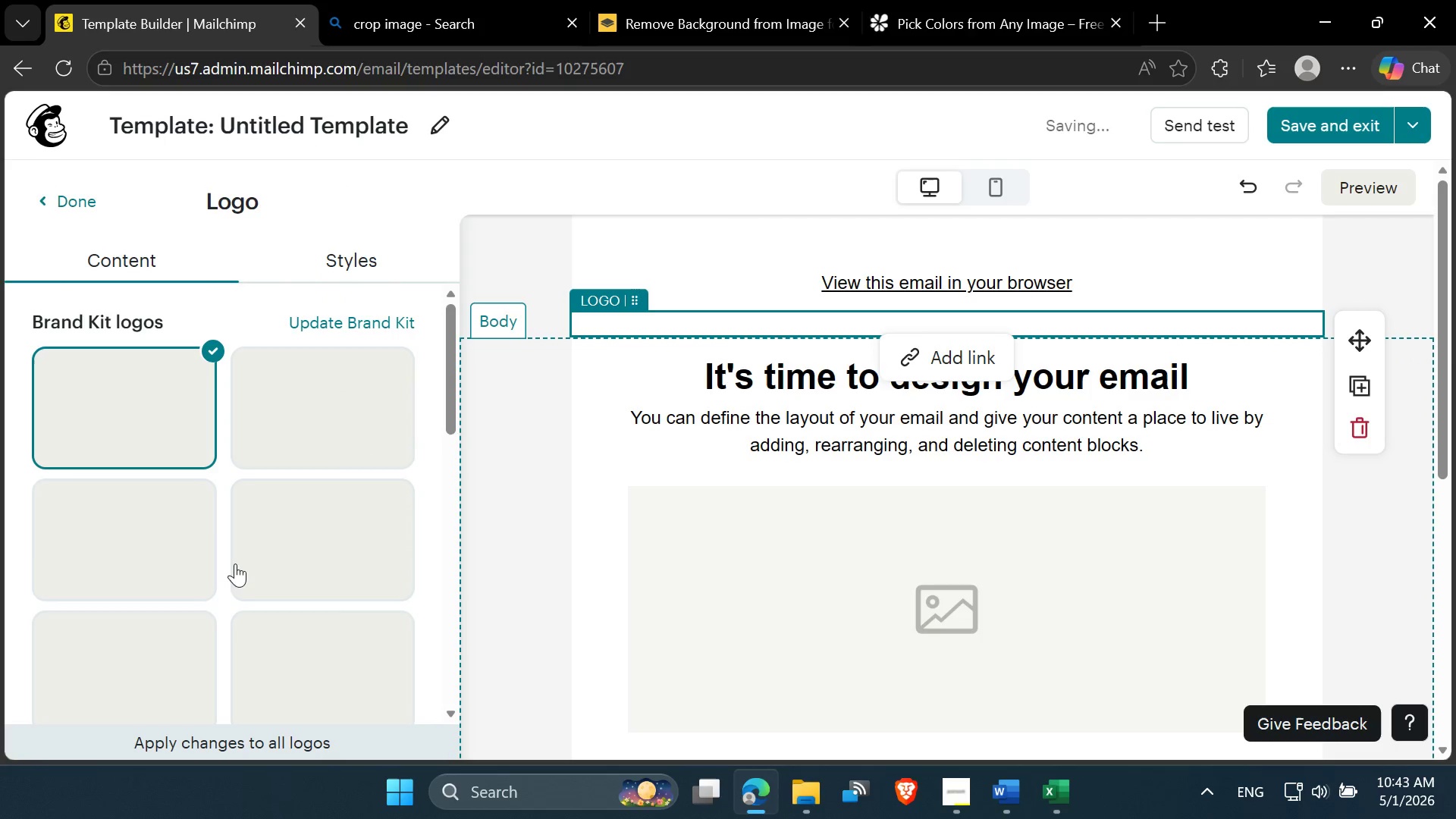 
left_click([147, 555])
 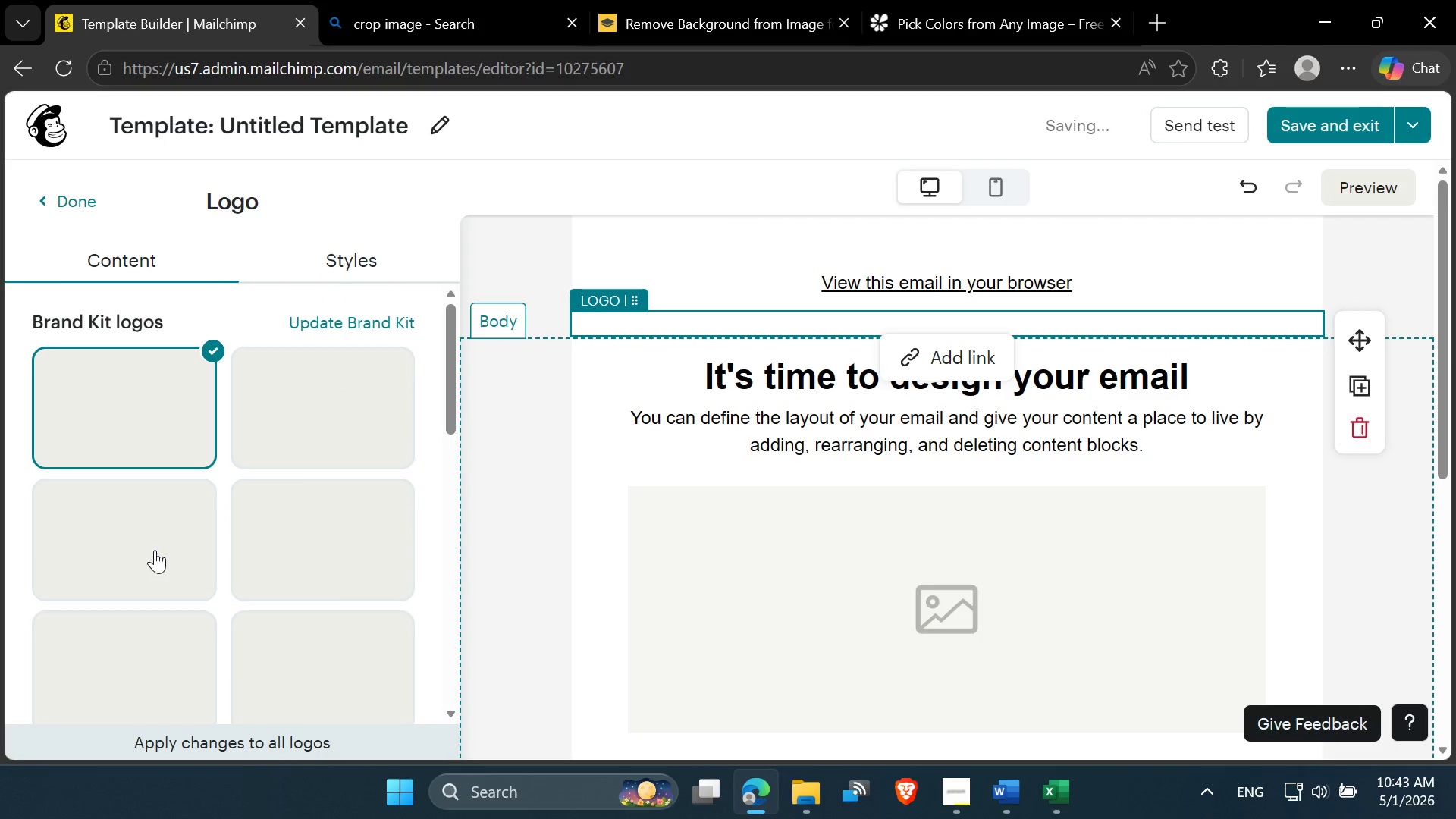 
scroll: coordinate [155, 550], scroll_direction: down, amount: 3.0
 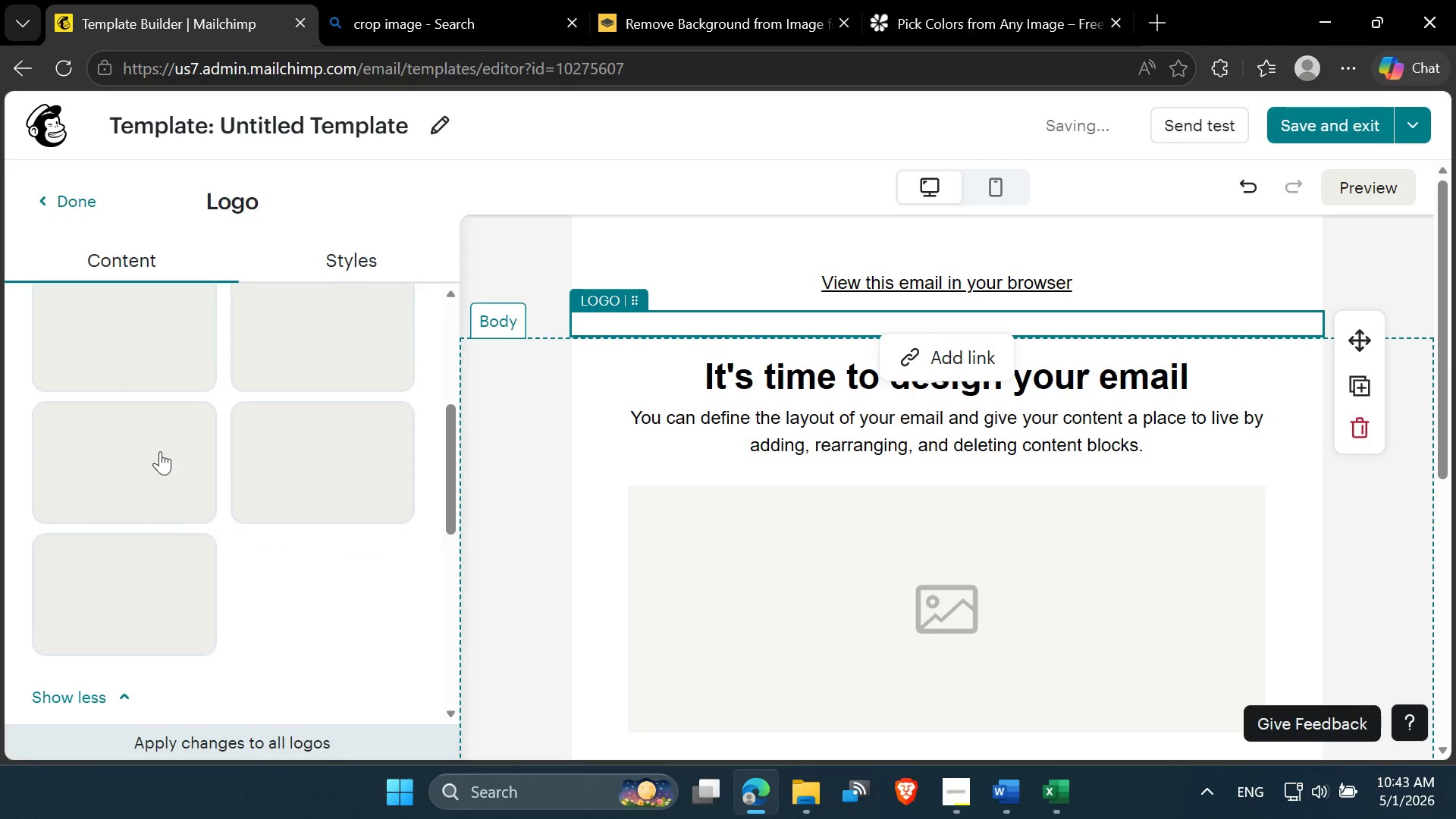 
left_click([157, 431])
 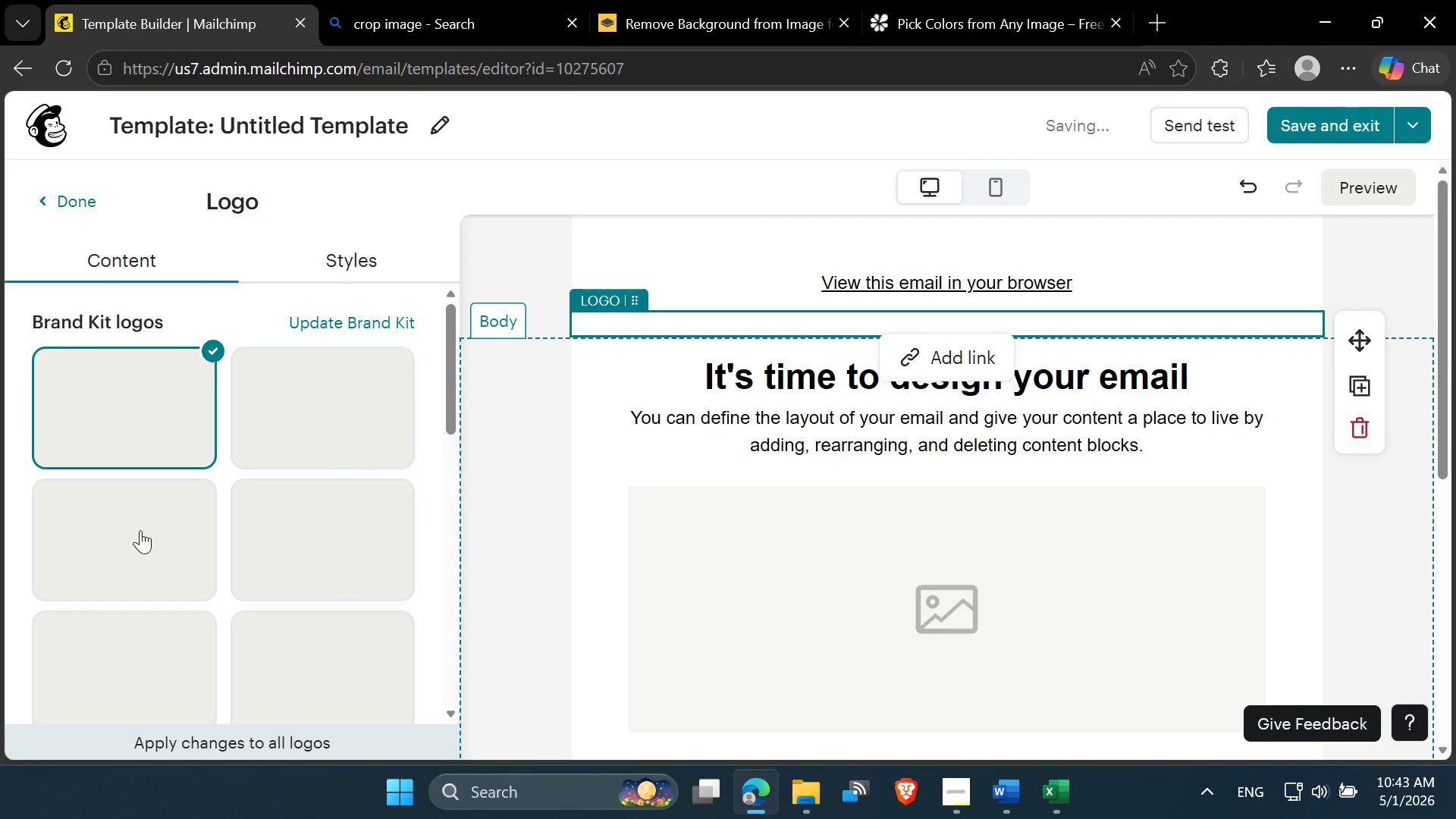 
left_click([147, 523])
 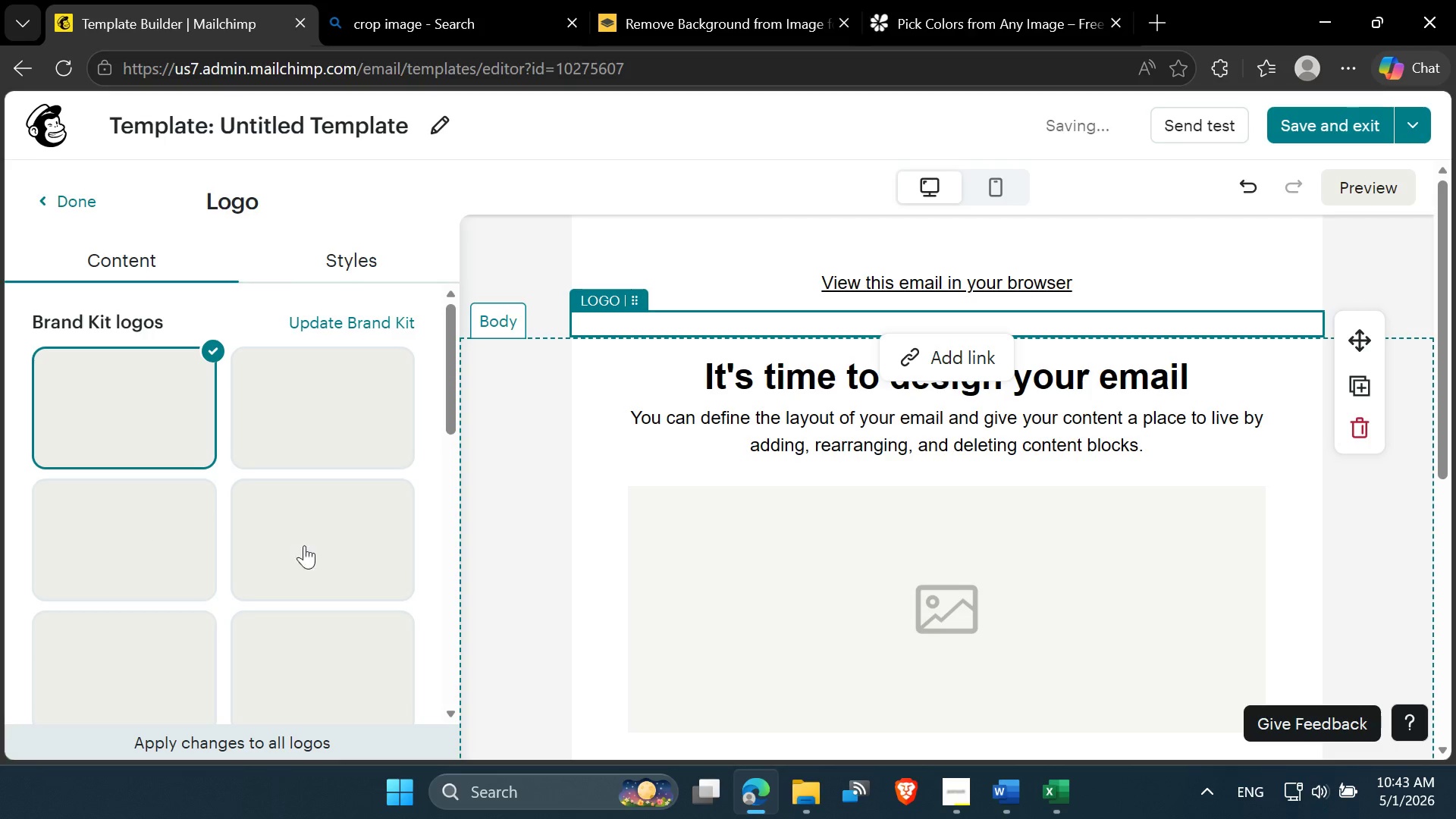 
left_click([318, 543])
 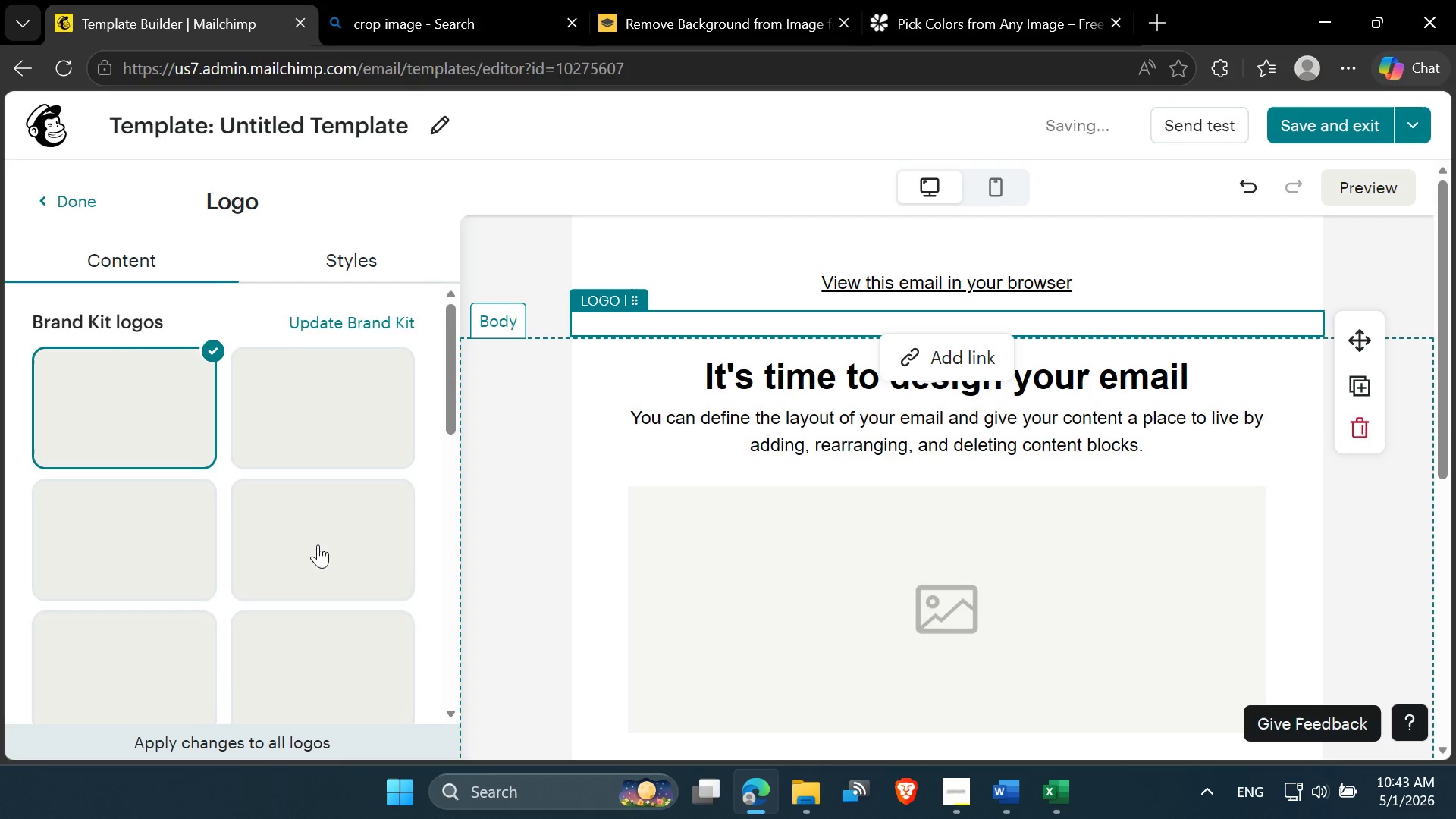 
left_click([318, 537])
 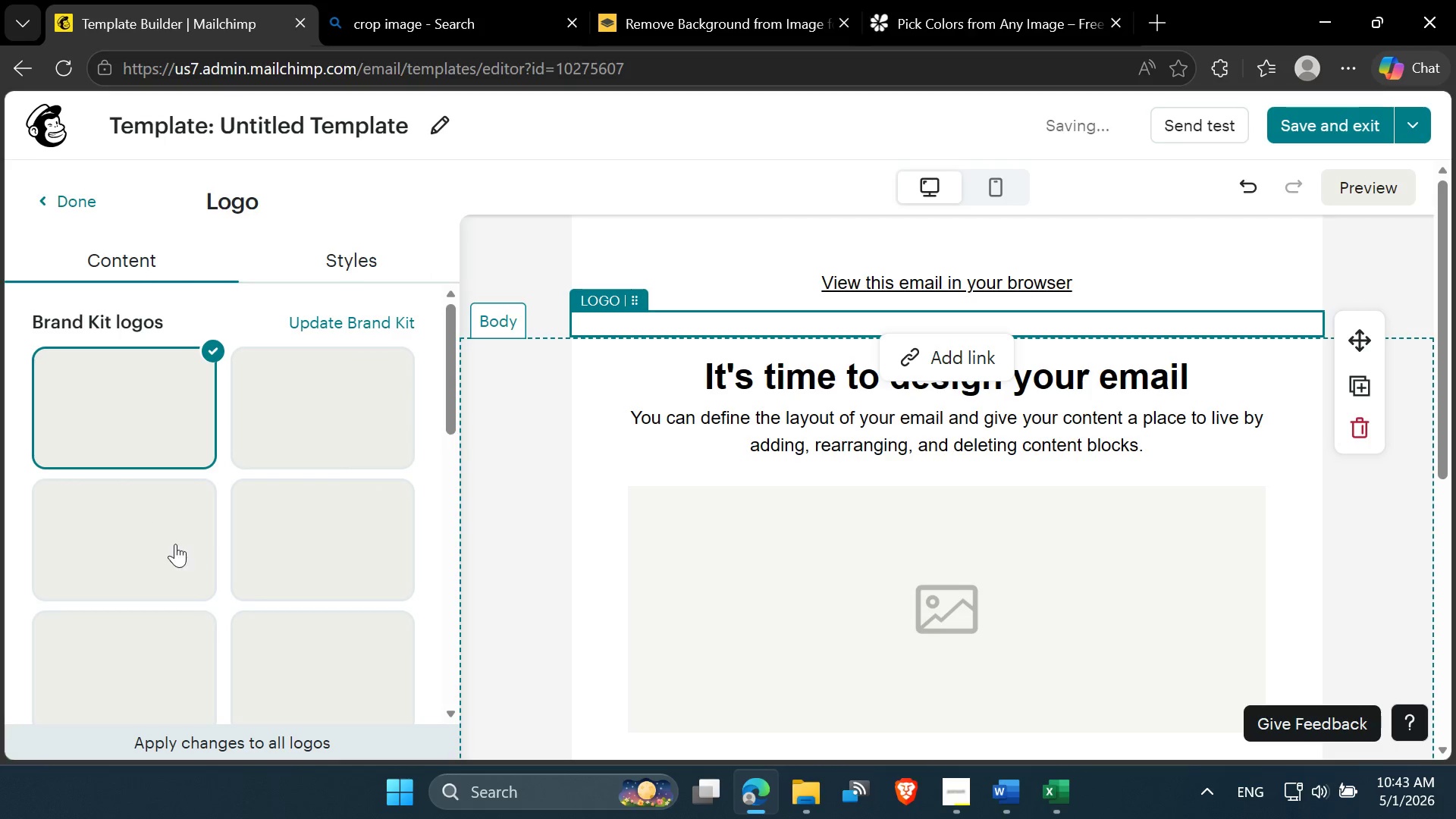 
scroll: coordinate [318, 545], scroll_direction: down, amount: 1.0
 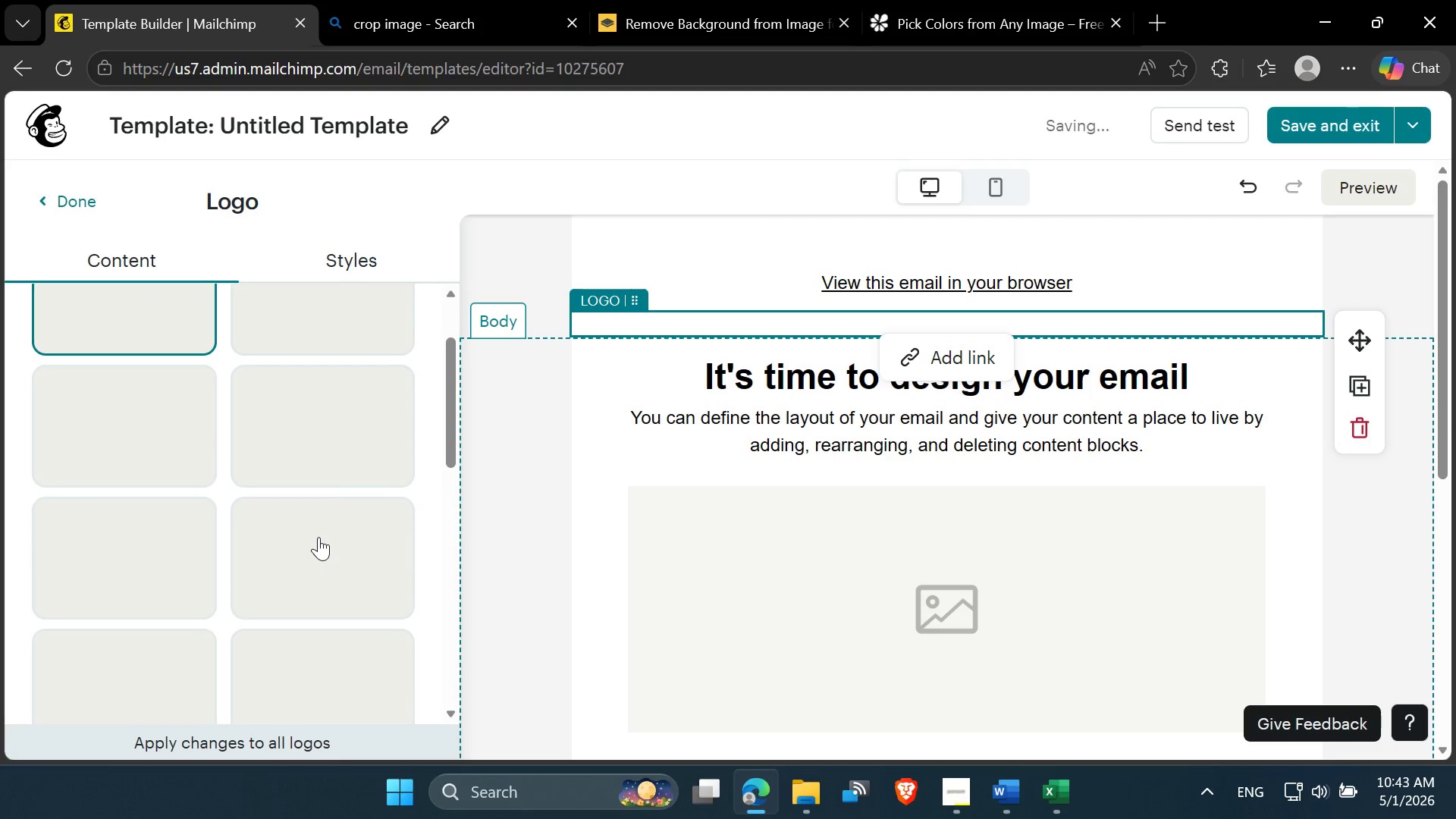 
left_click([174, 542])
 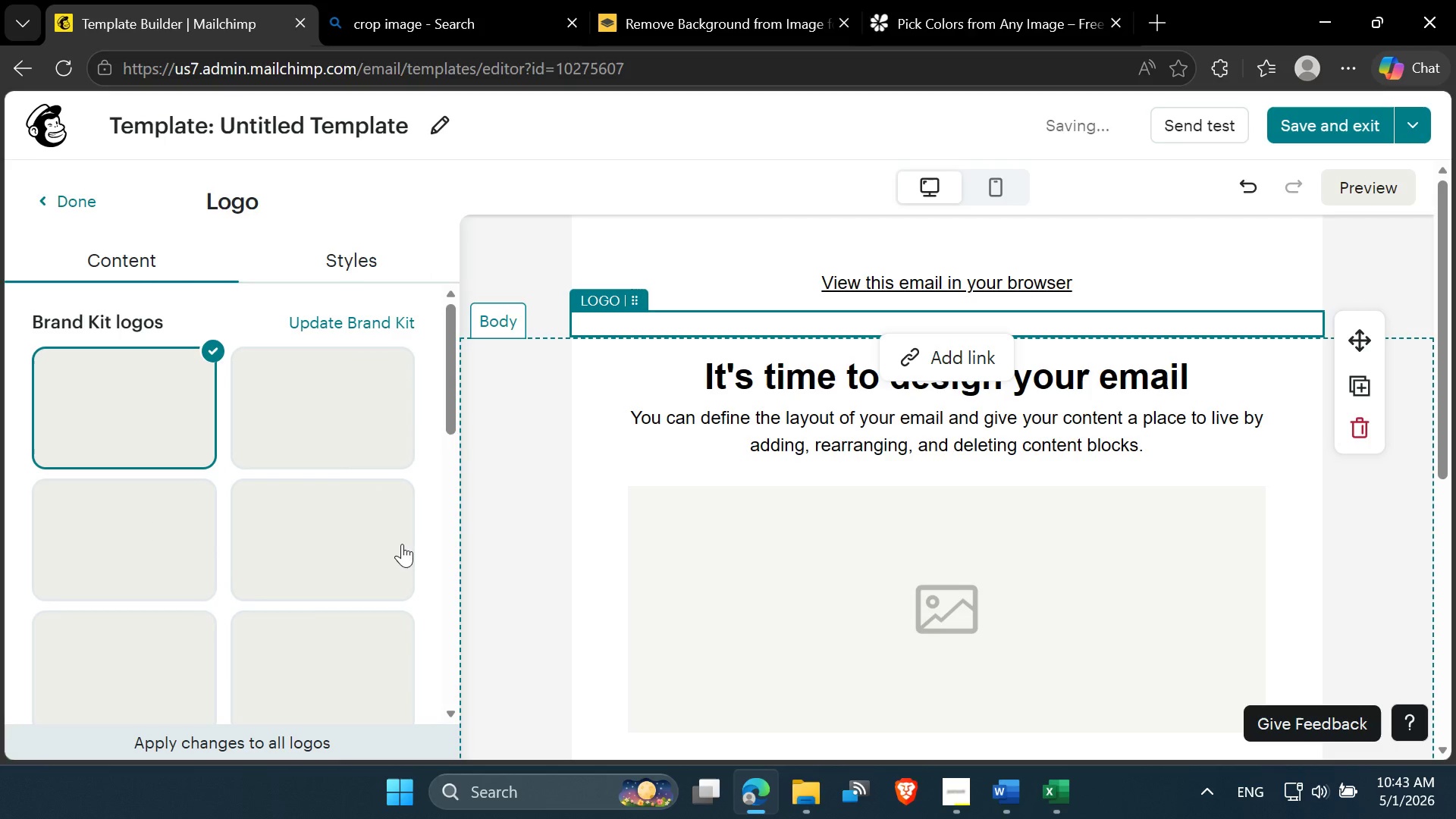 
left_click([402, 544])
 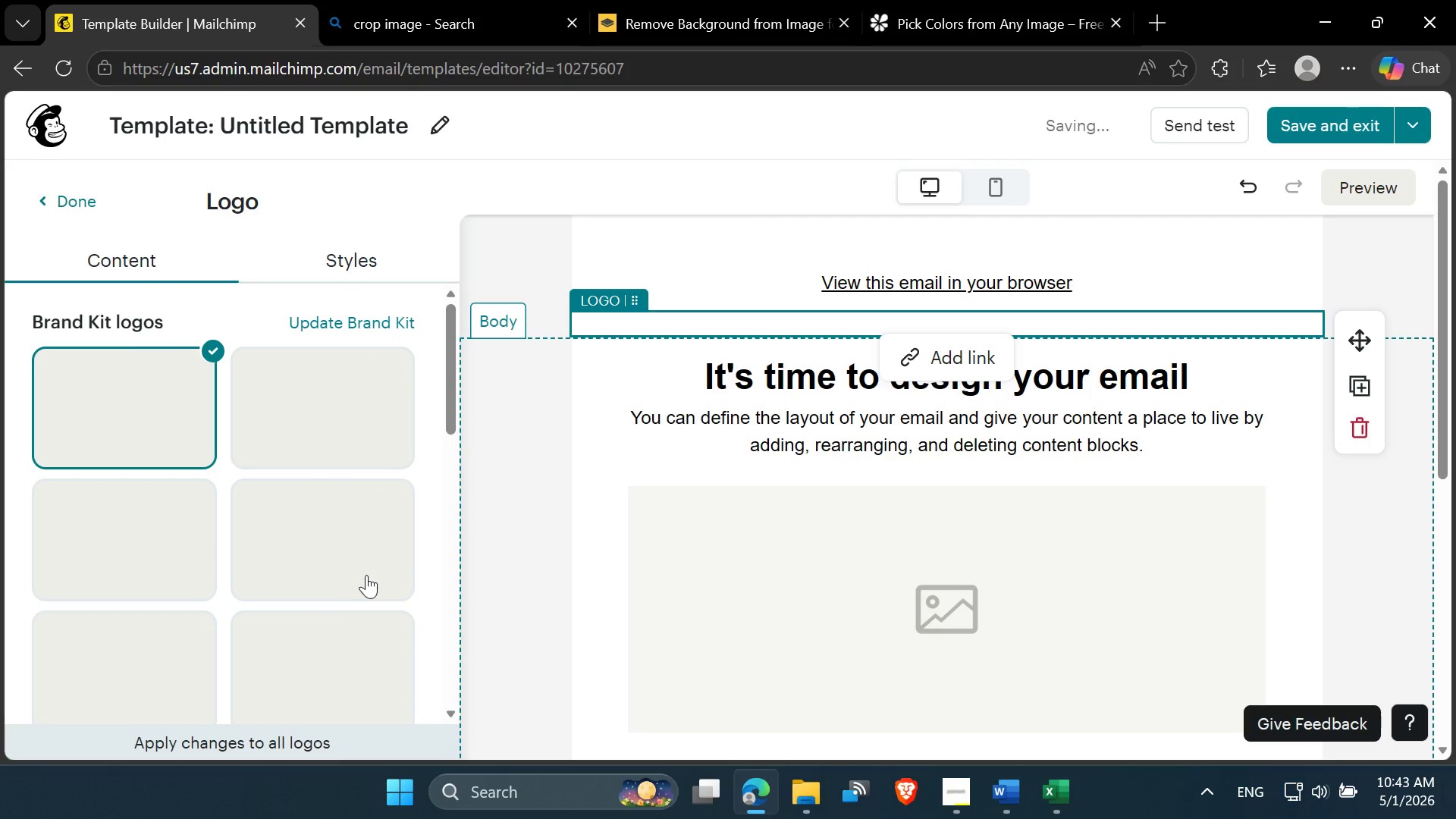 
scroll: coordinate [366, 576], scroll_direction: down, amount: 3.0
 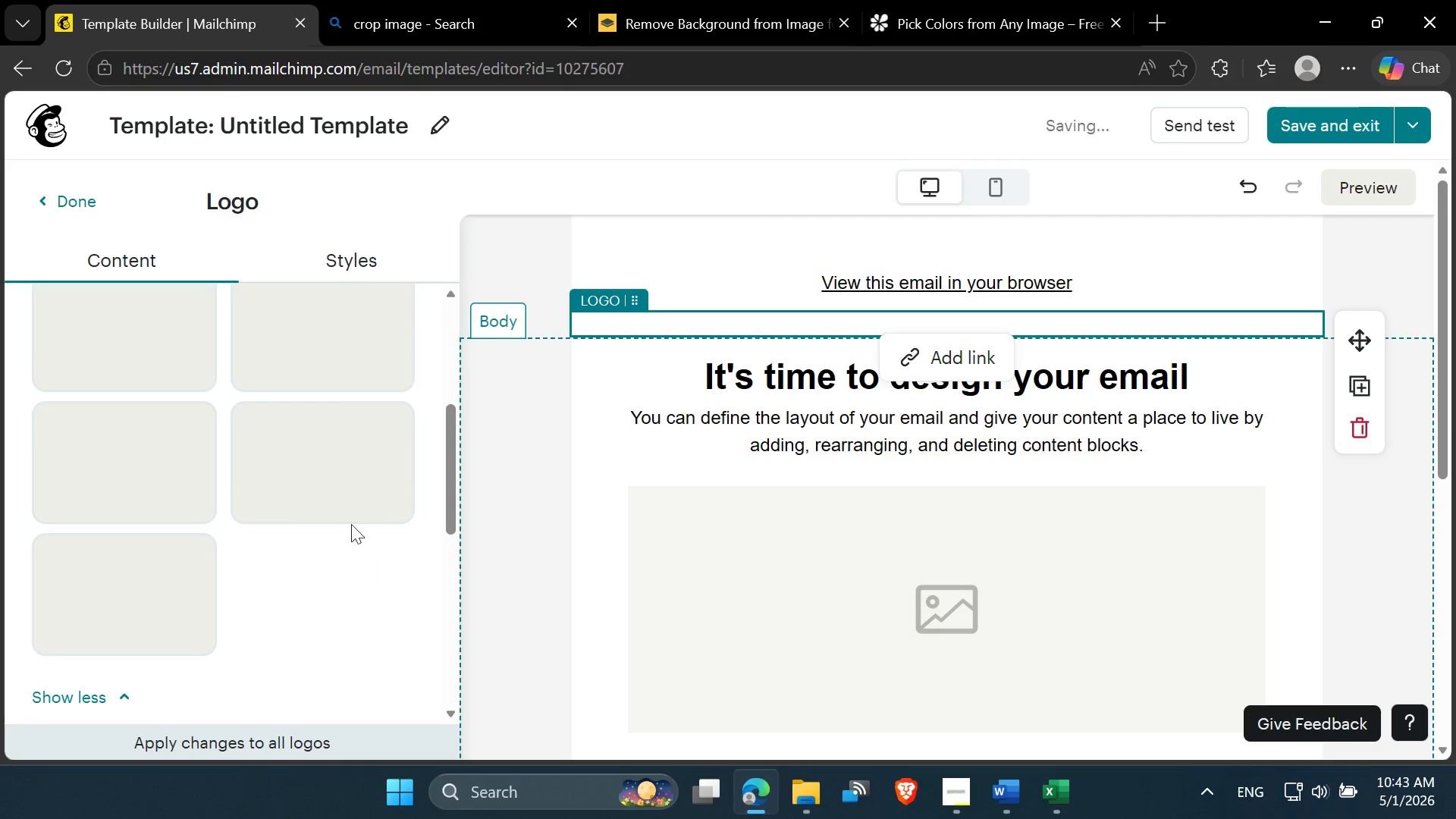 
left_click([343, 500])
 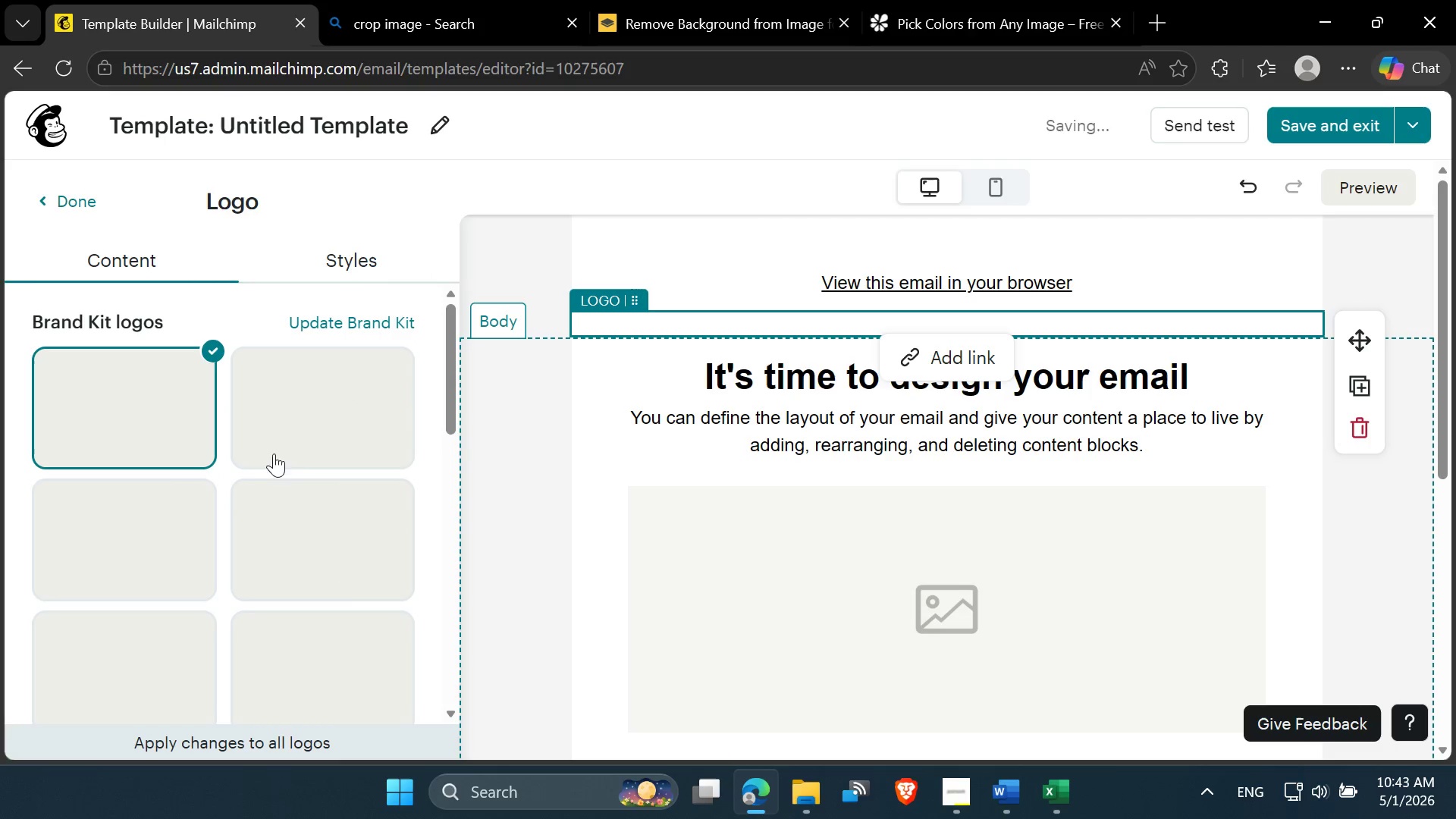 
left_click([300, 432])
 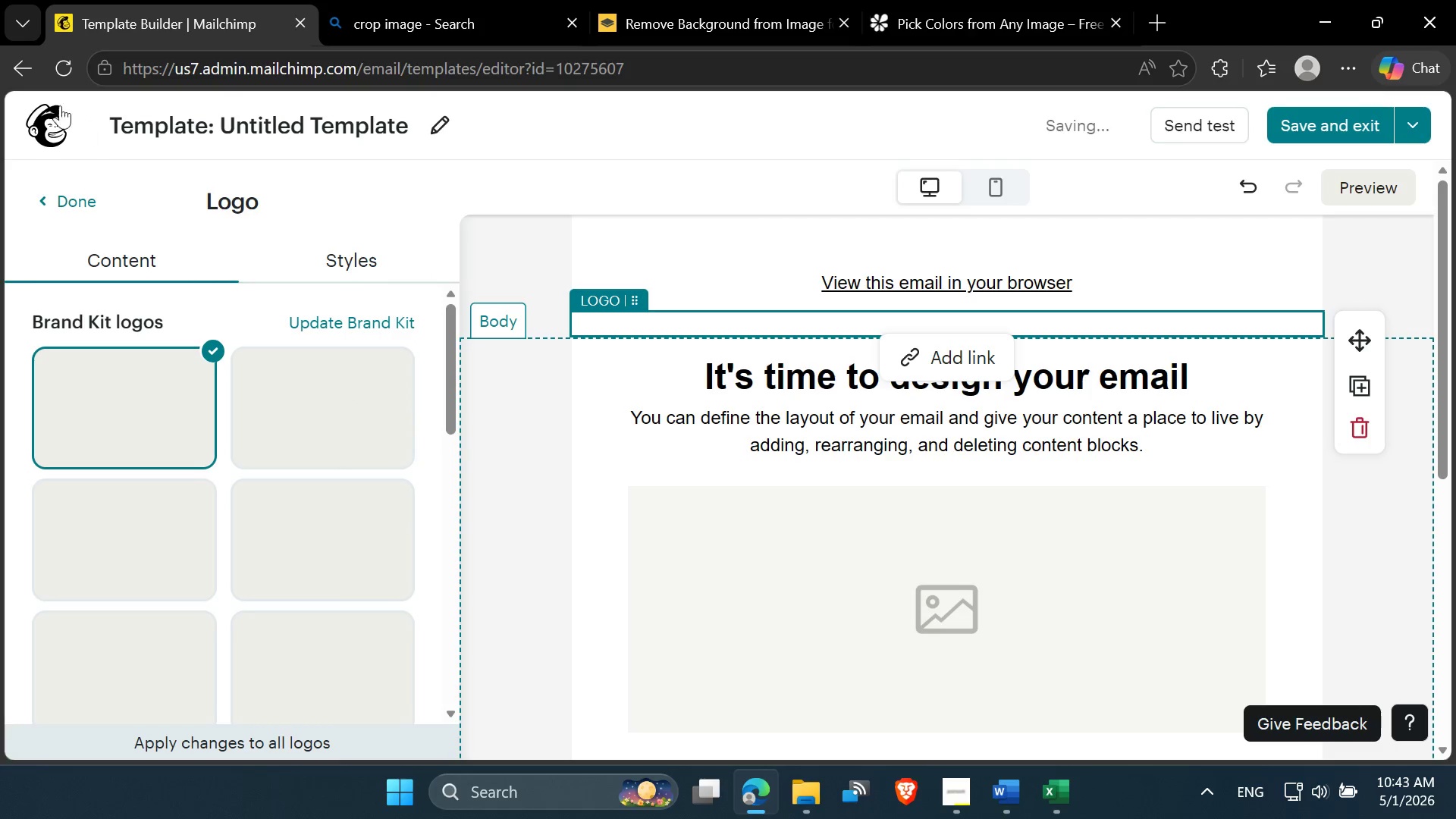 
left_click([57, 68])
 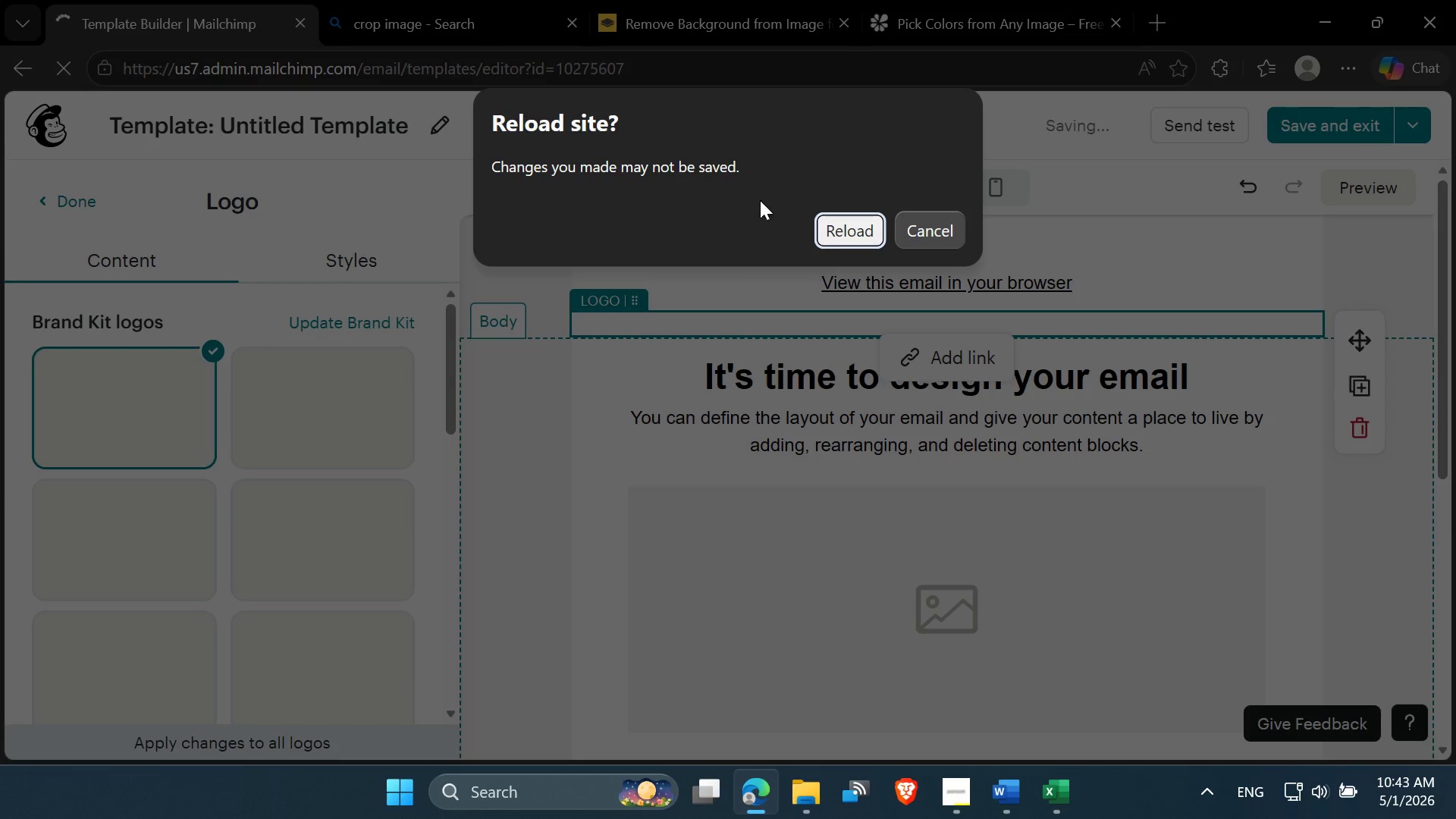 
left_click([839, 237])
 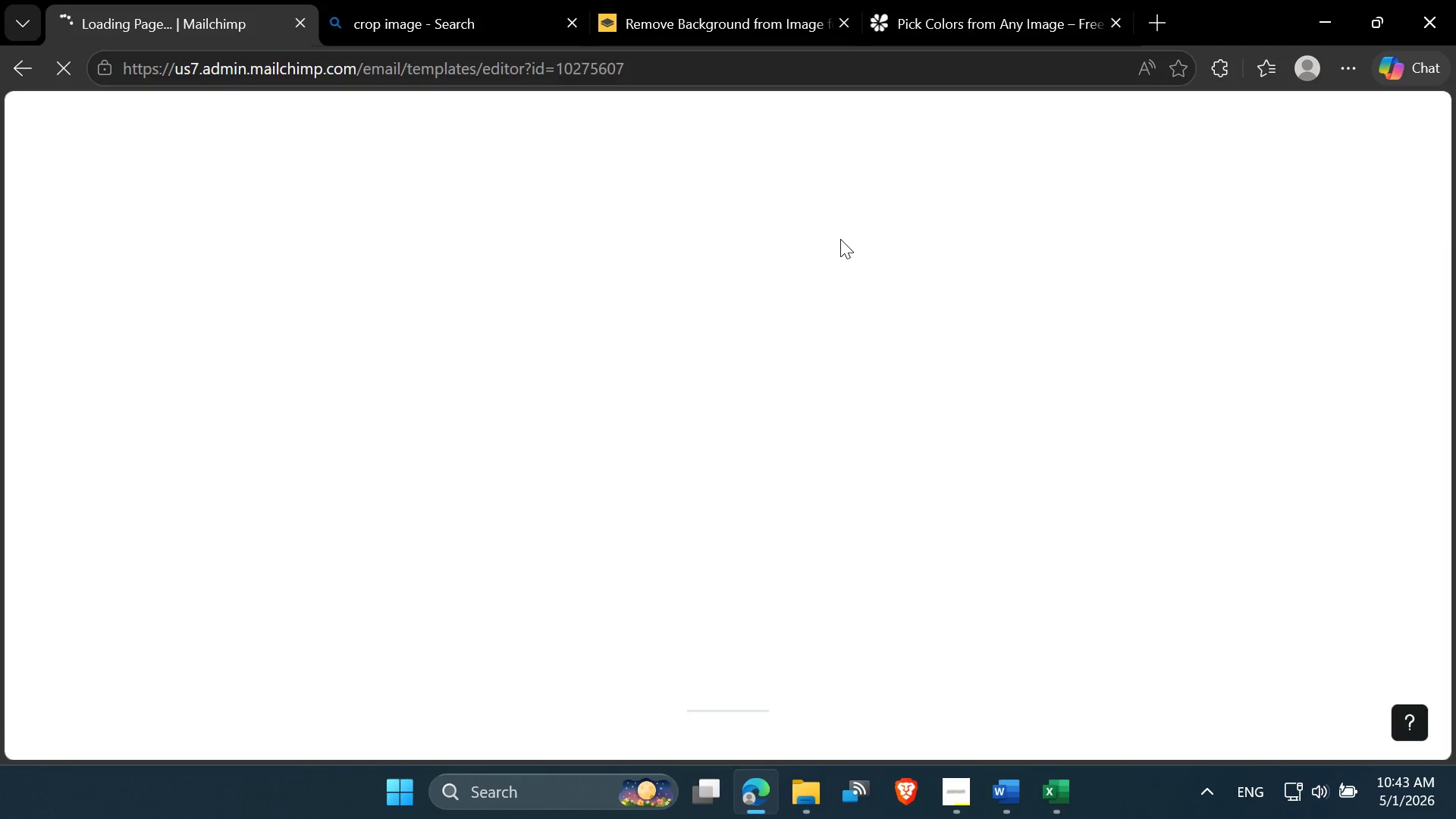 
wait(10.97)
 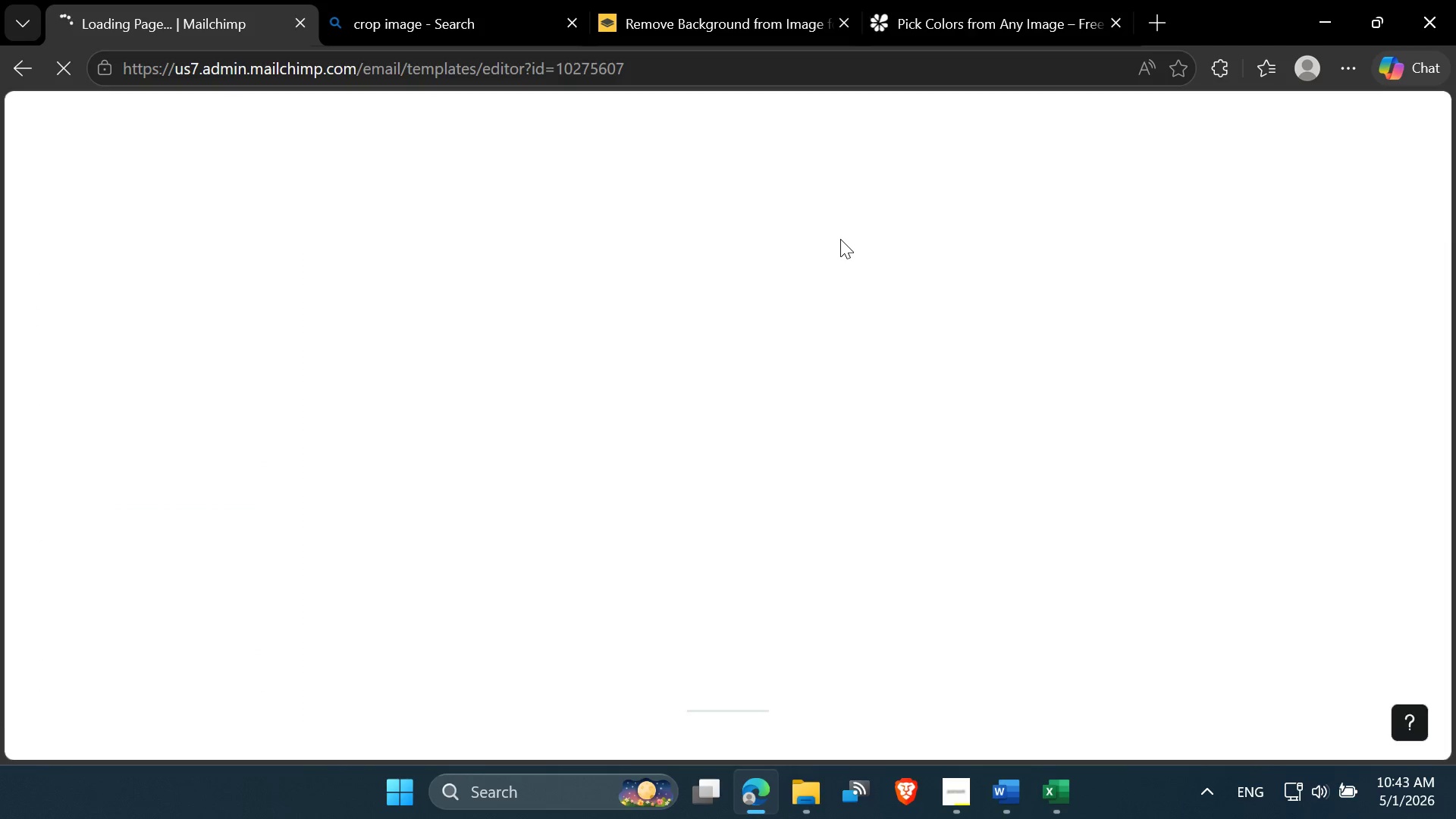 
scroll: coordinate [867, 492], scroll_direction: down, amount: 10.0
 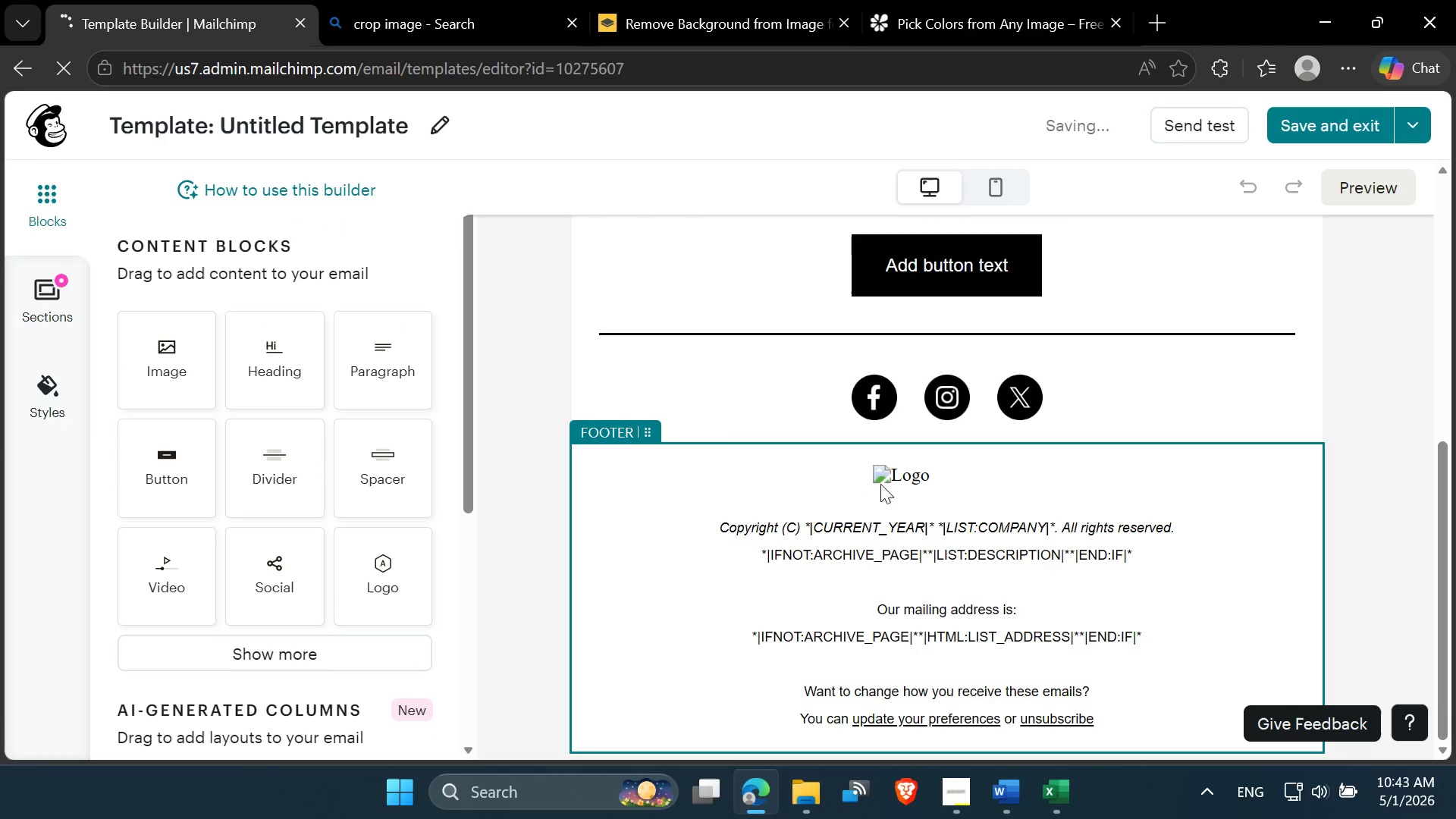 
scroll: coordinate [912, 359], scroll_direction: up, amount: 8.0
 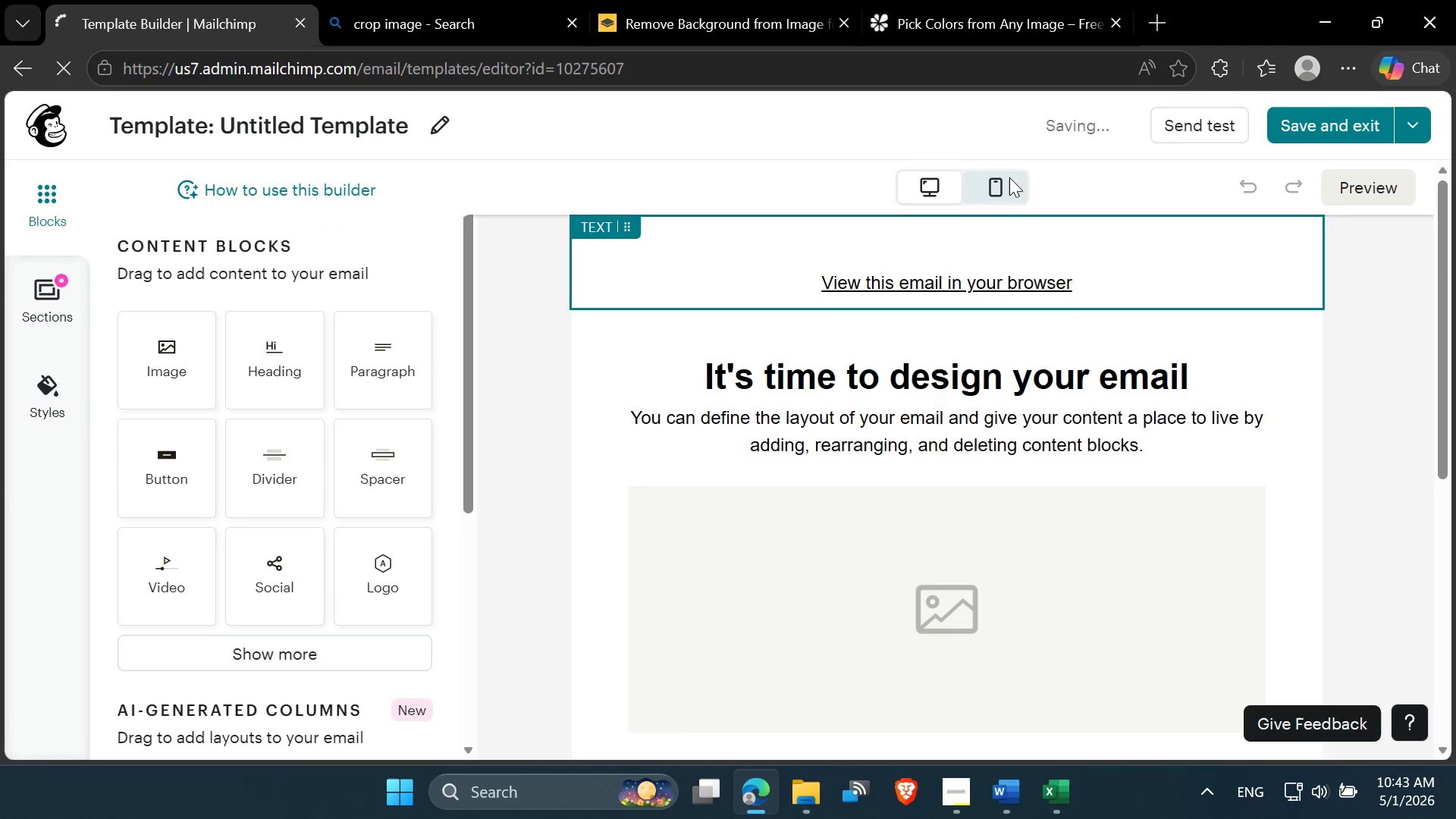 
left_click([1009, 187])
 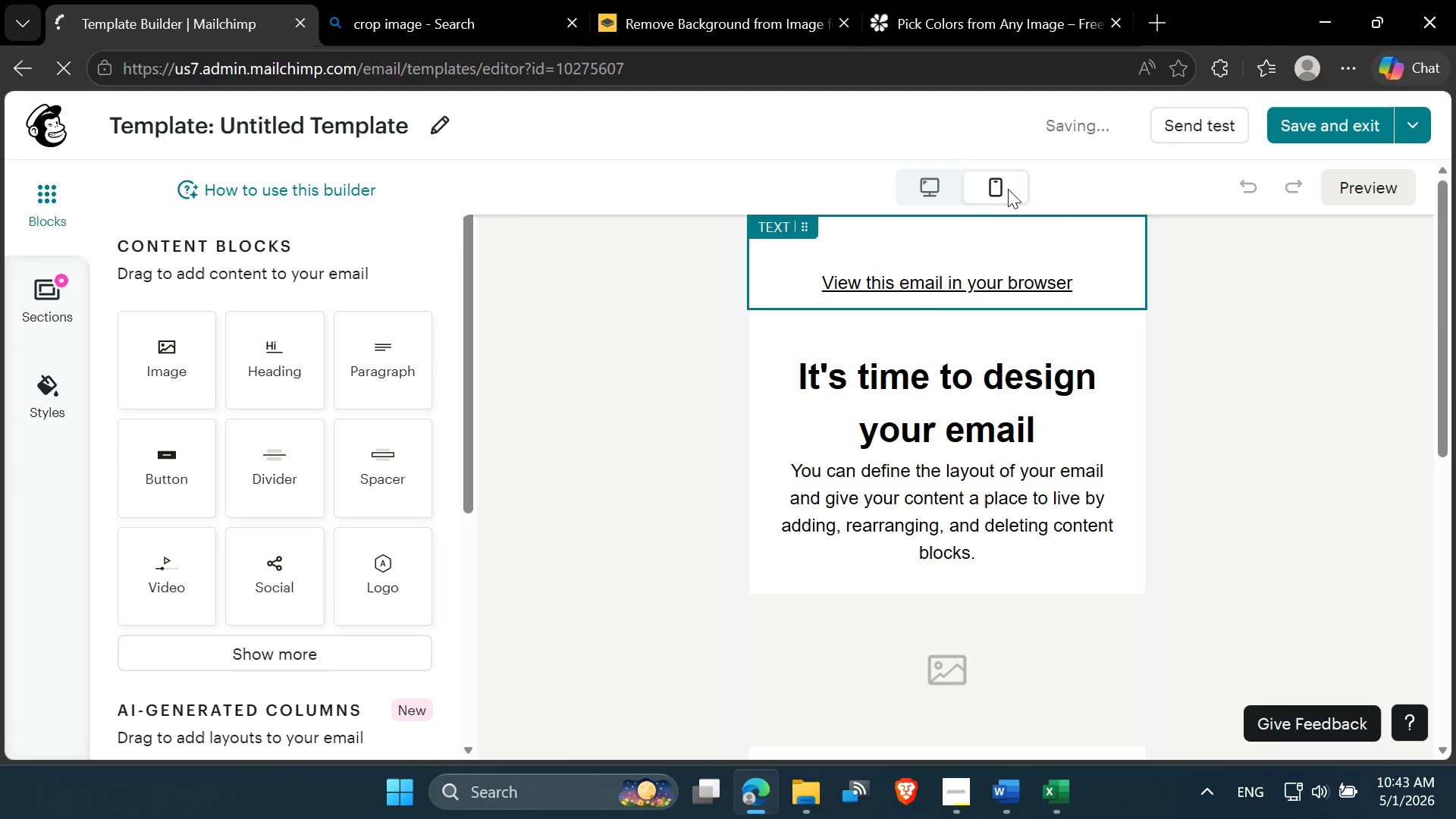 
scroll: coordinate [913, 362], scroll_direction: up, amount: 2.0
 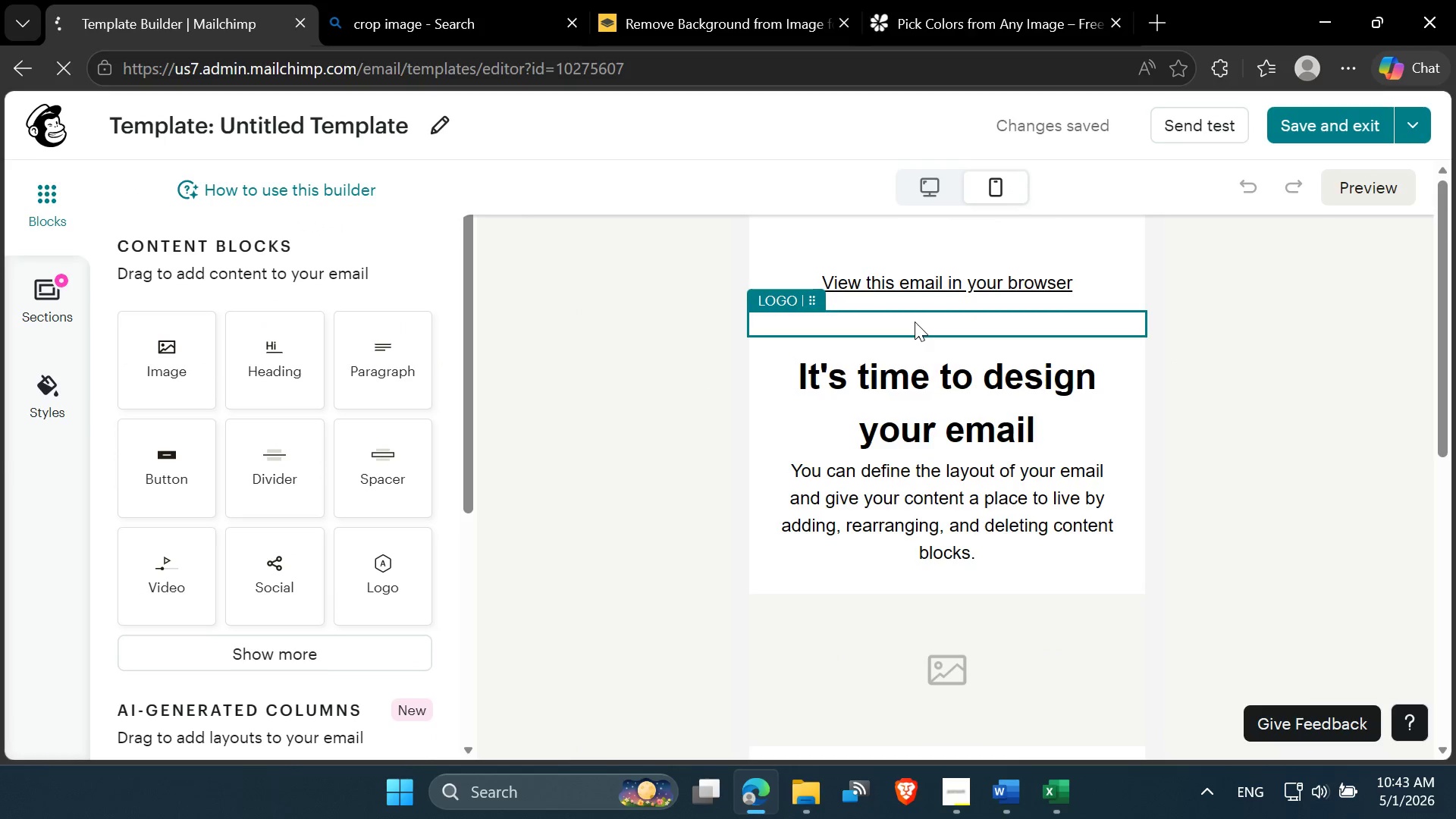 
left_click([915, 322])
 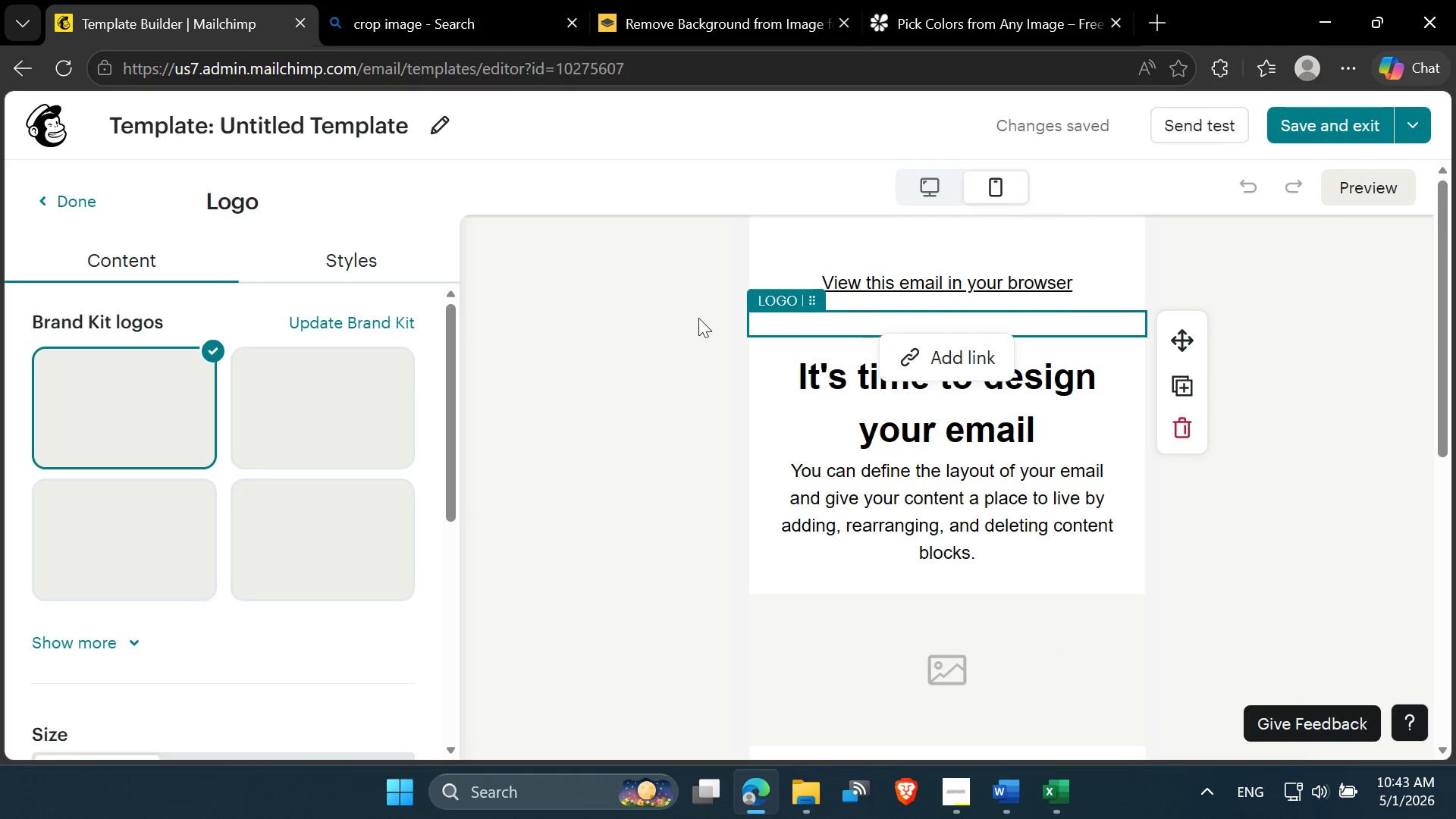 
left_click([353, 310])
 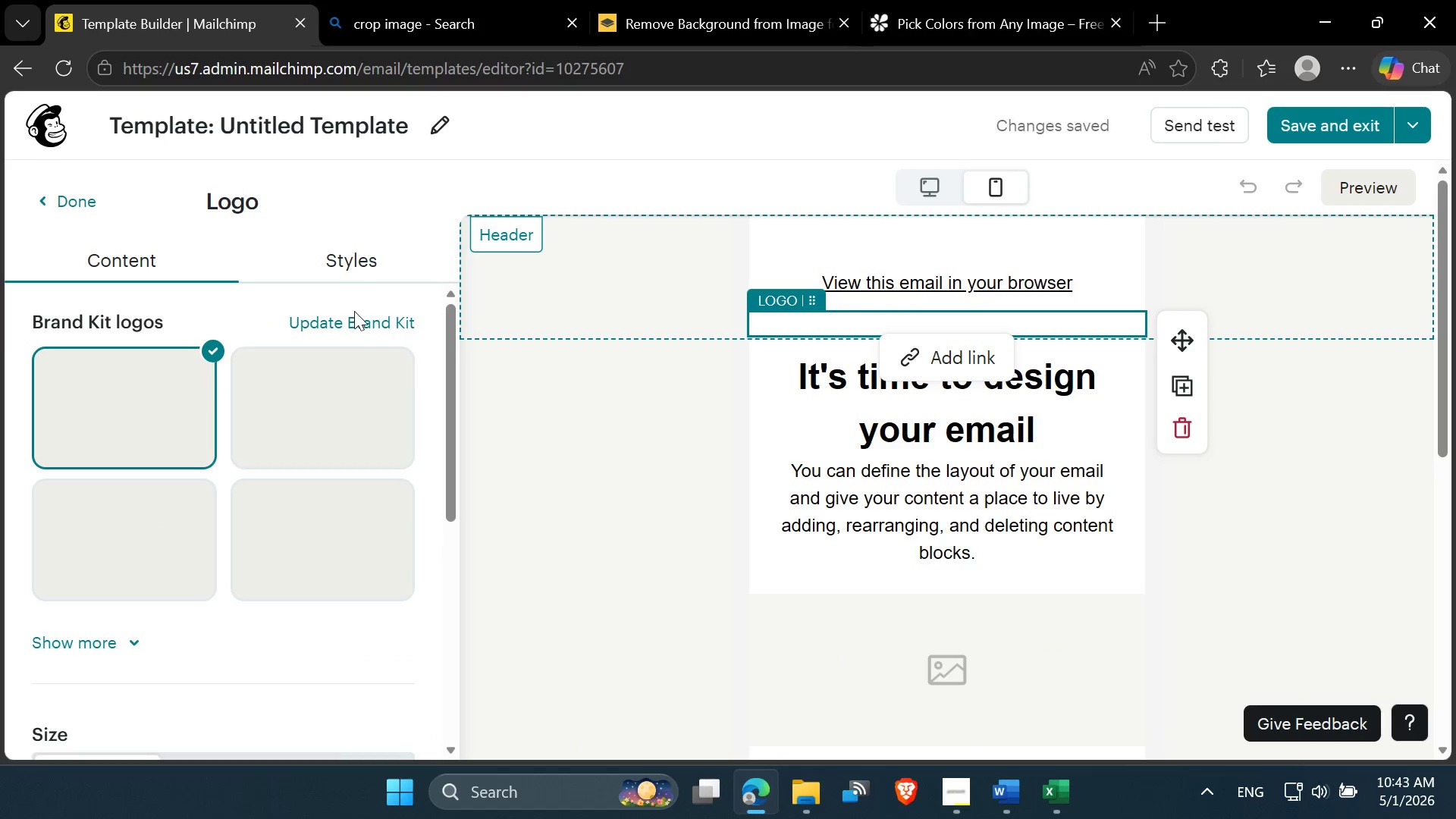 
left_click([357, 318])
 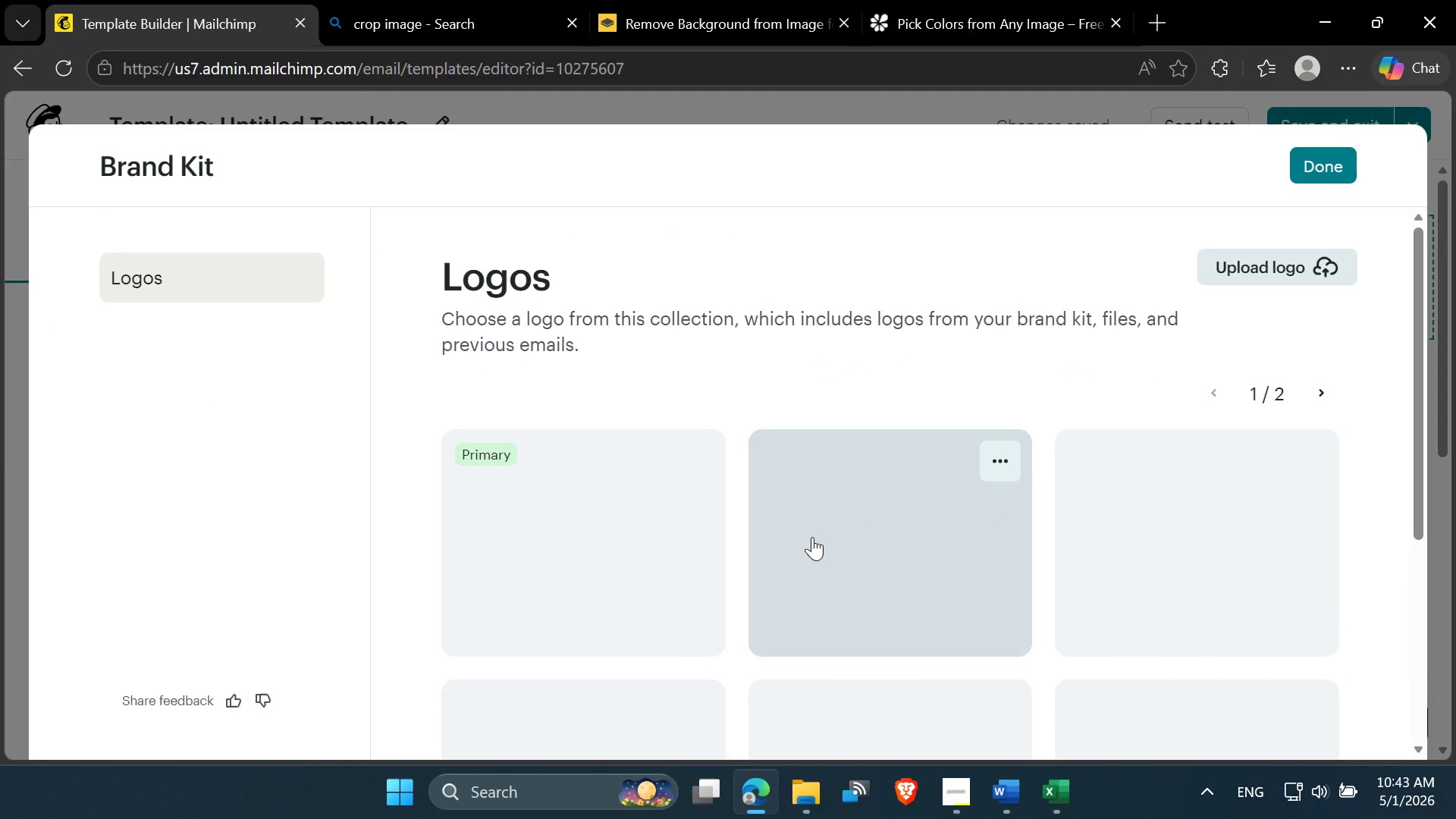 
scroll: coordinate [959, 497], scroll_direction: down, amount: 3.0
 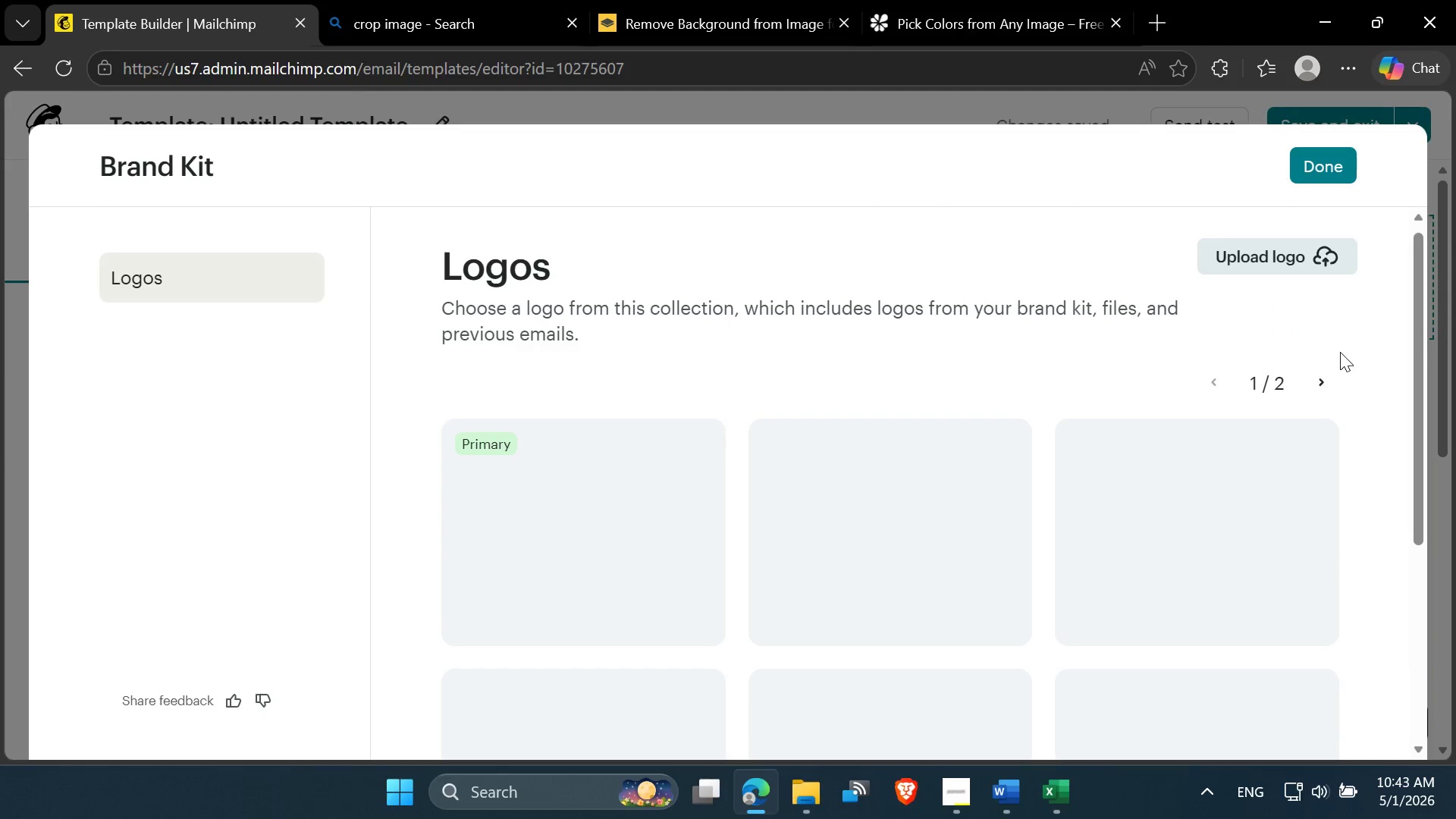 
left_click([1307, 378])
 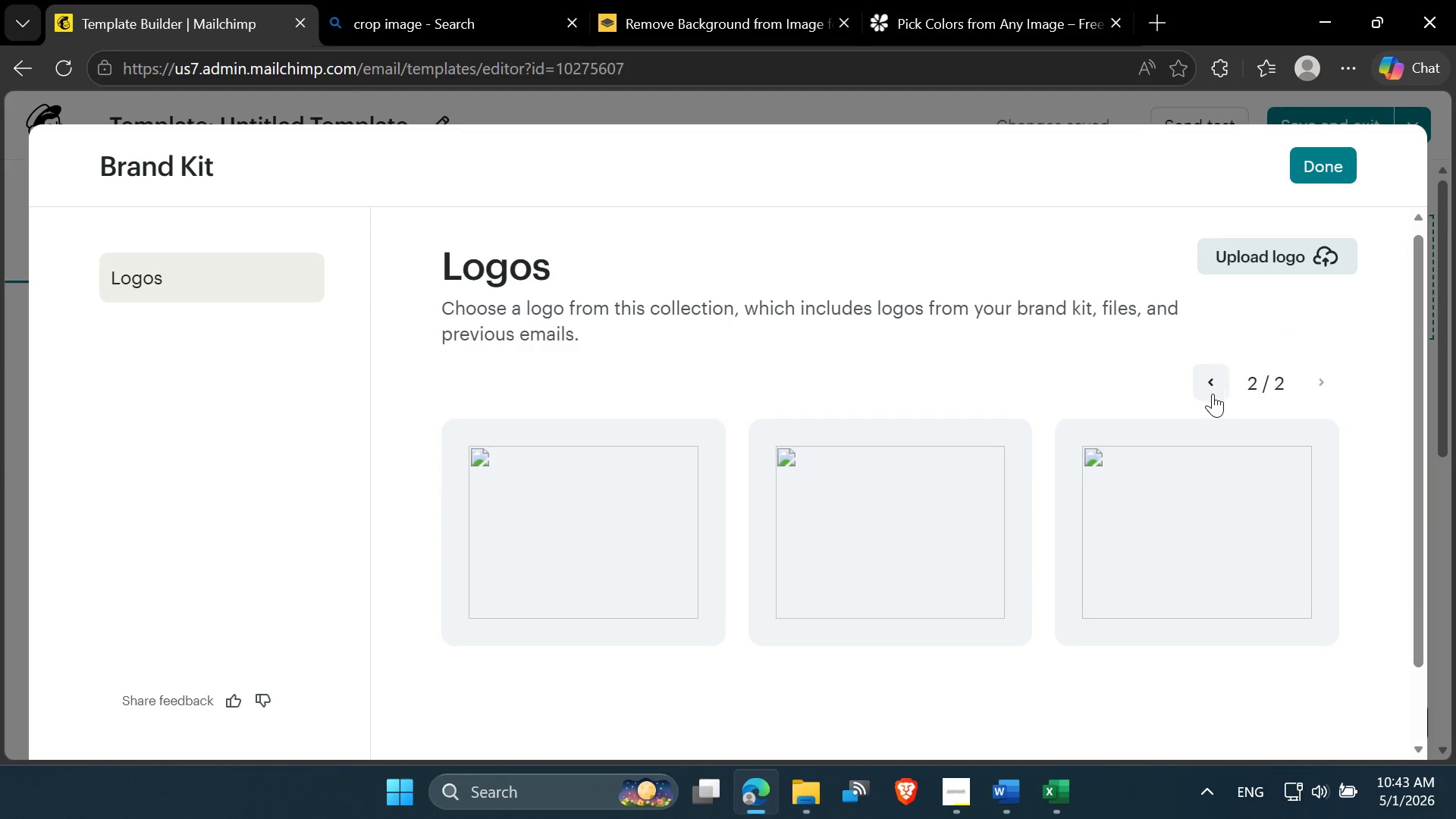 
left_click([1205, 388])
 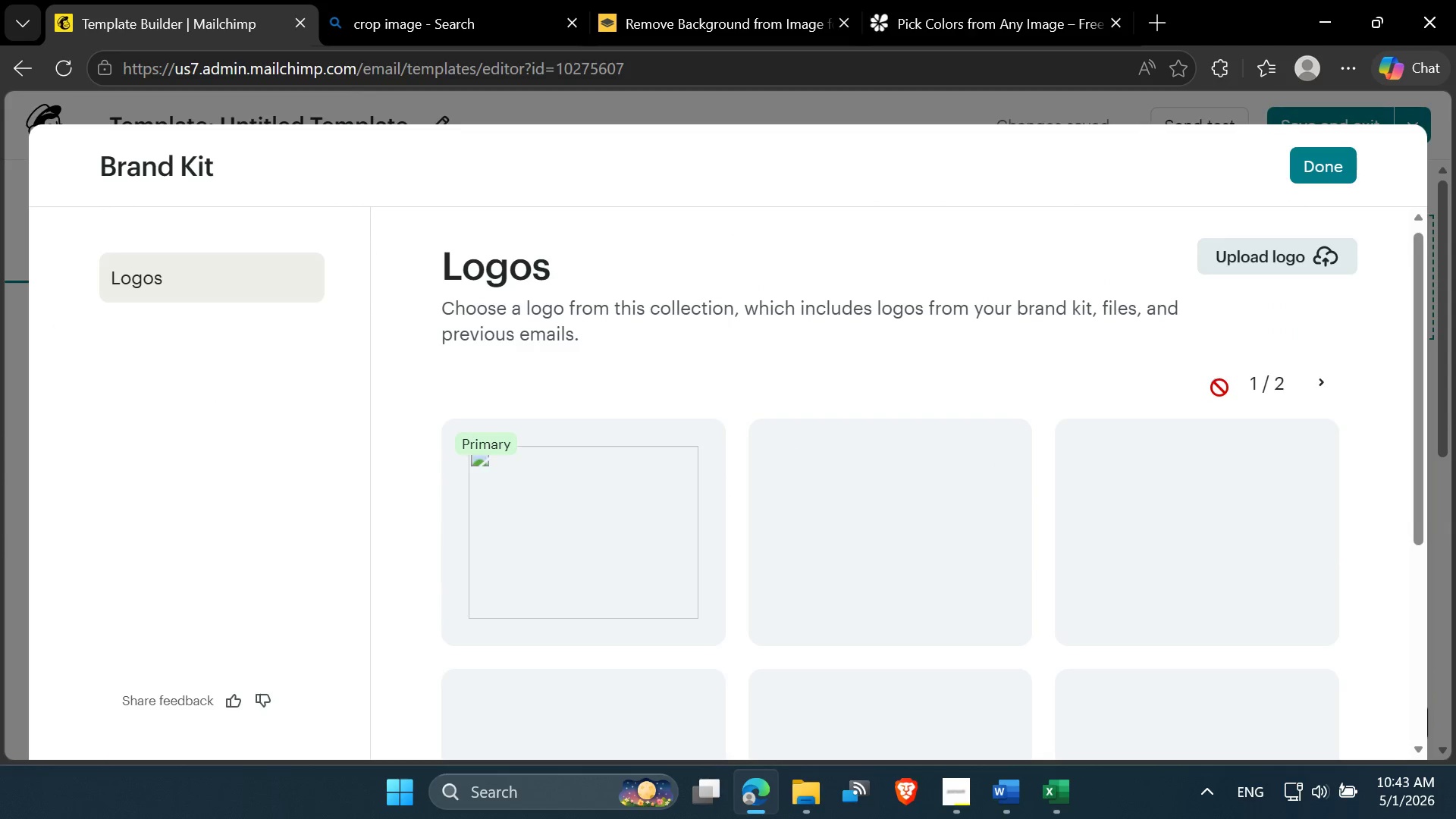 
left_click([1219, 388])
 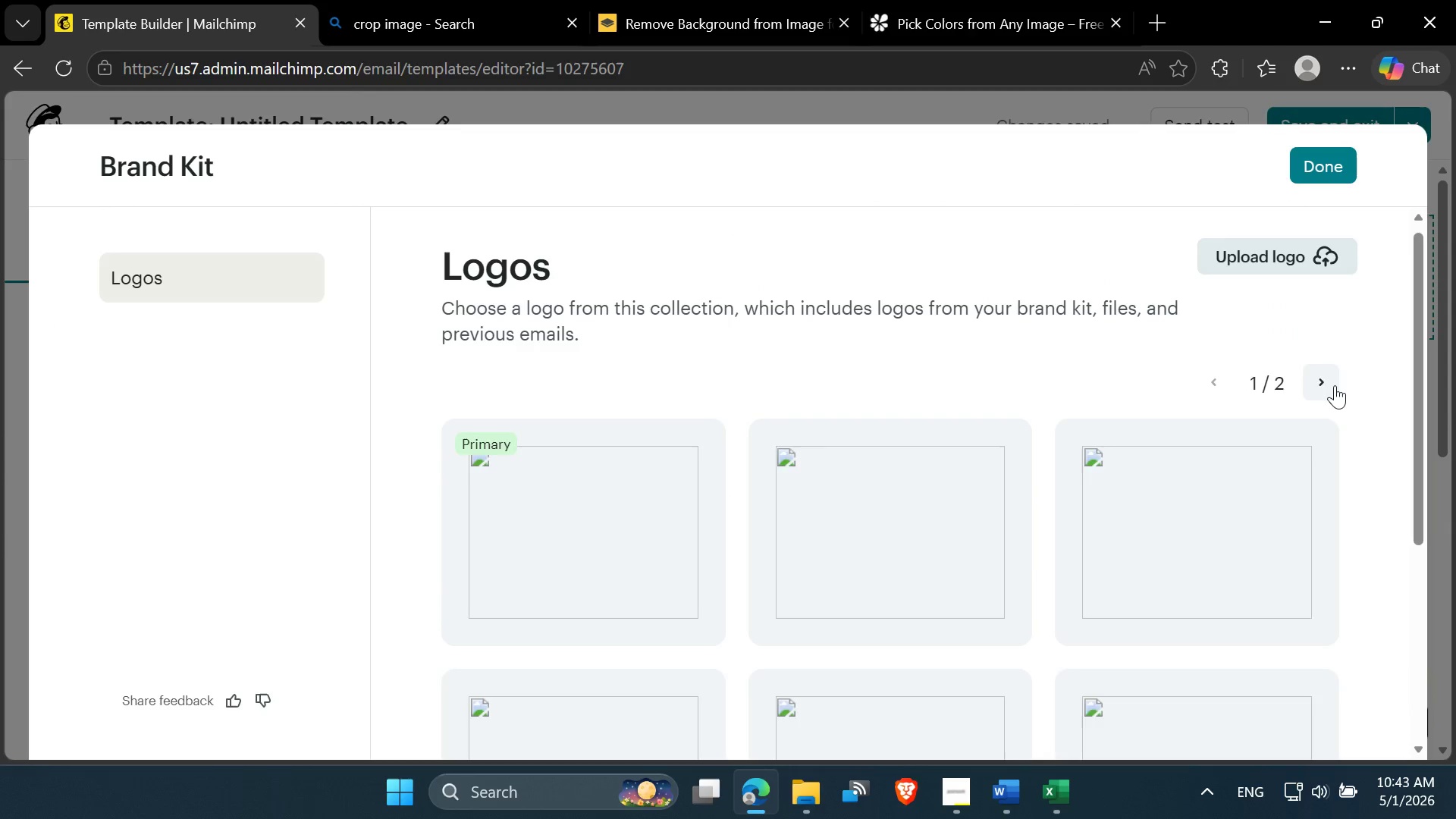 
double_click([1329, 384])
 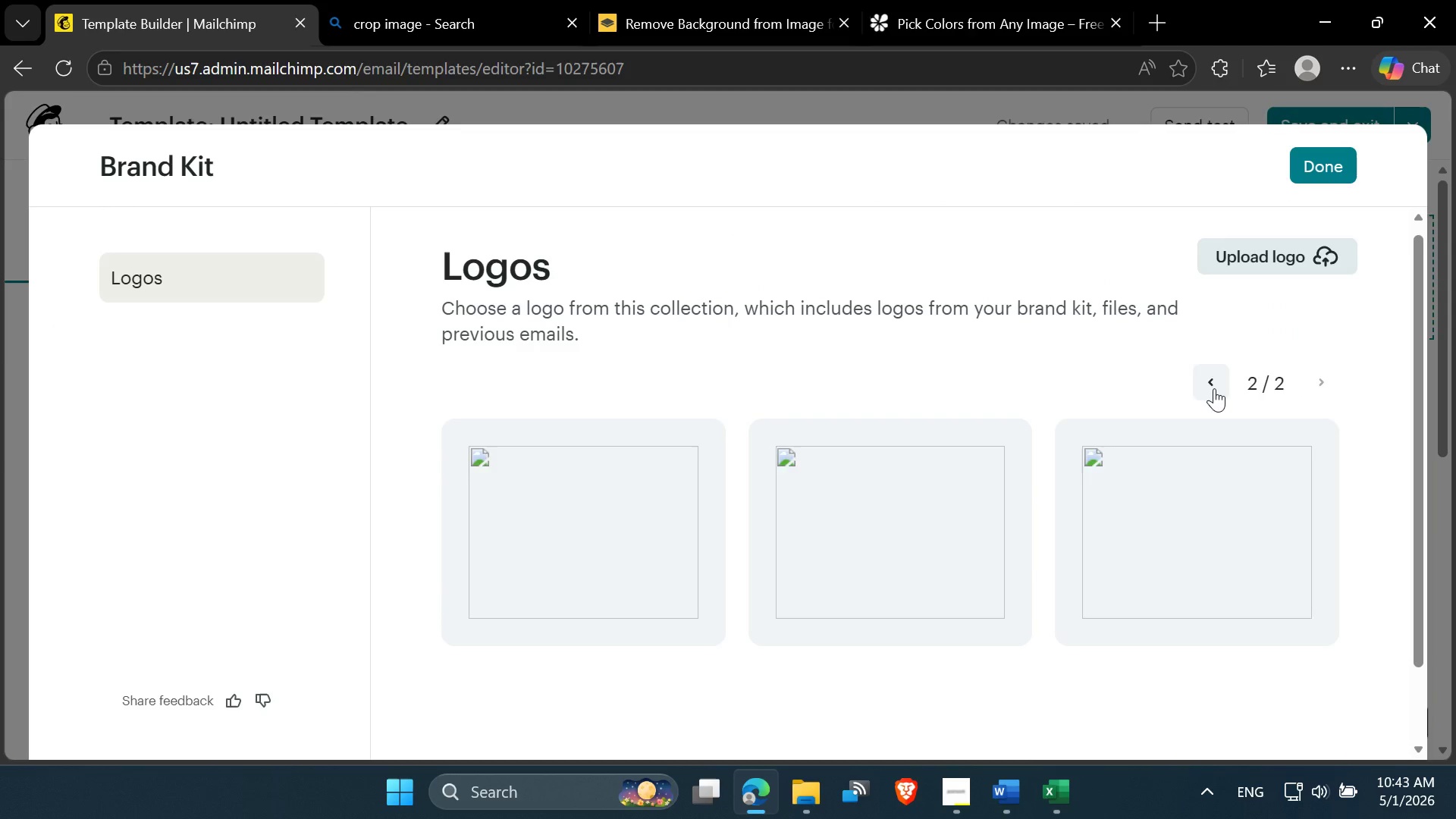 
double_click([1214, 388])
 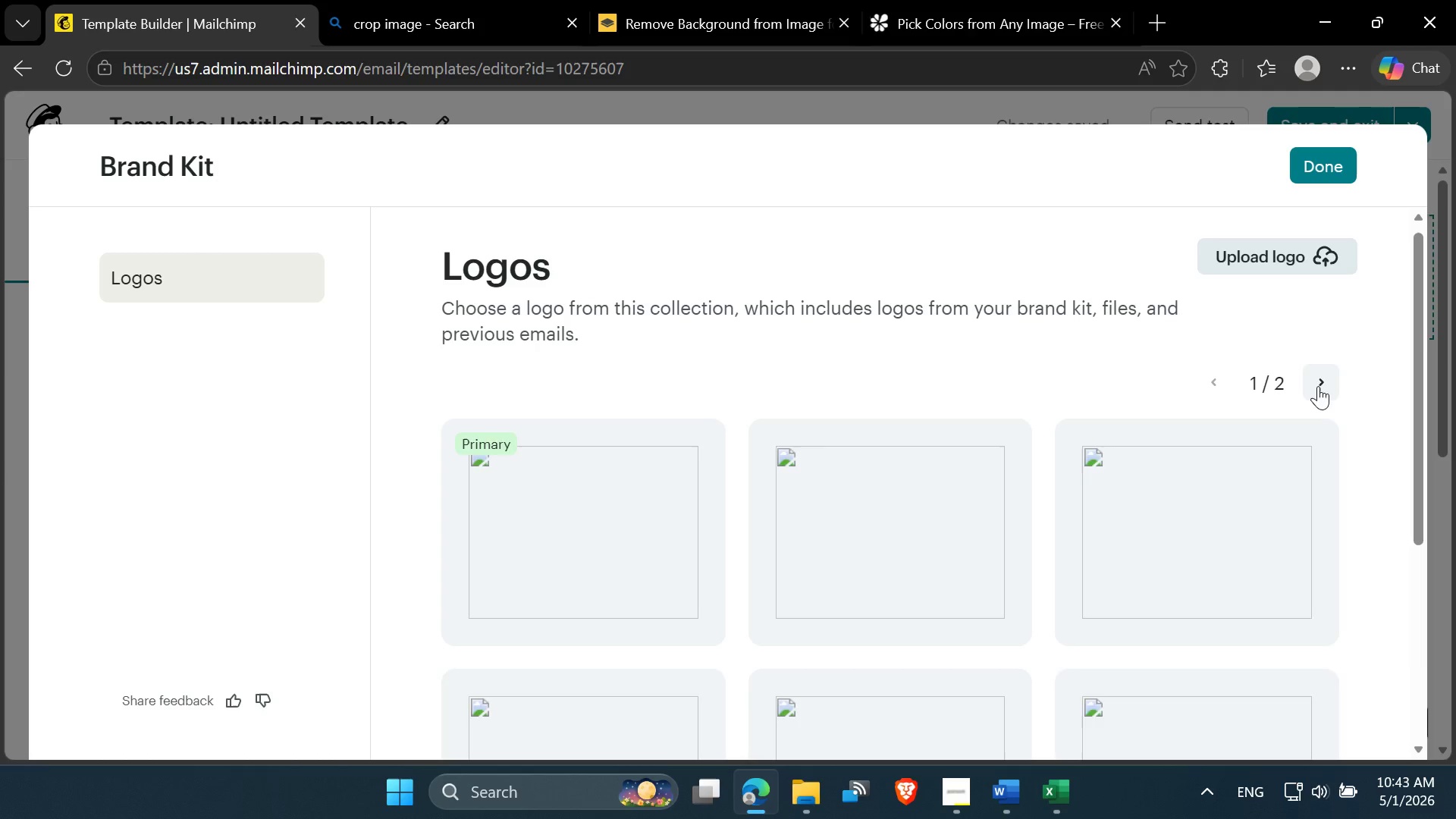 
double_click([1318, 386])
 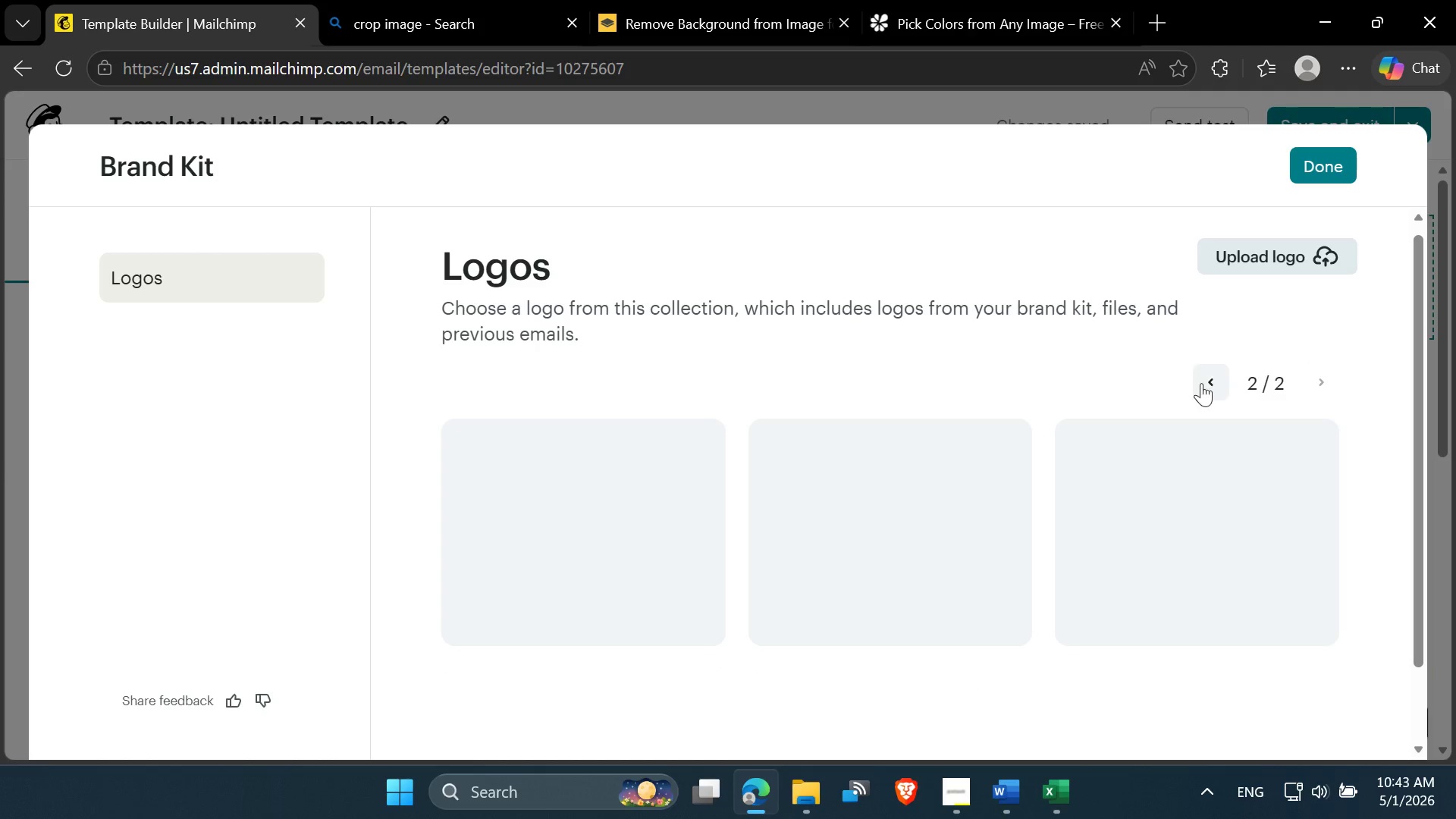 
double_click([1203, 383])
 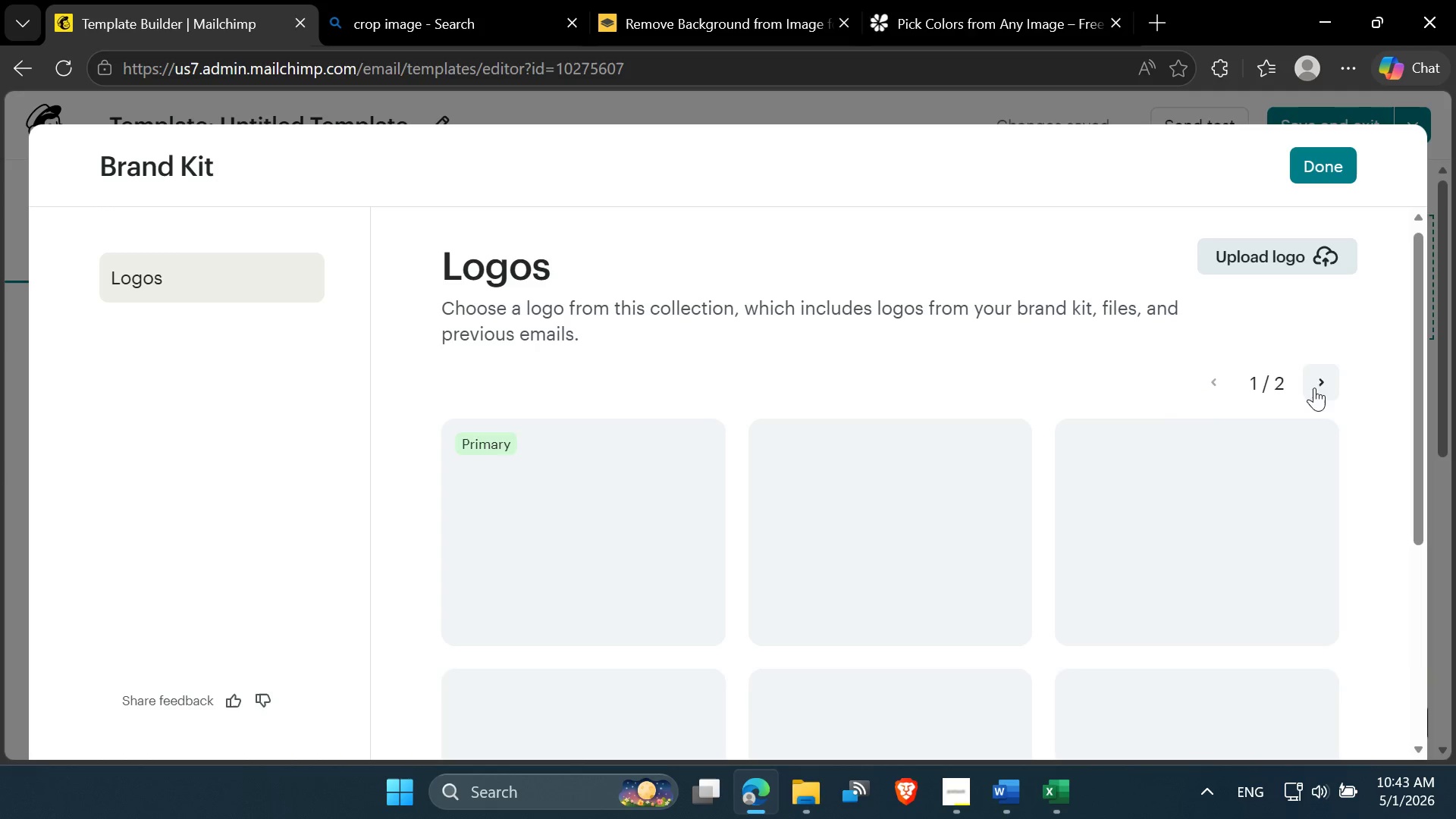 
double_click([1314, 388])
 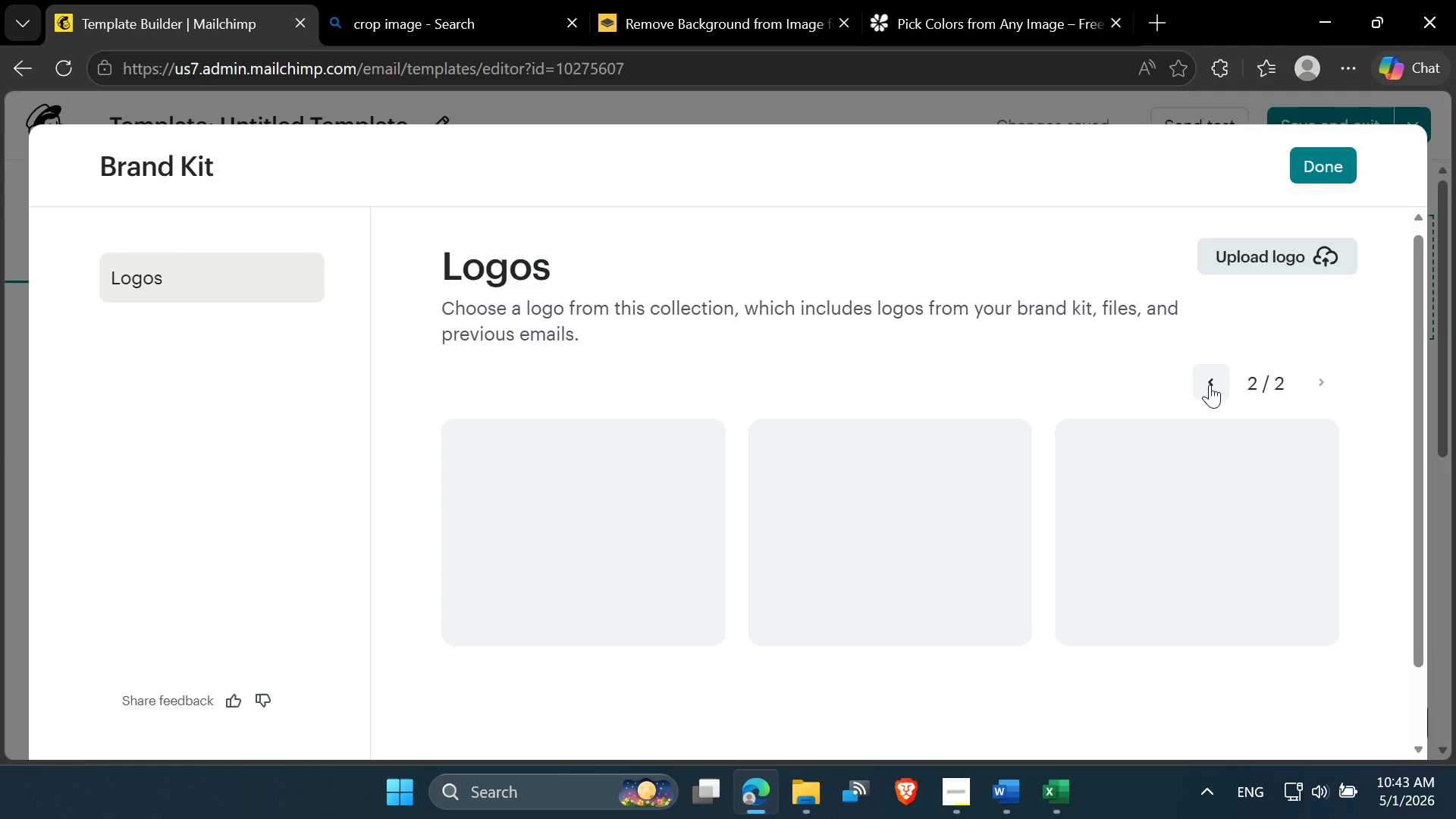 
double_click([1210, 383])
 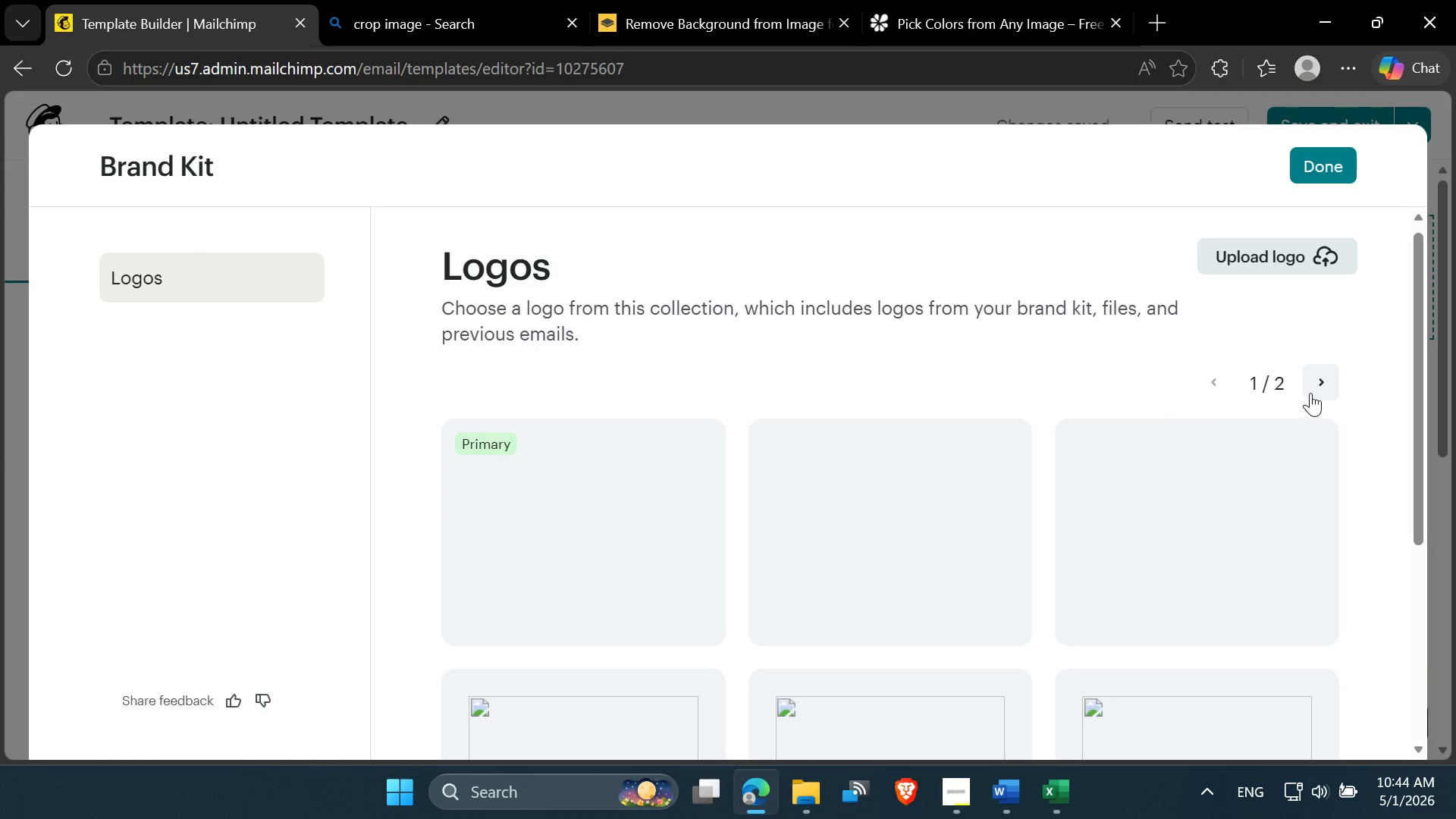 
double_click([1310, 391])
 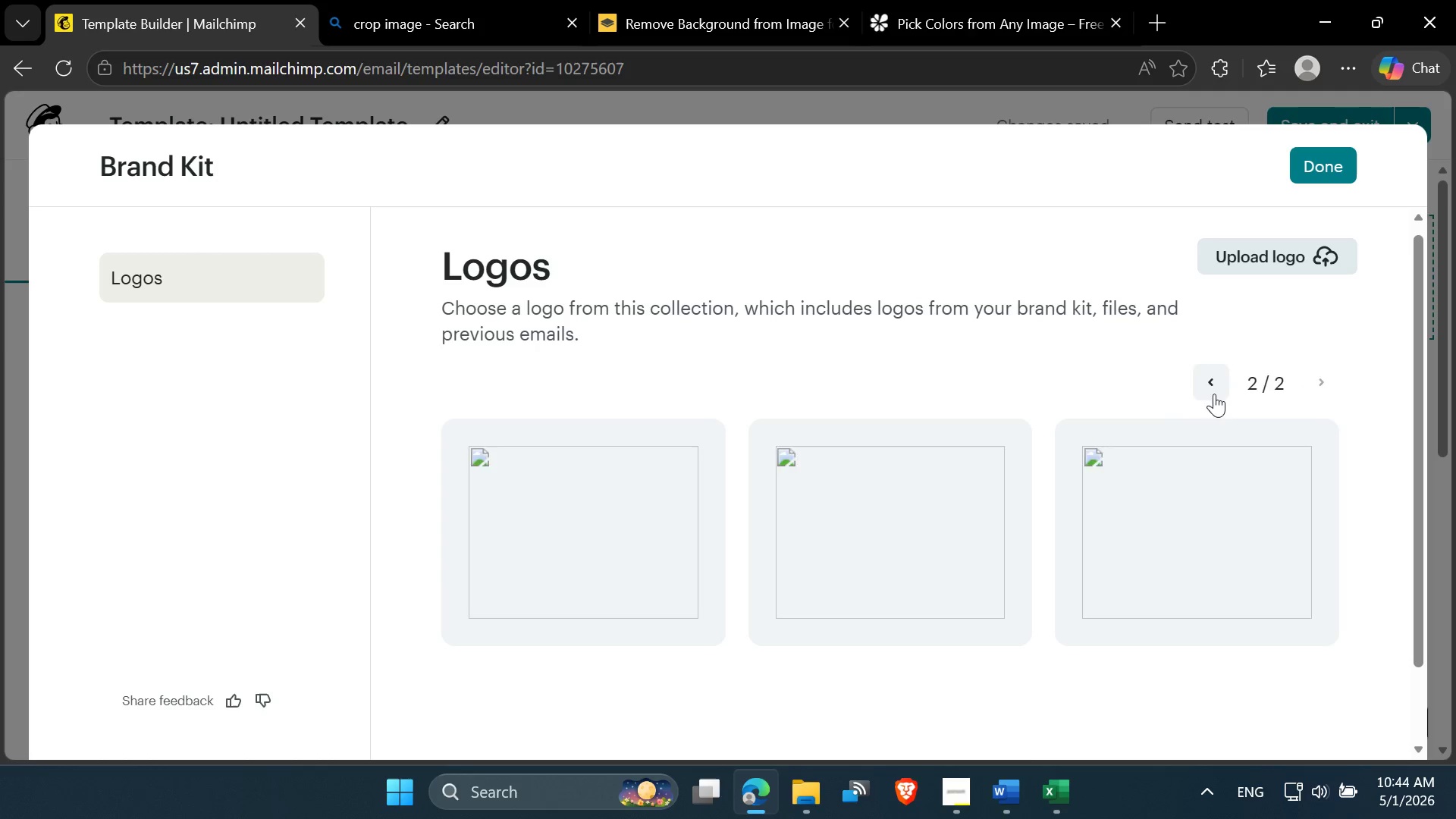 
double_click([1214, 394])
 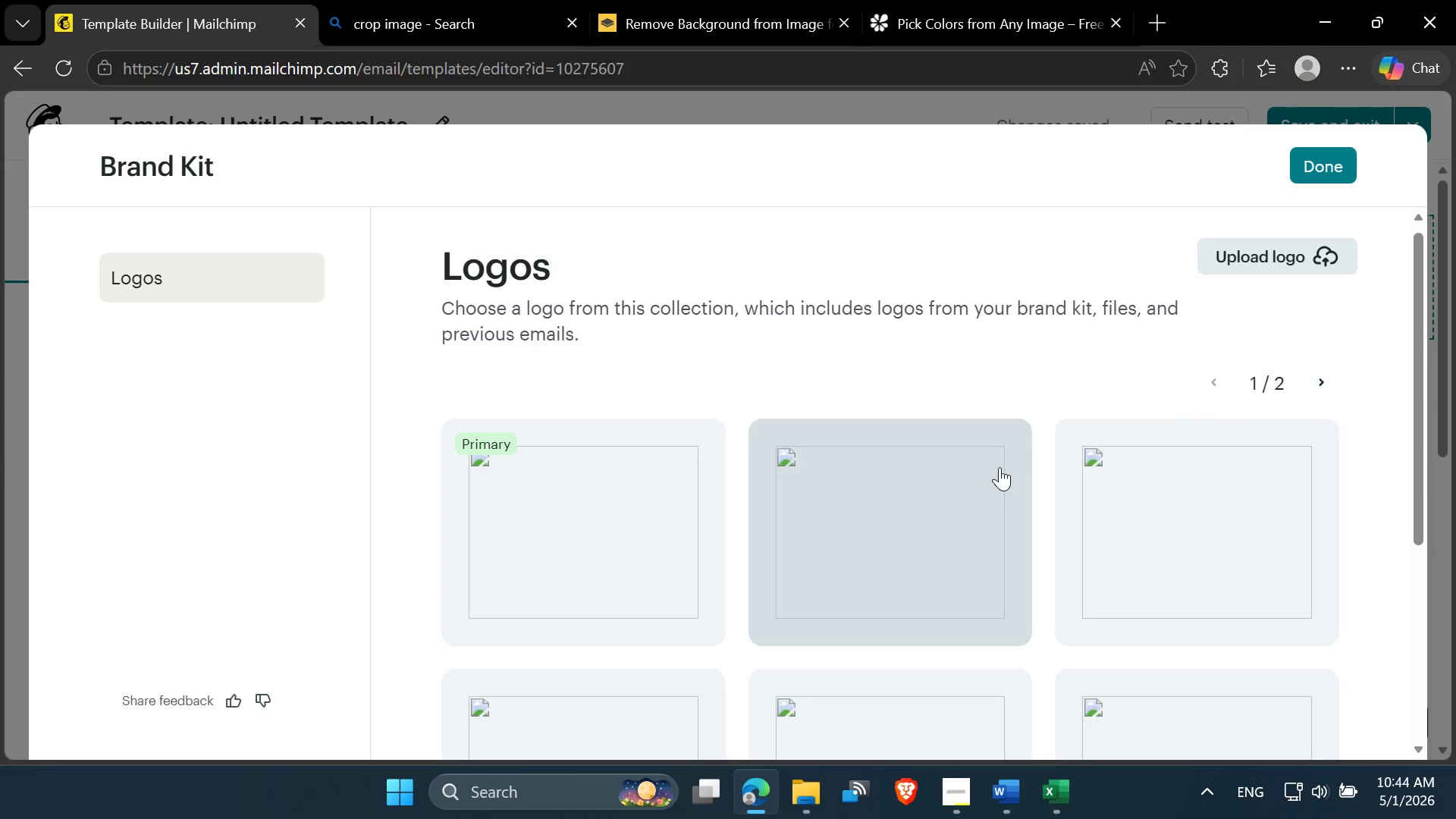 
left_click([956, 451])
 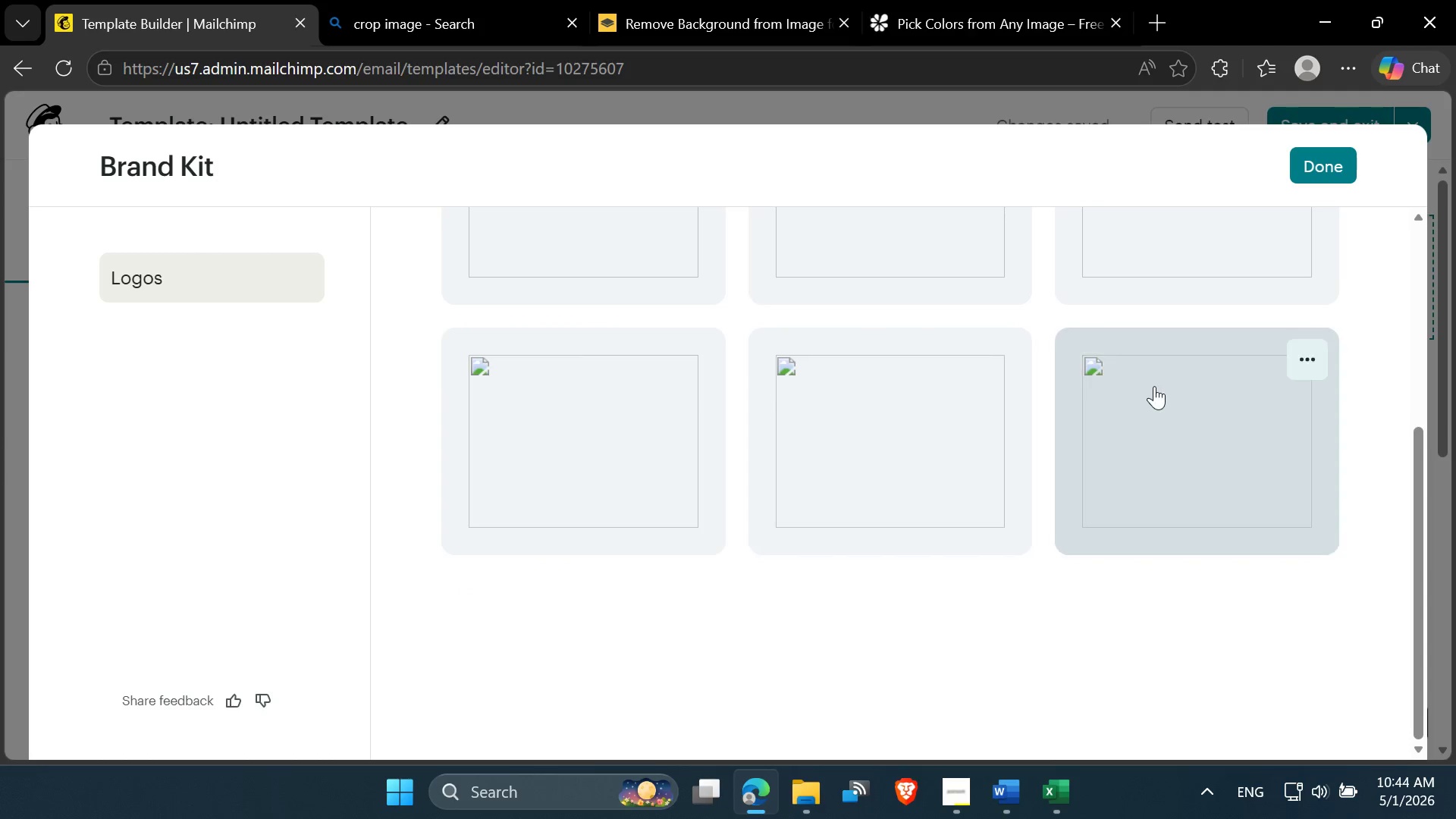 
scroll: coordinate [995, 470], scroll_direction: down, amount: 7.0
 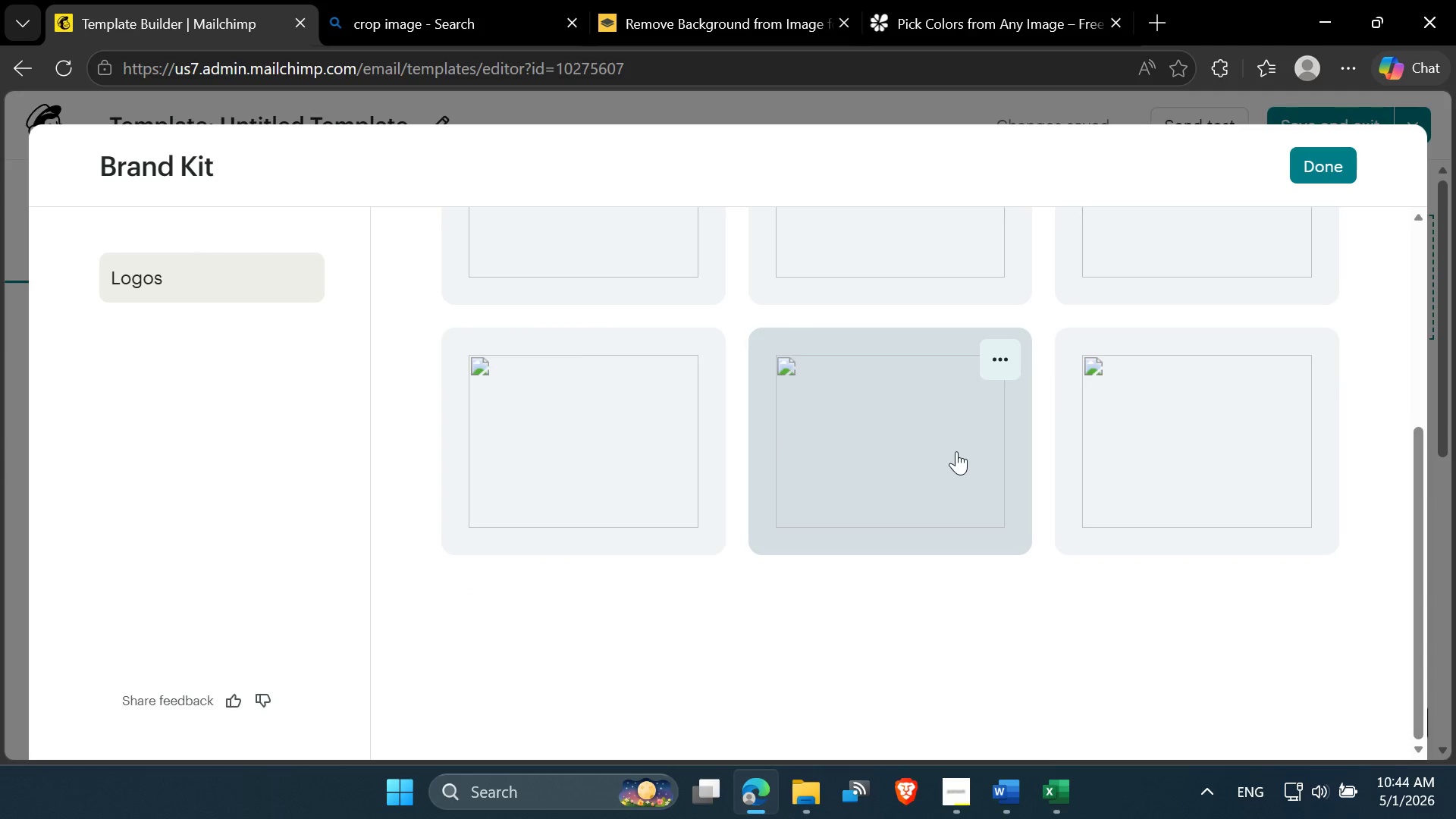 
scroll: coordinate [1154, 386], scroll_direction: up, amount: 3.0
 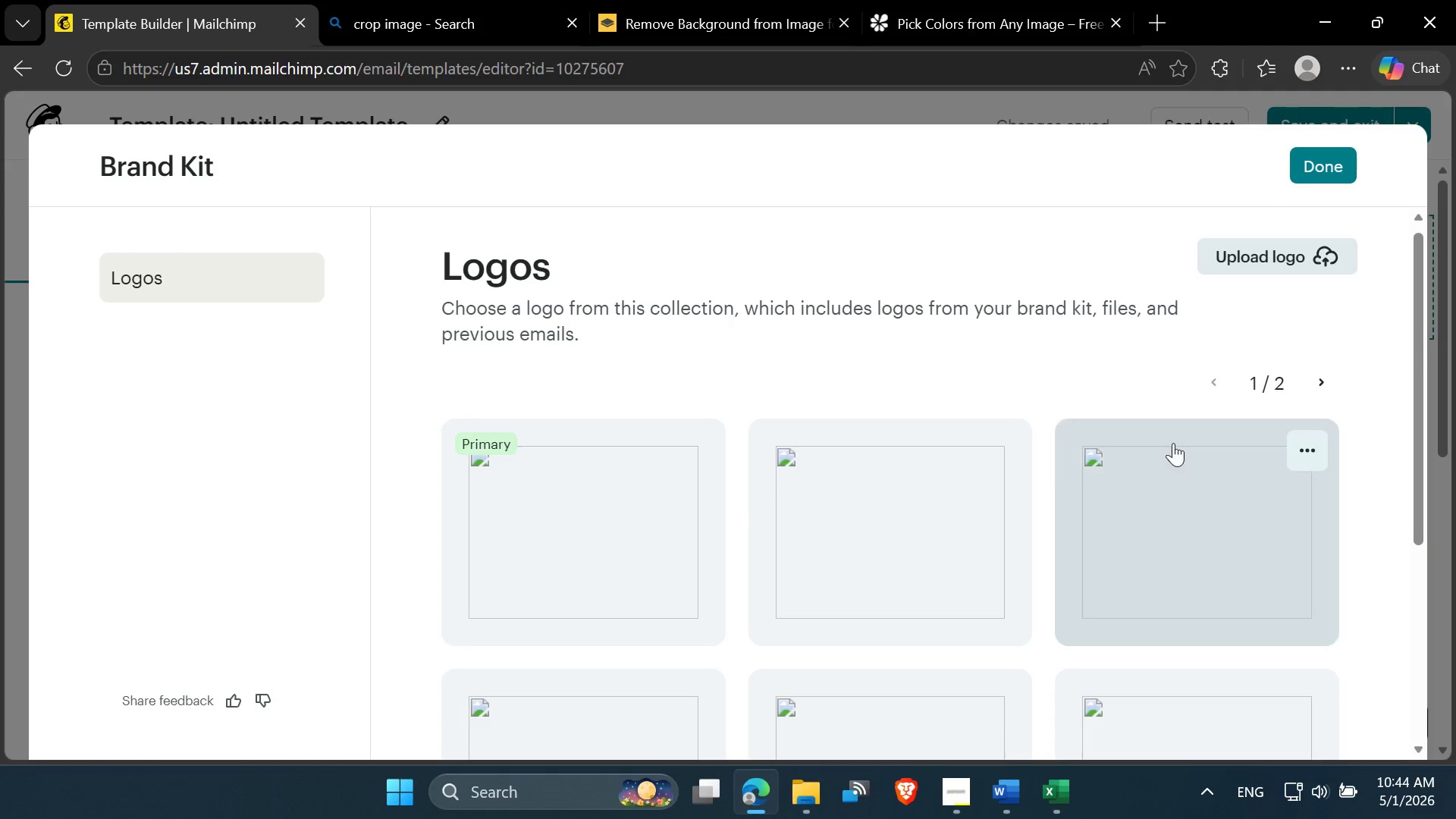 
left_click([1174, 460])
 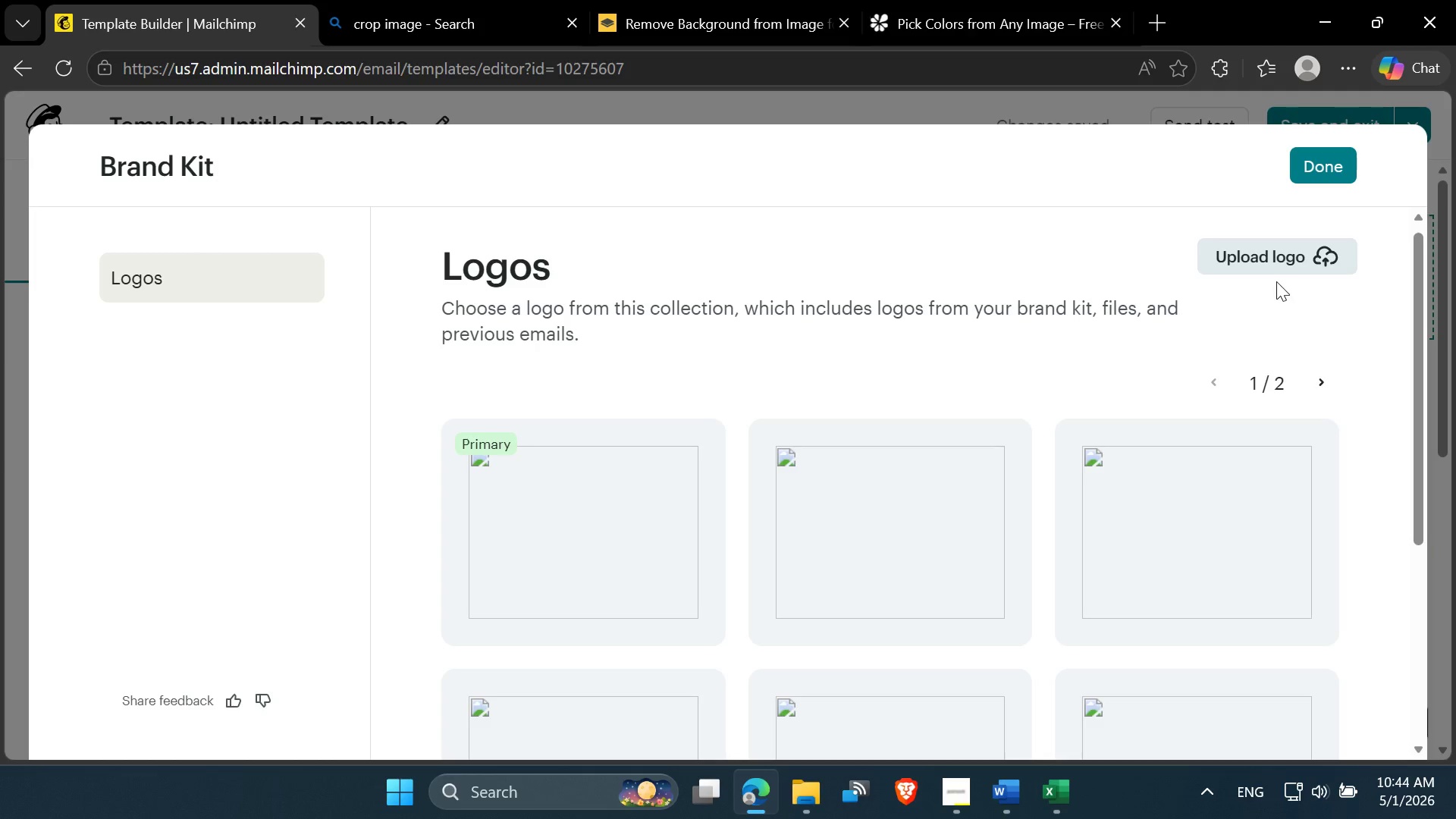 
left_click([1266, 260])
 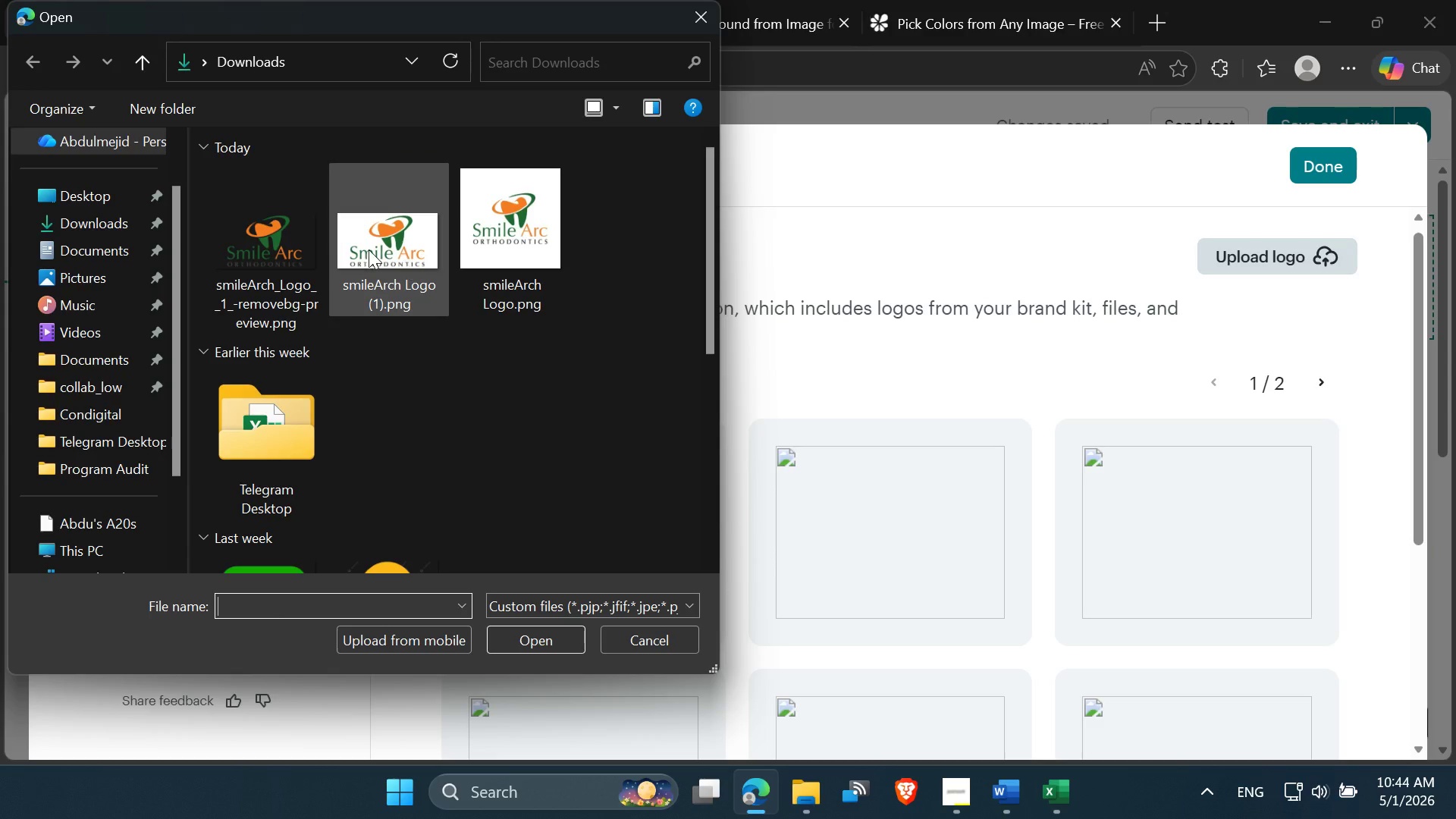 
double_click([265, 233])
 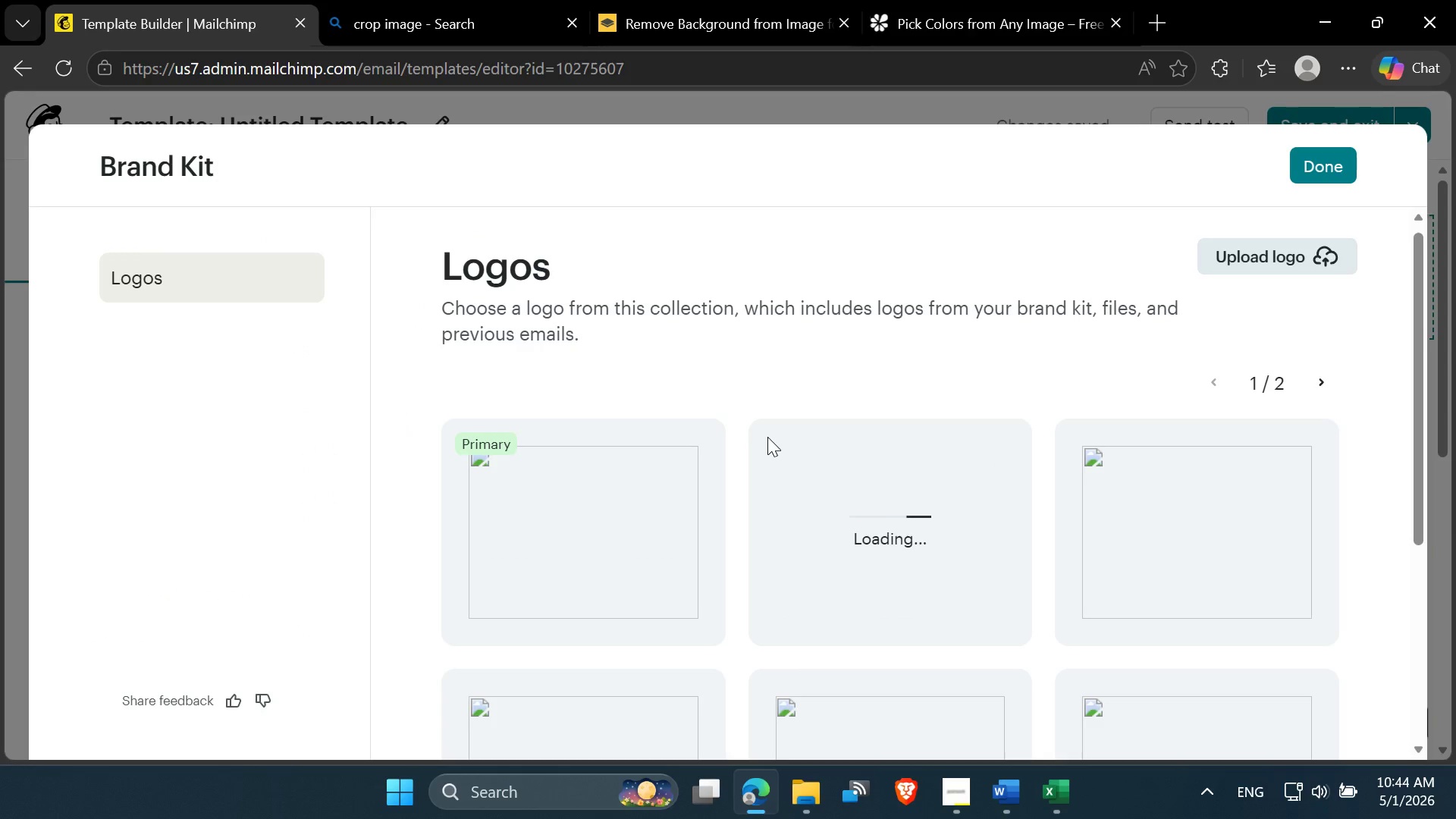 
scroll: coordinate [769, 437], scroll_direction: down, amount: 1.0
 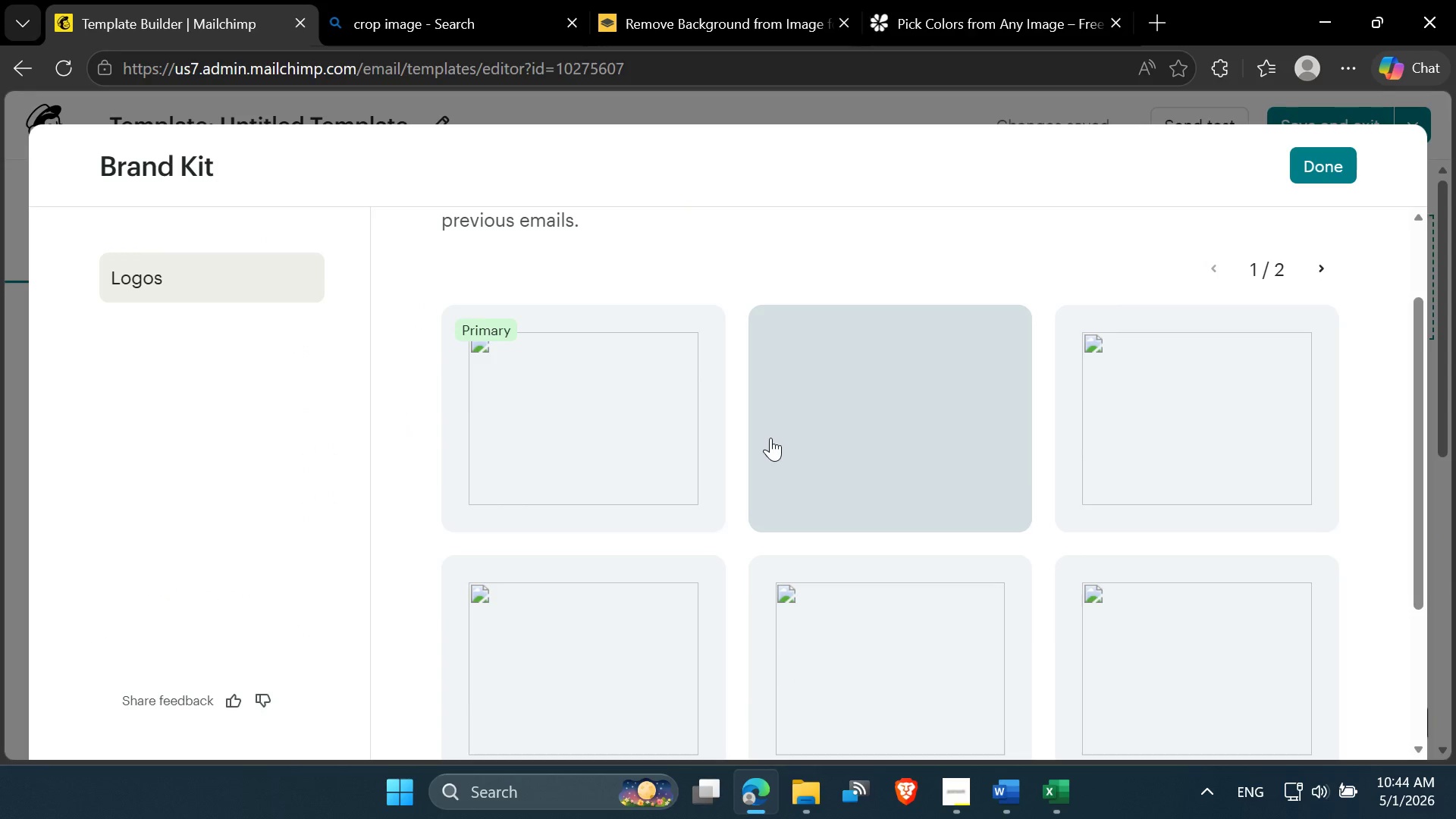 
left_click([892, 430])
 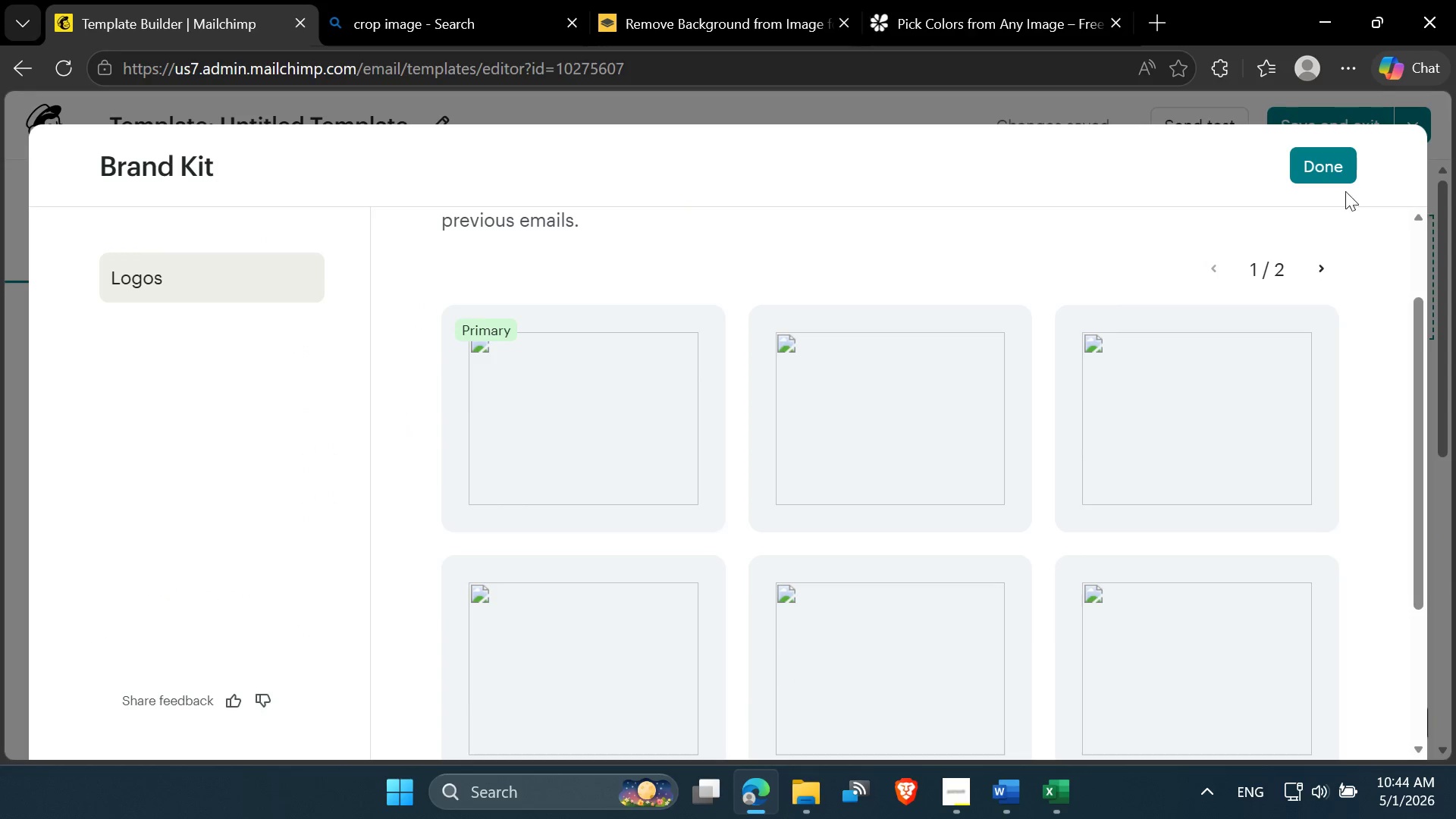 
left_click([1335, 174])
 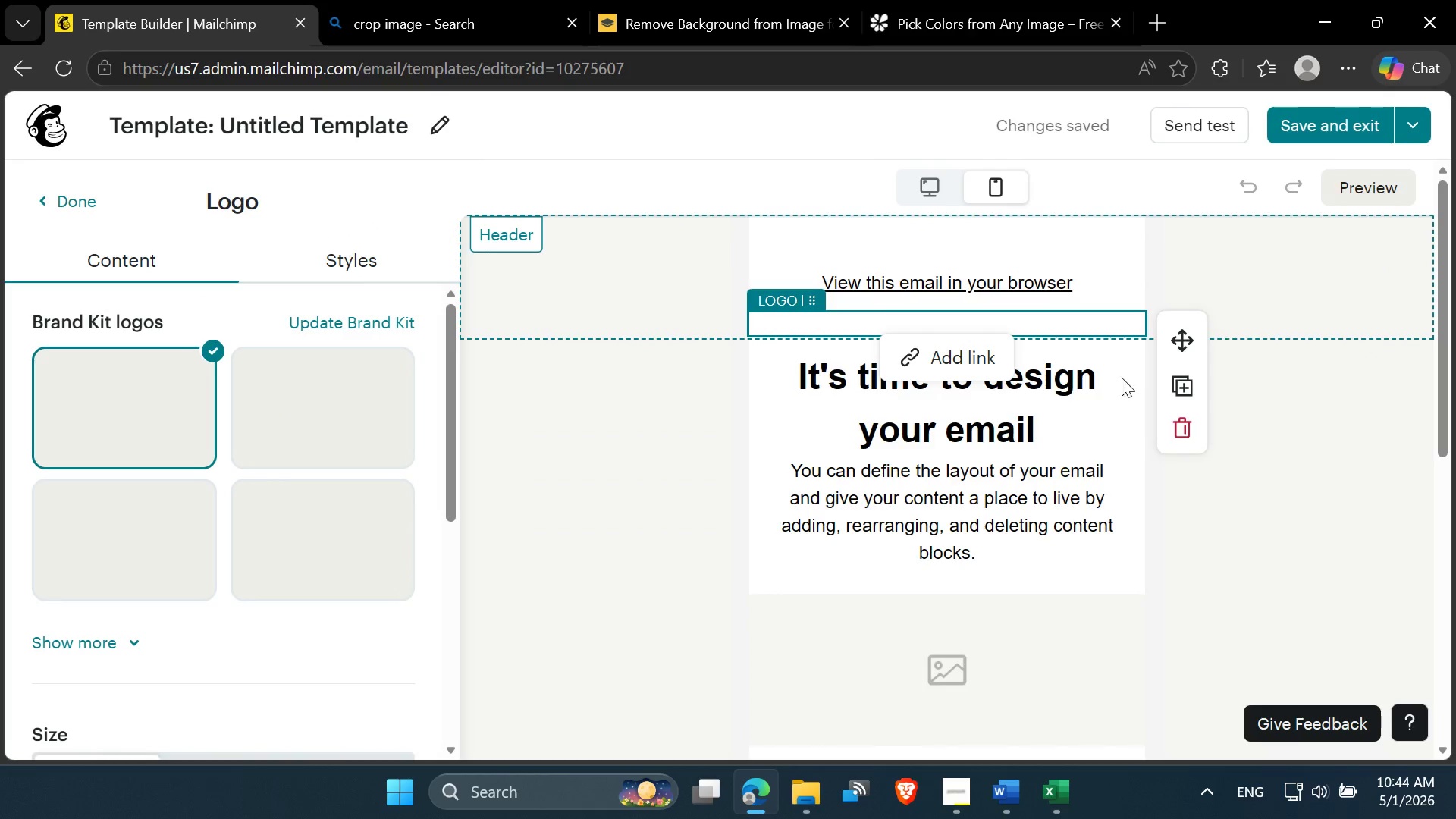 
scroll: coordinate [471, 269], scroll_direction: up, amount: 2.0
 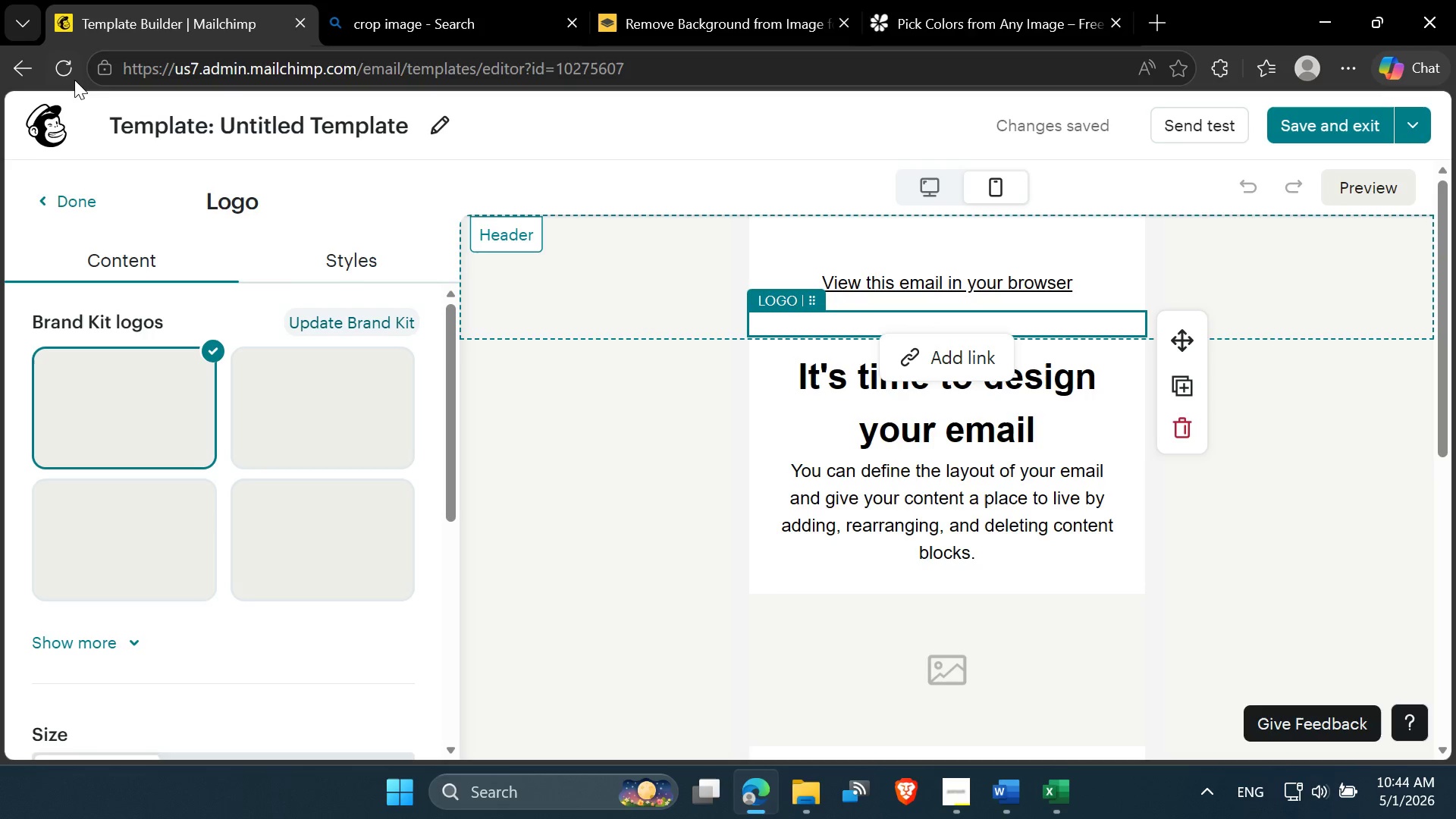 
left_click([72, 73])
 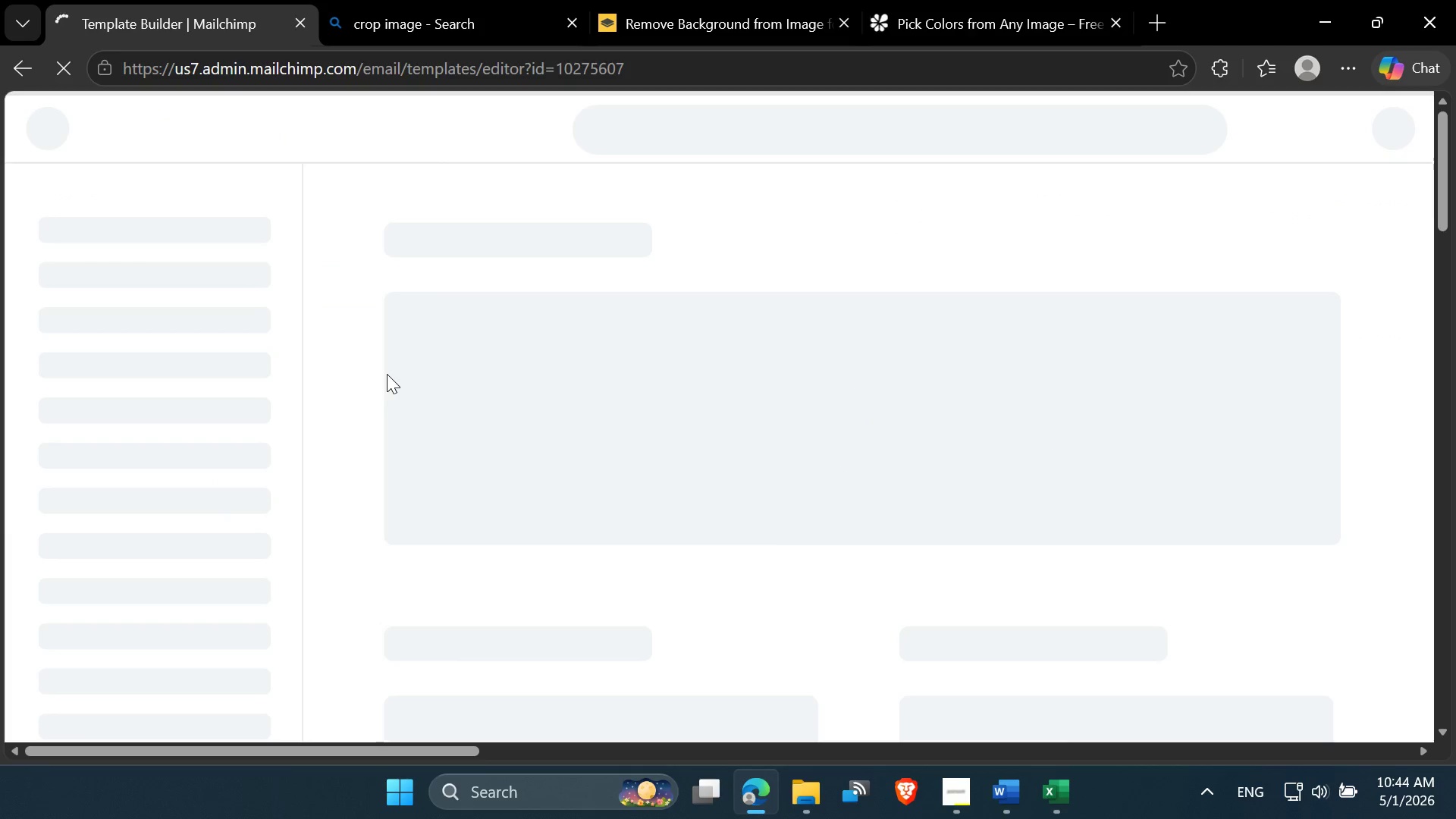 
wait(10.45)
 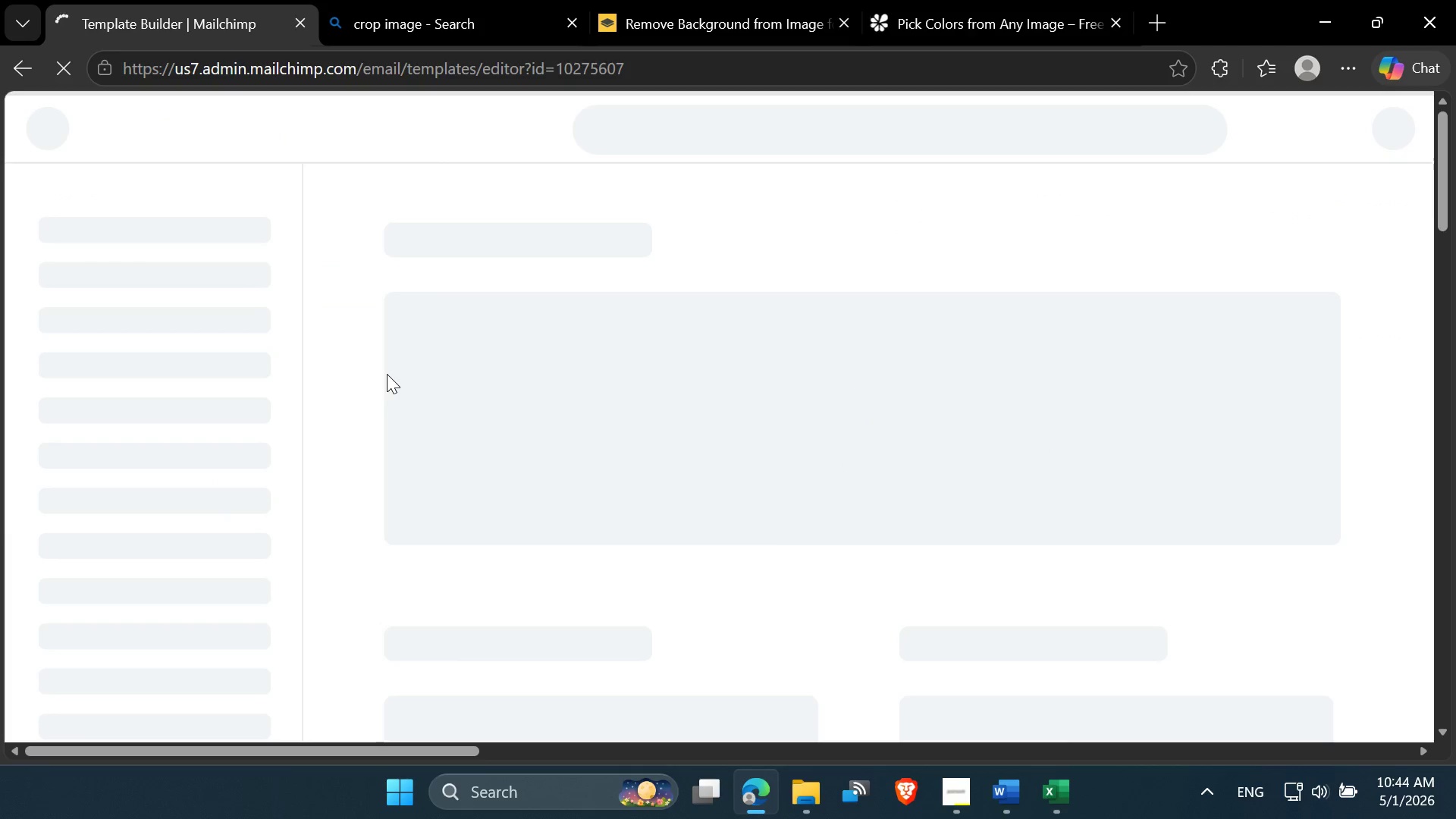 
mouse_move([489, 351])
 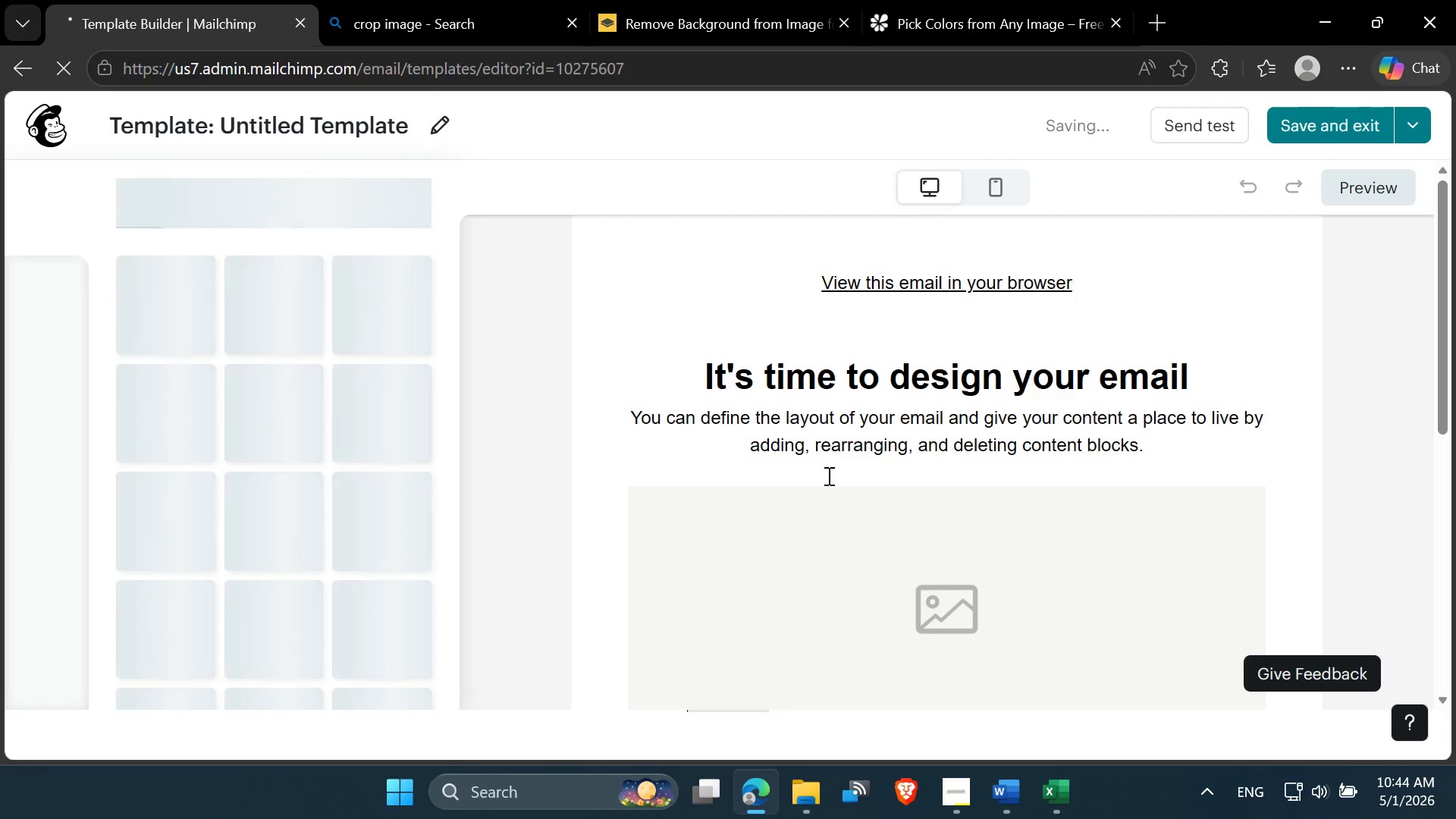 
scroll: coordinate [830, 481], scroll_direction: down, amount: 4.0
 